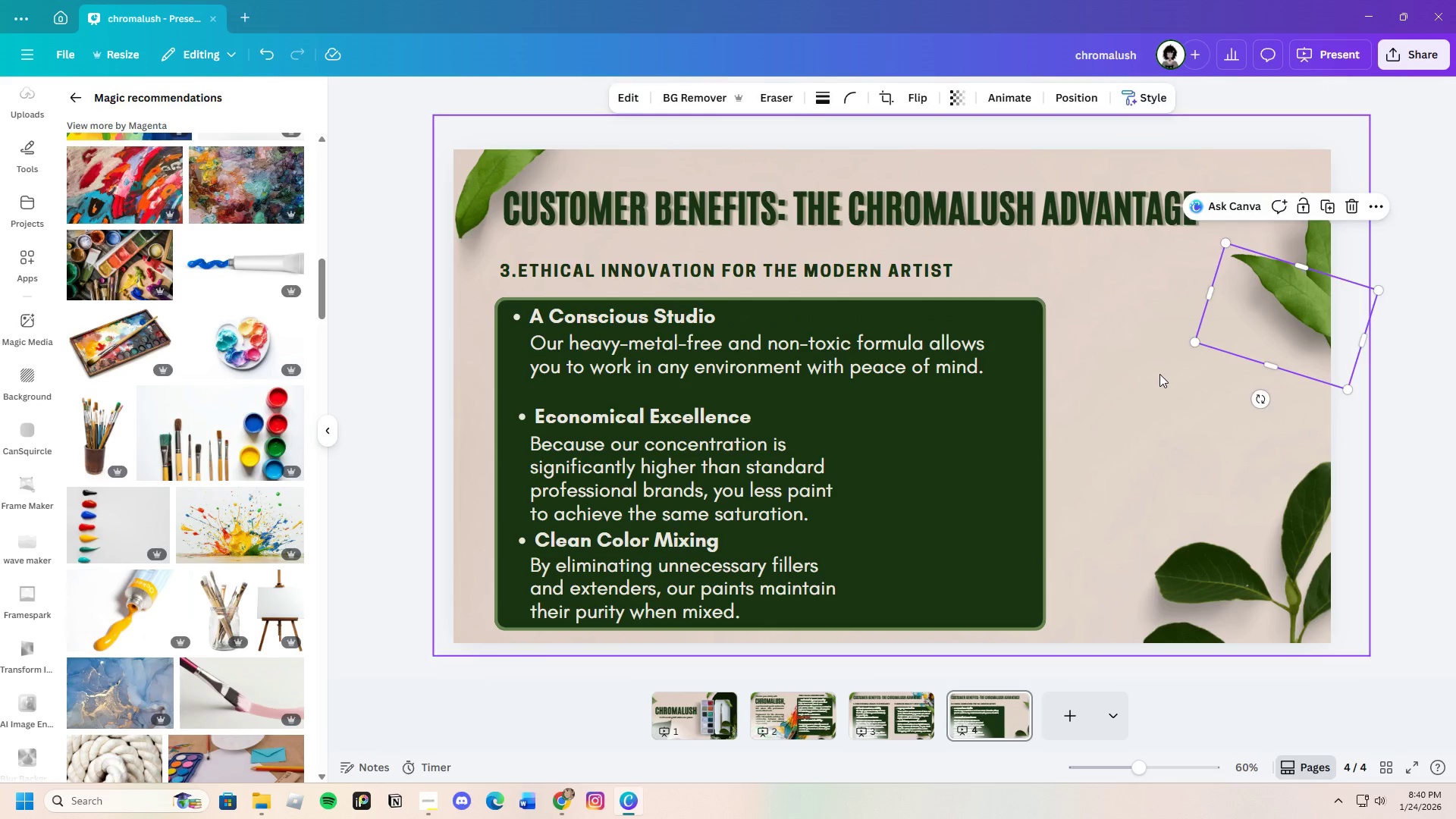 
left_click([1159, 374])
 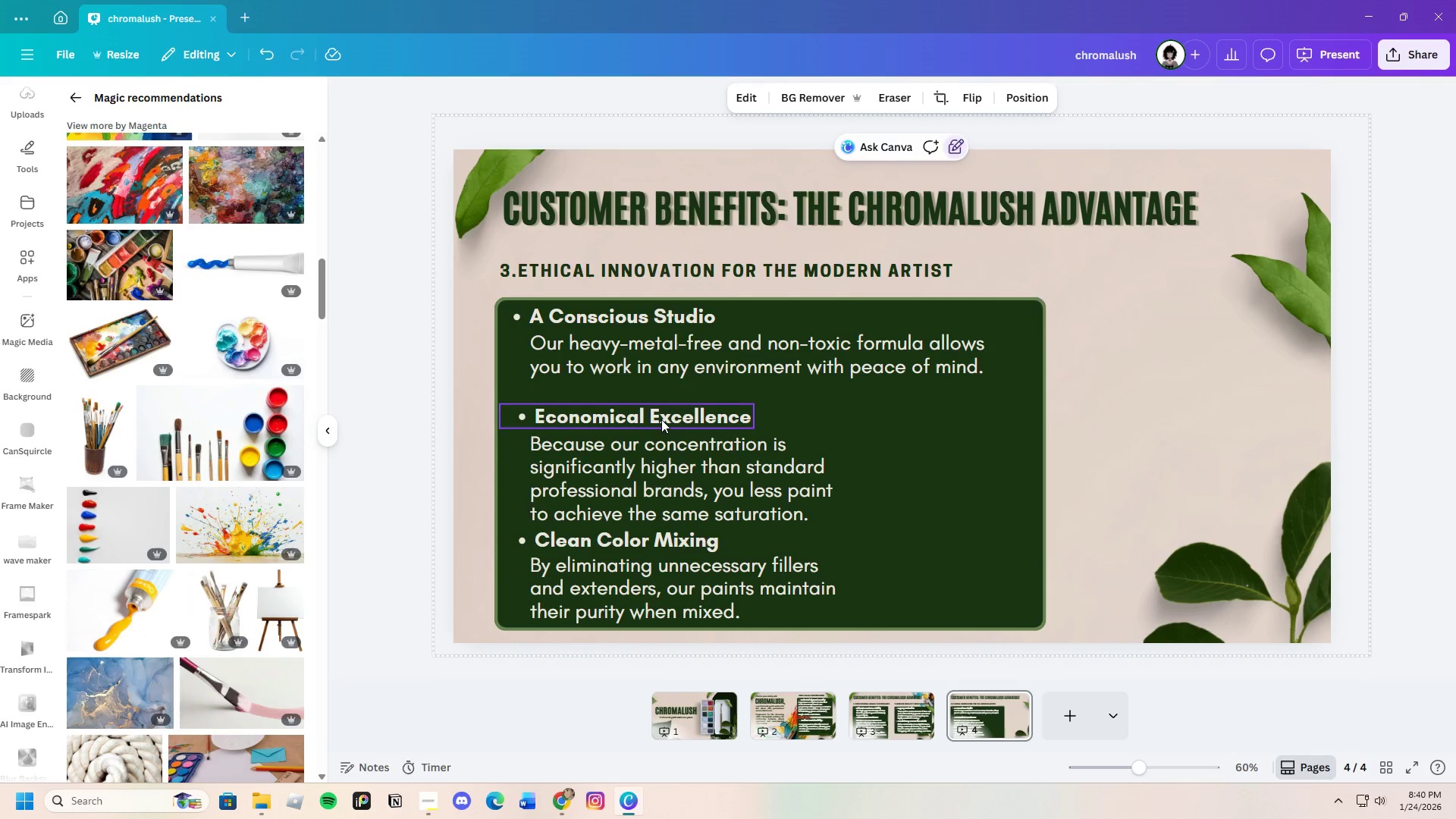 
left_click_drag(start_coordinate=[661, 419], to_coordinate=[657, 396])
 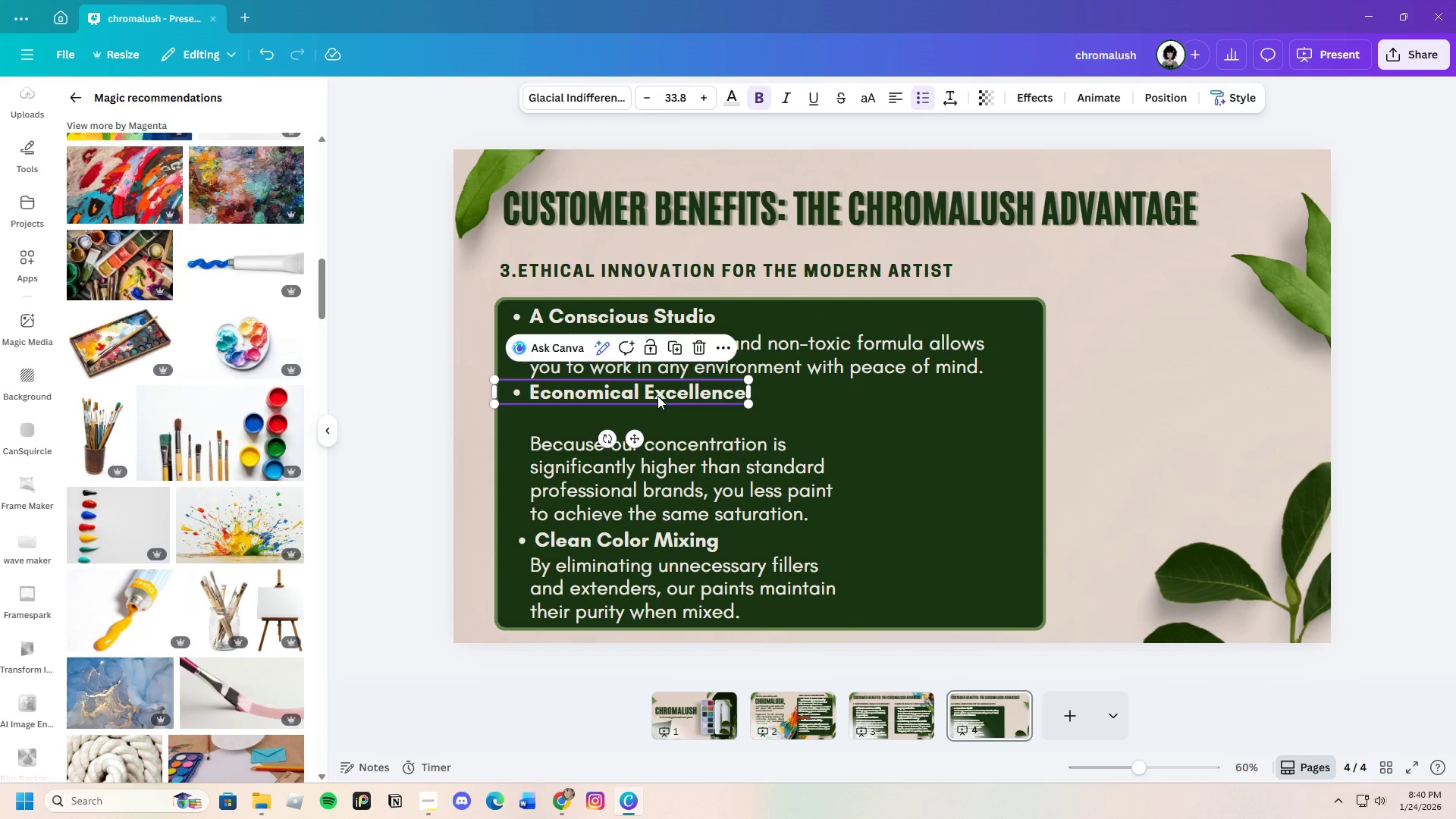 
left_click([657, 396])
 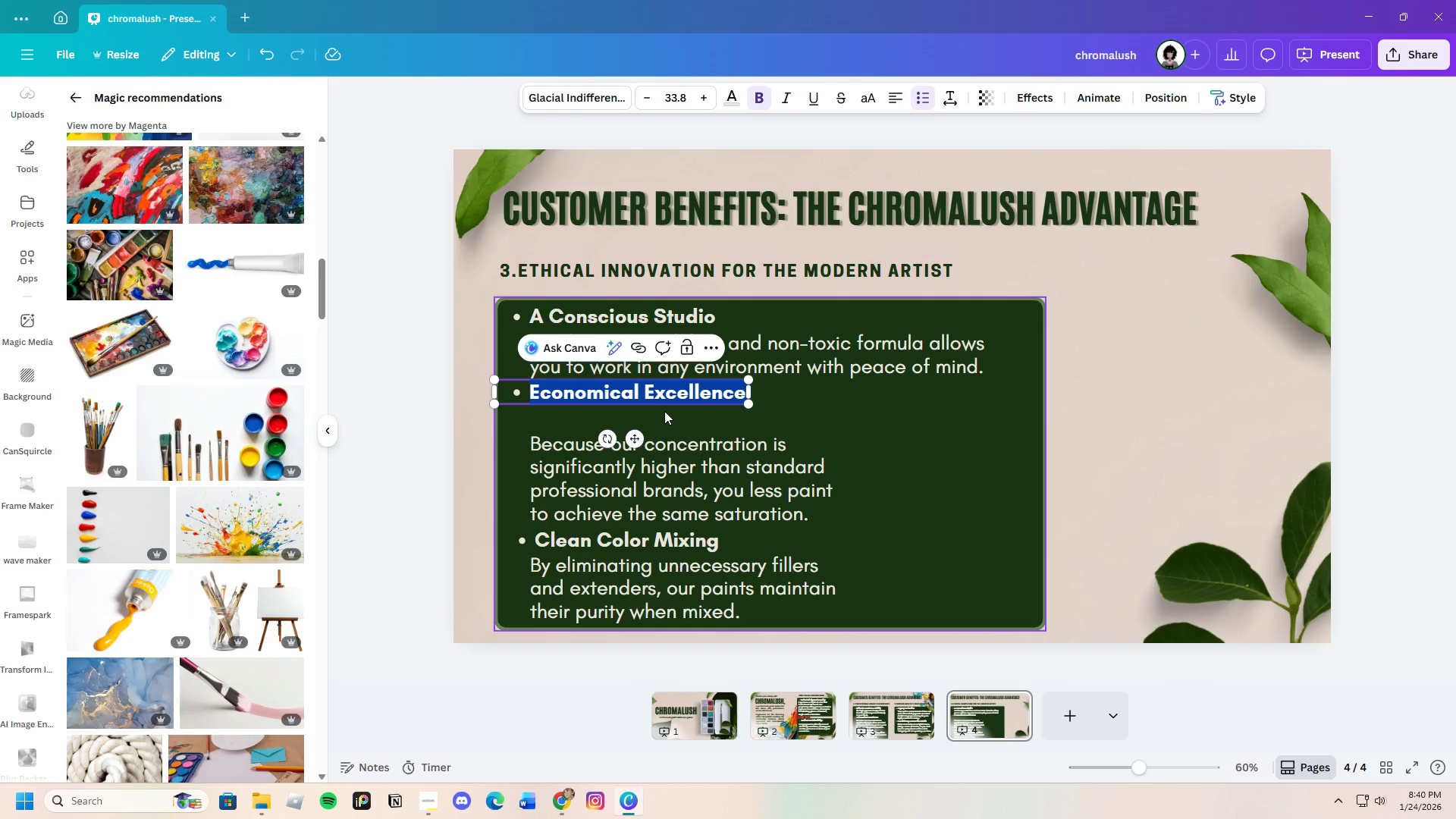 
key(Backspace)
type(Vegan & Cruelty )
 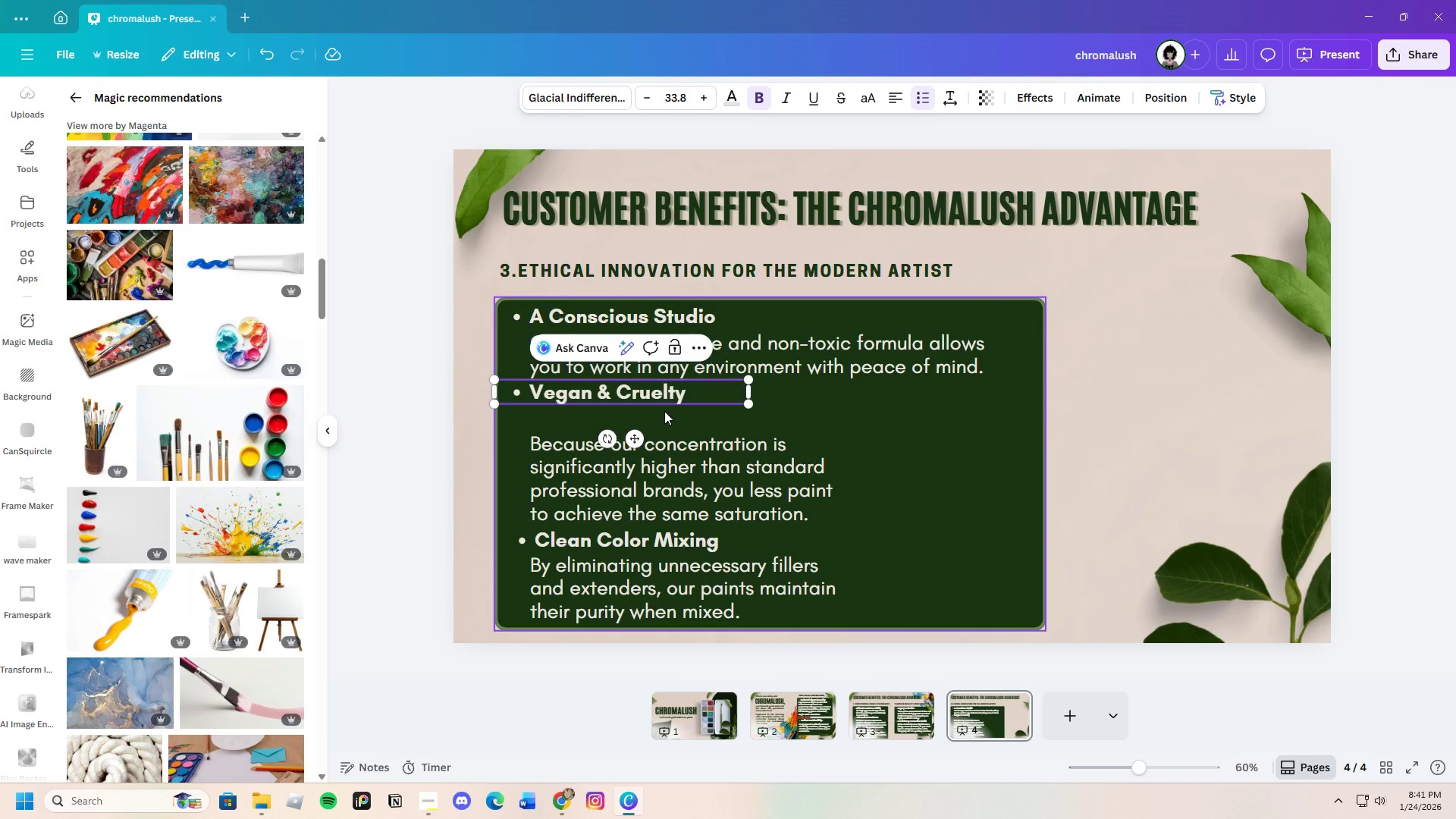 
wait(14.69)
 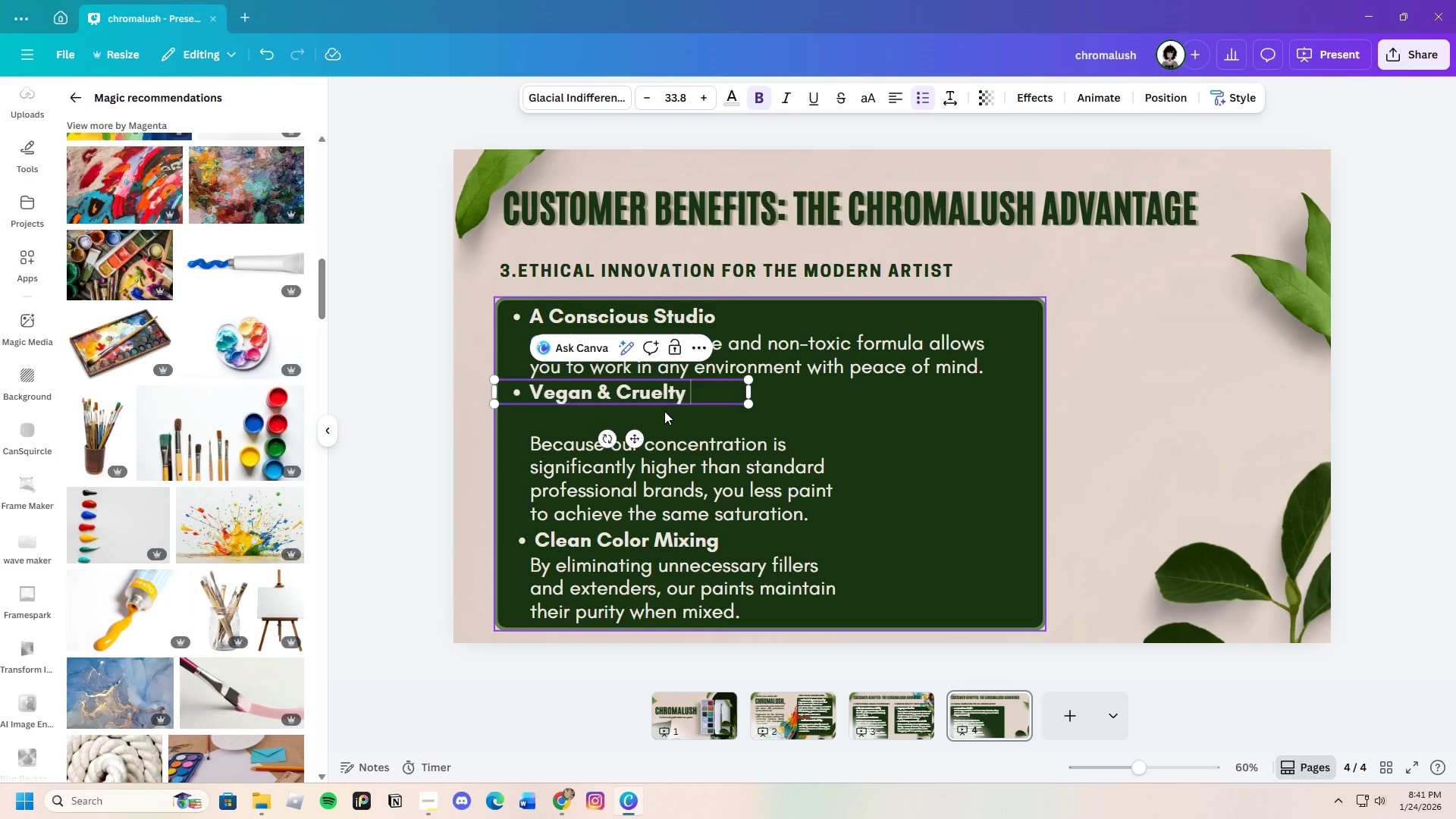 
key(Backspace)
type(-Free)
 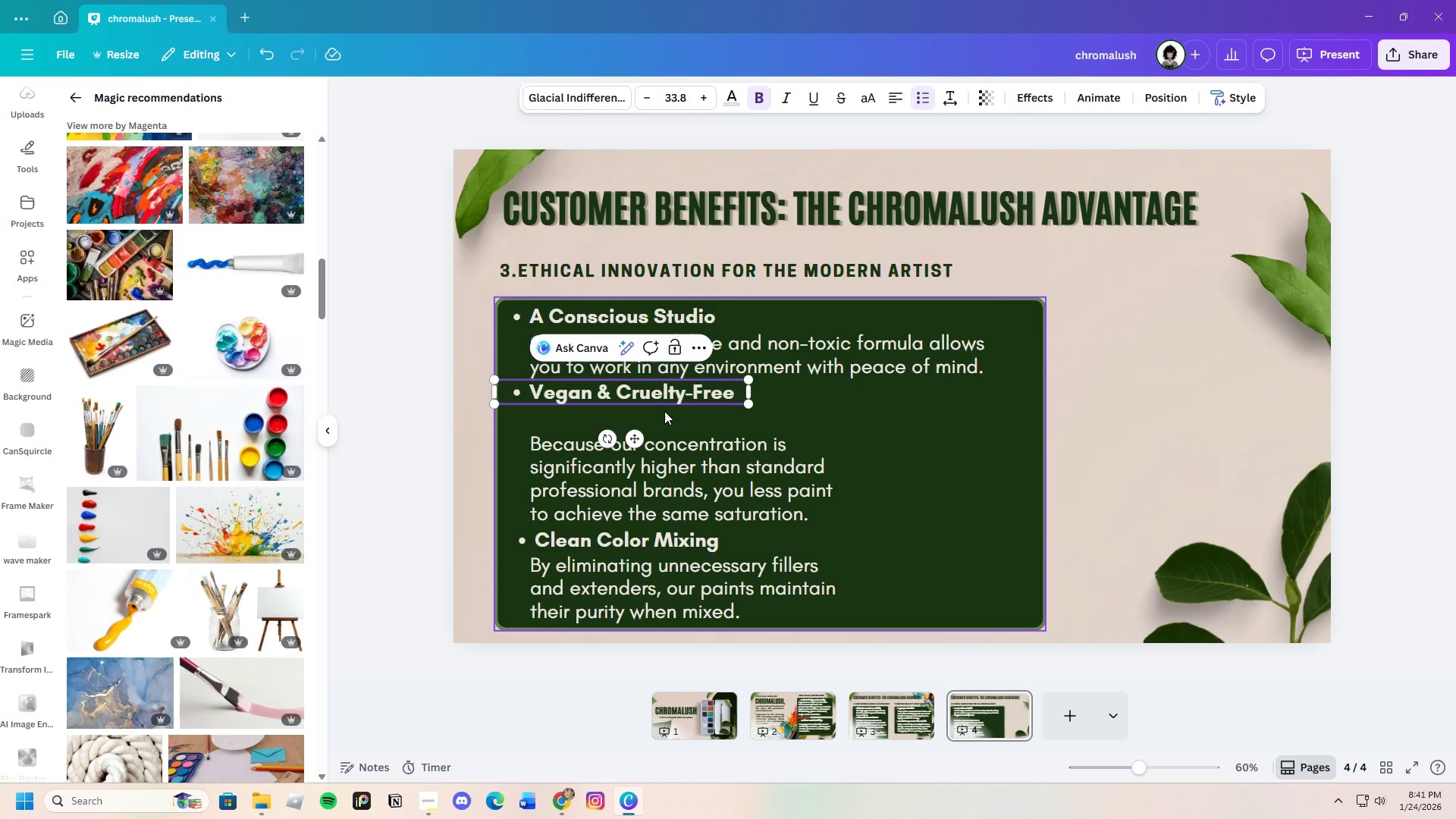 
wait(33.77)
 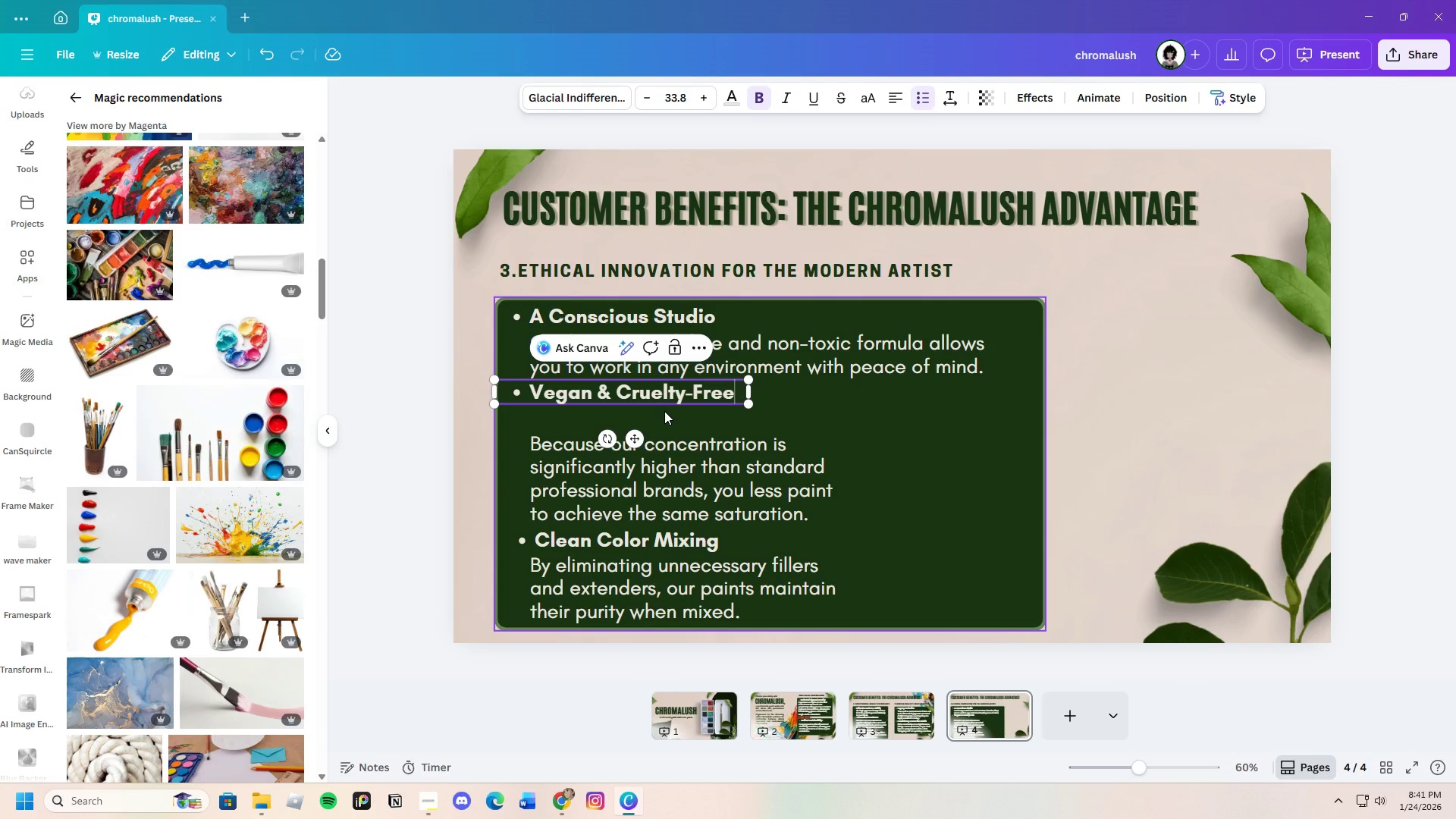 
scroll: coordinate [143, 534], scroll_direction: down, amount: 4.0
 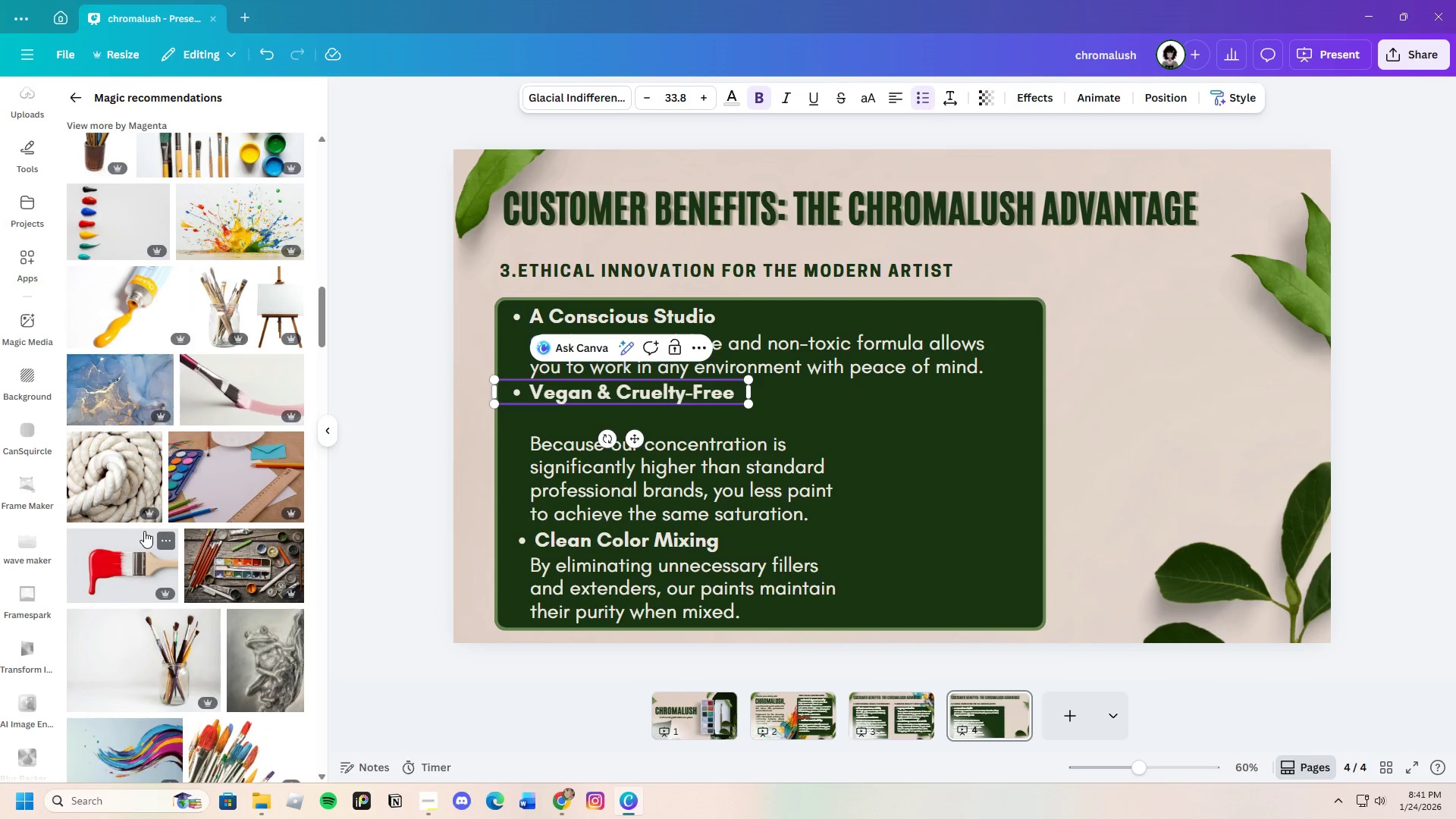 
mouse_move([146, 544])
 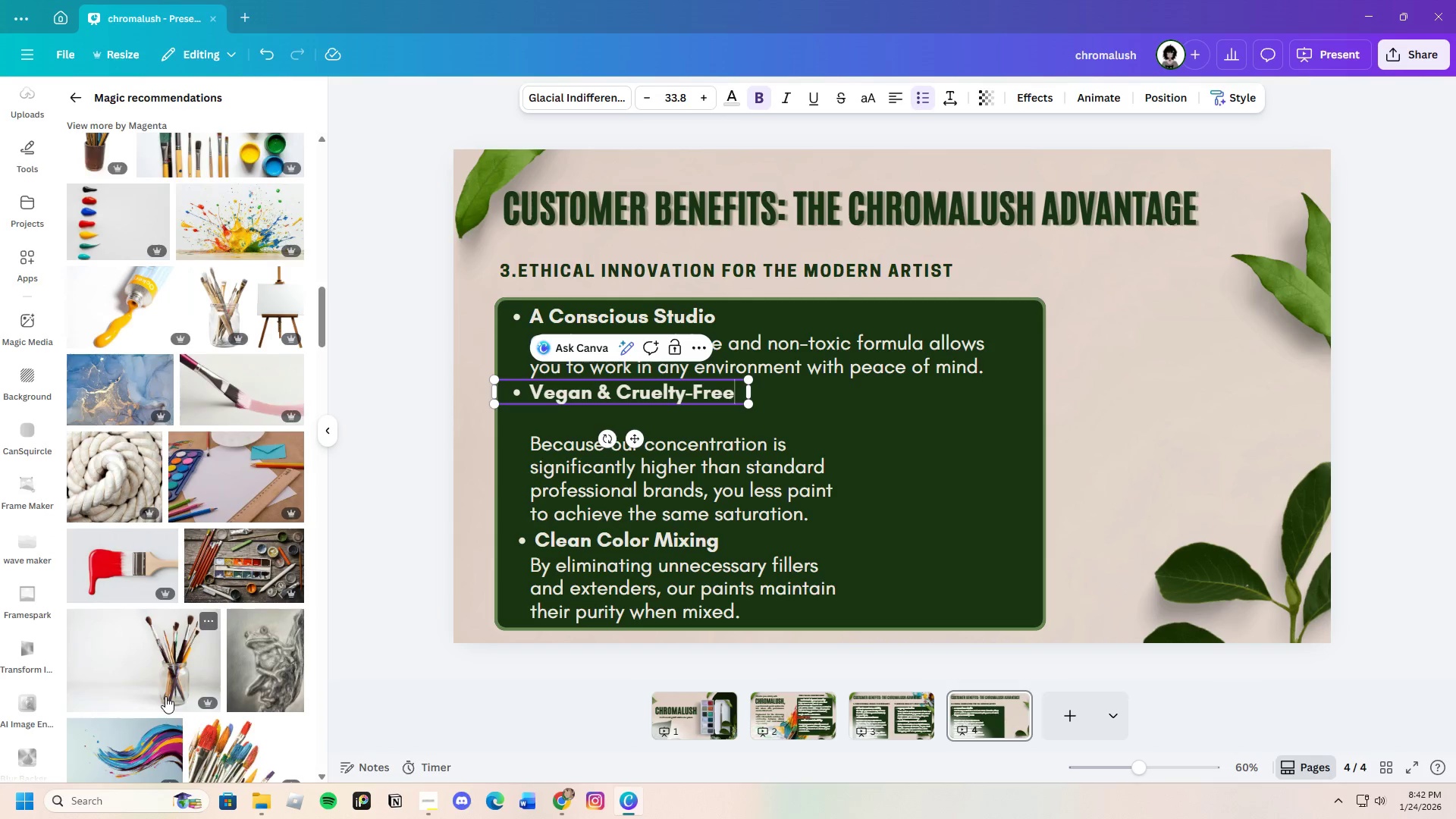 
scroll: coordinate [165, 696], scroll_direction: down, amount: 4.0
 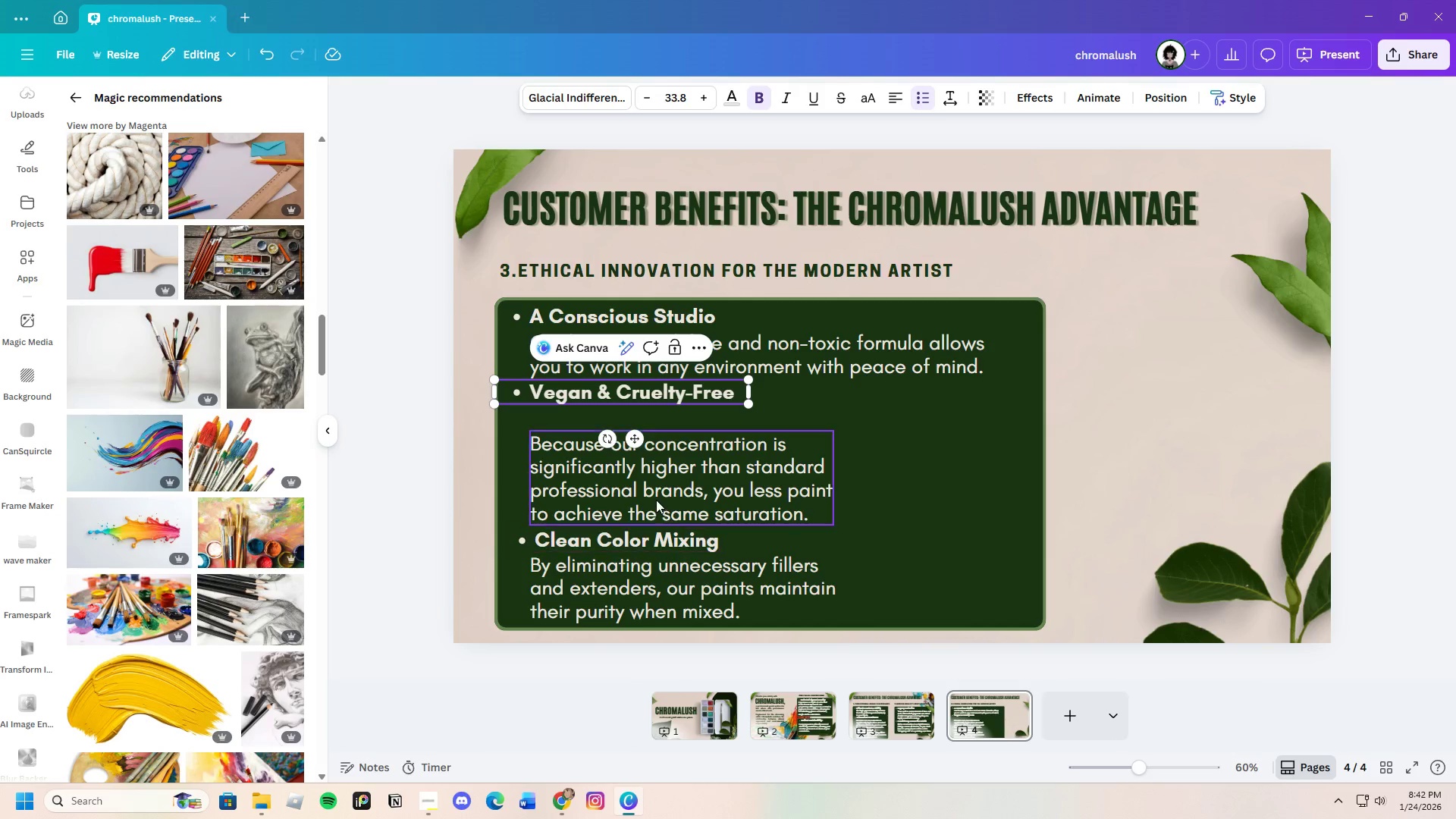 
left_click([656, 500])
 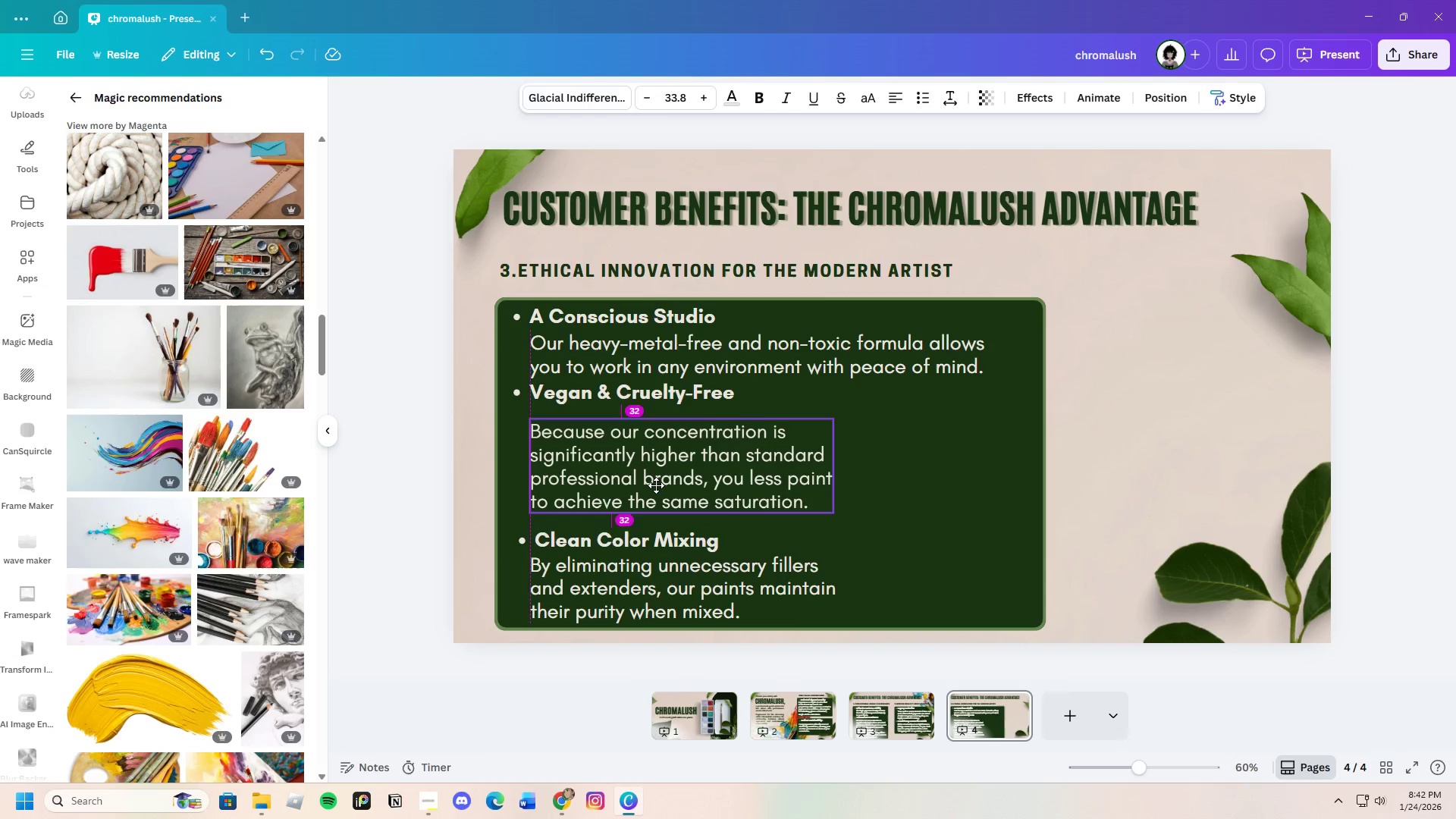 
left_click_drag(start_coordinate=[656, 499], to_coordinate=[656, 484])
 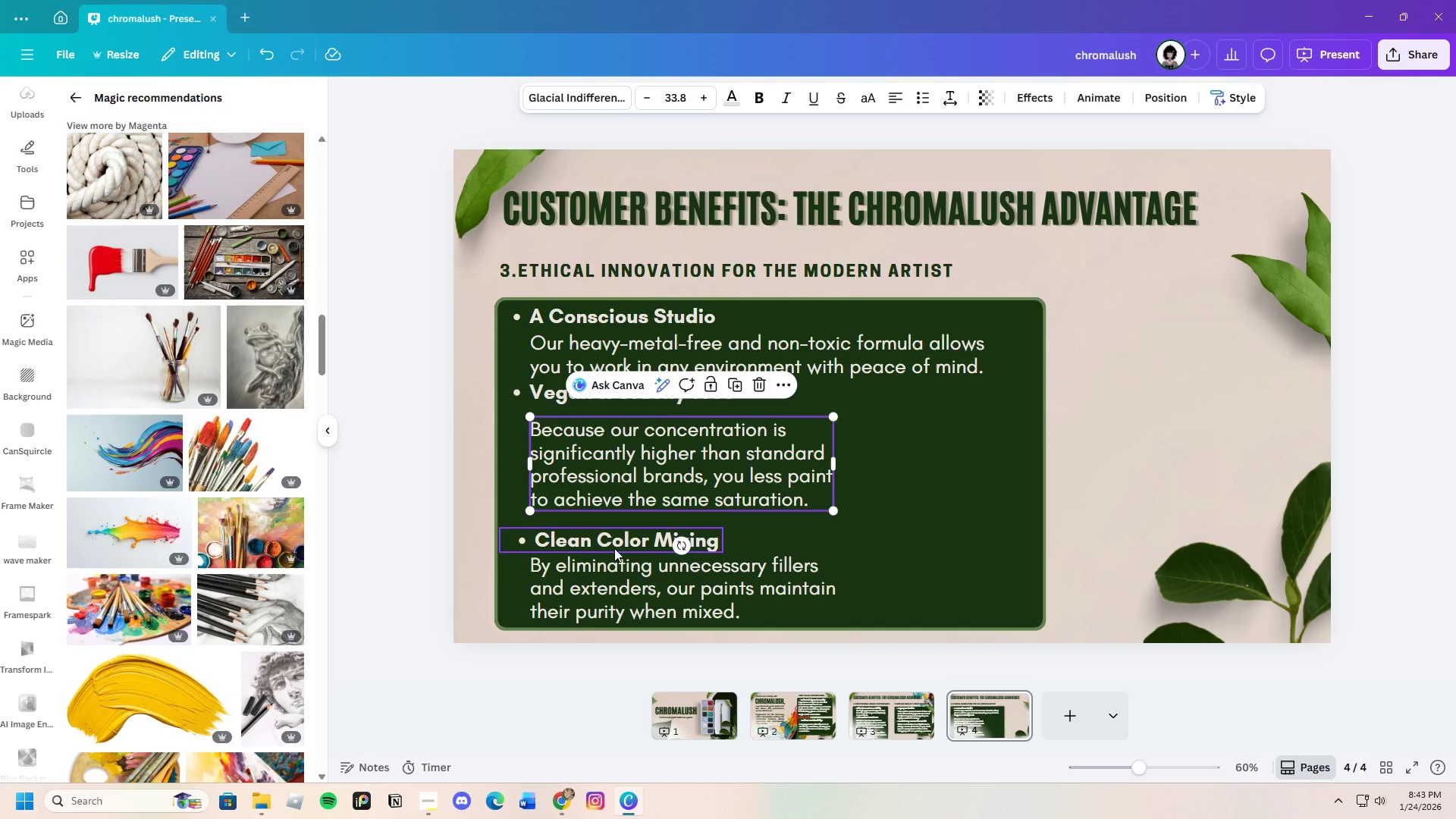 
wait(109.58)
 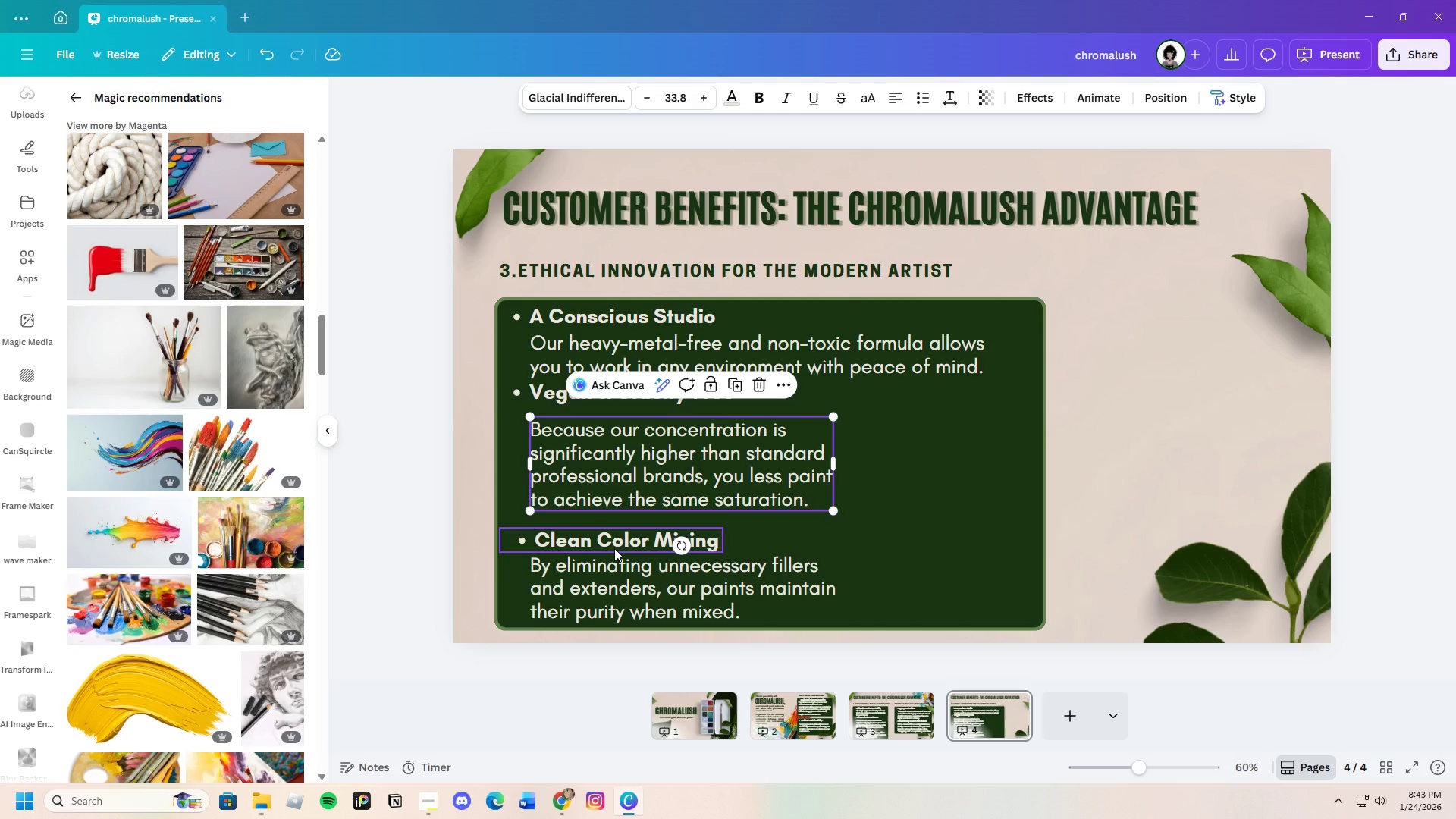 
double_click([624, 459])
 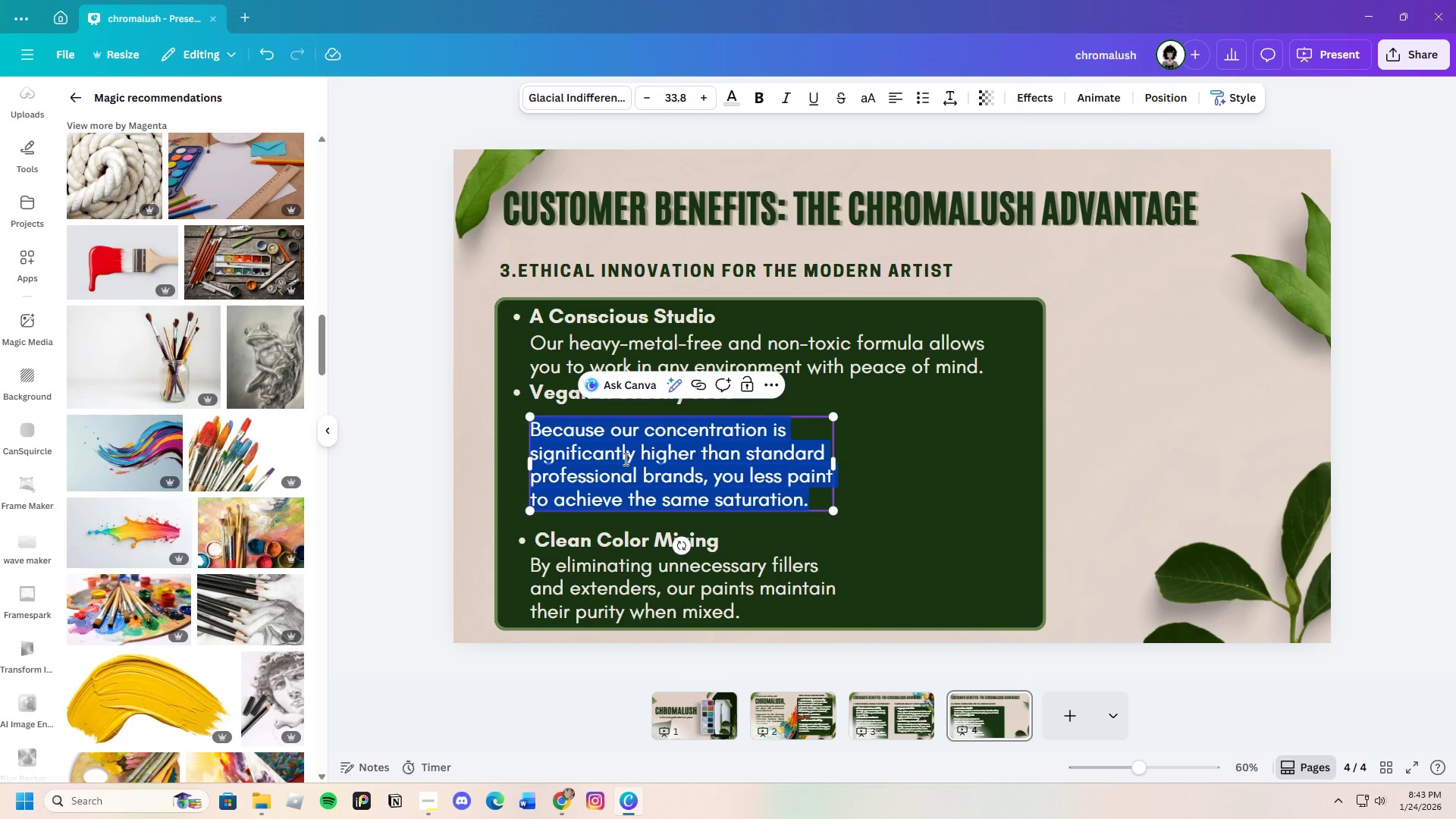 
key(Backspace)
type(We've )
 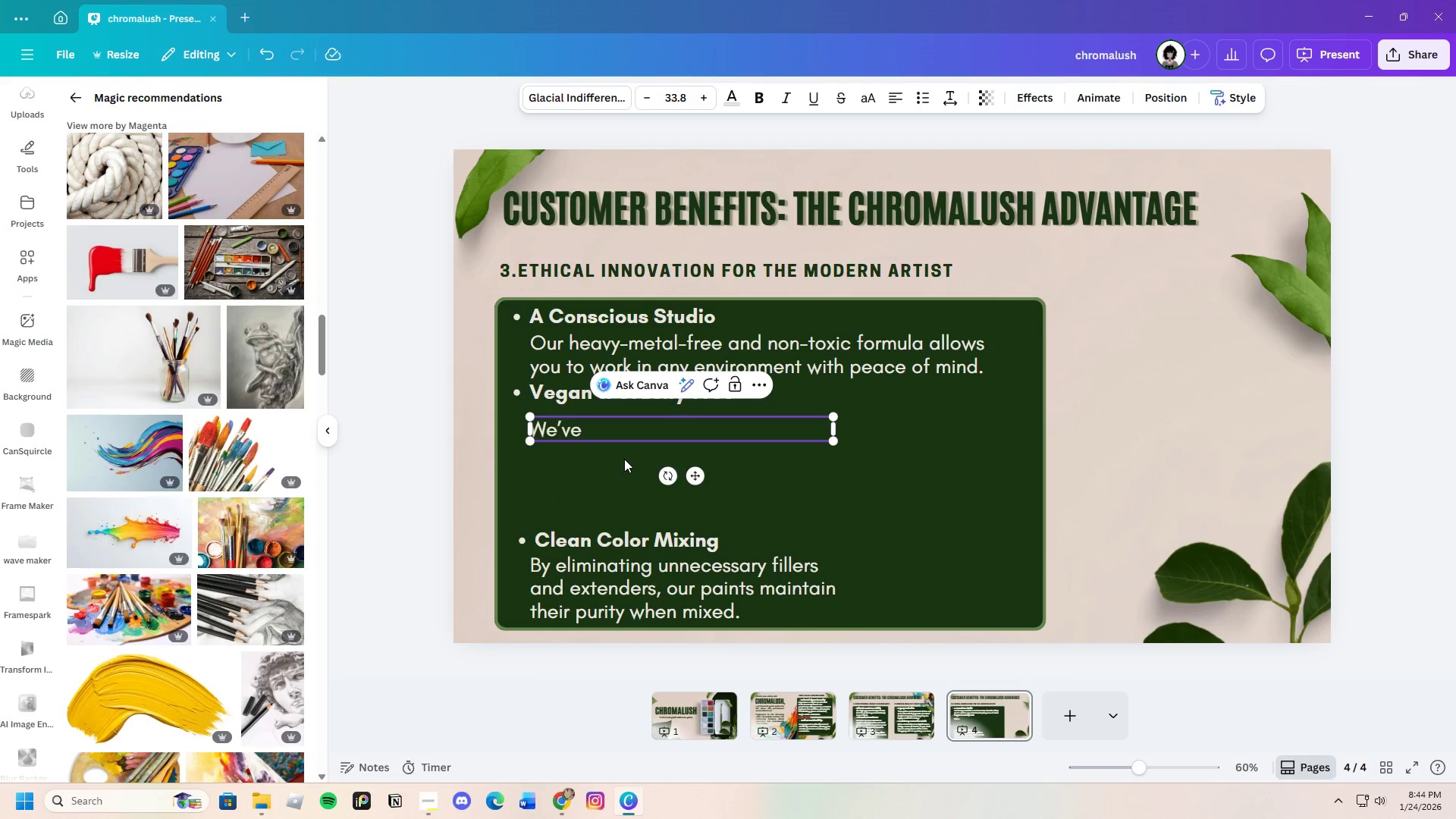 
double_click([728, 440])
 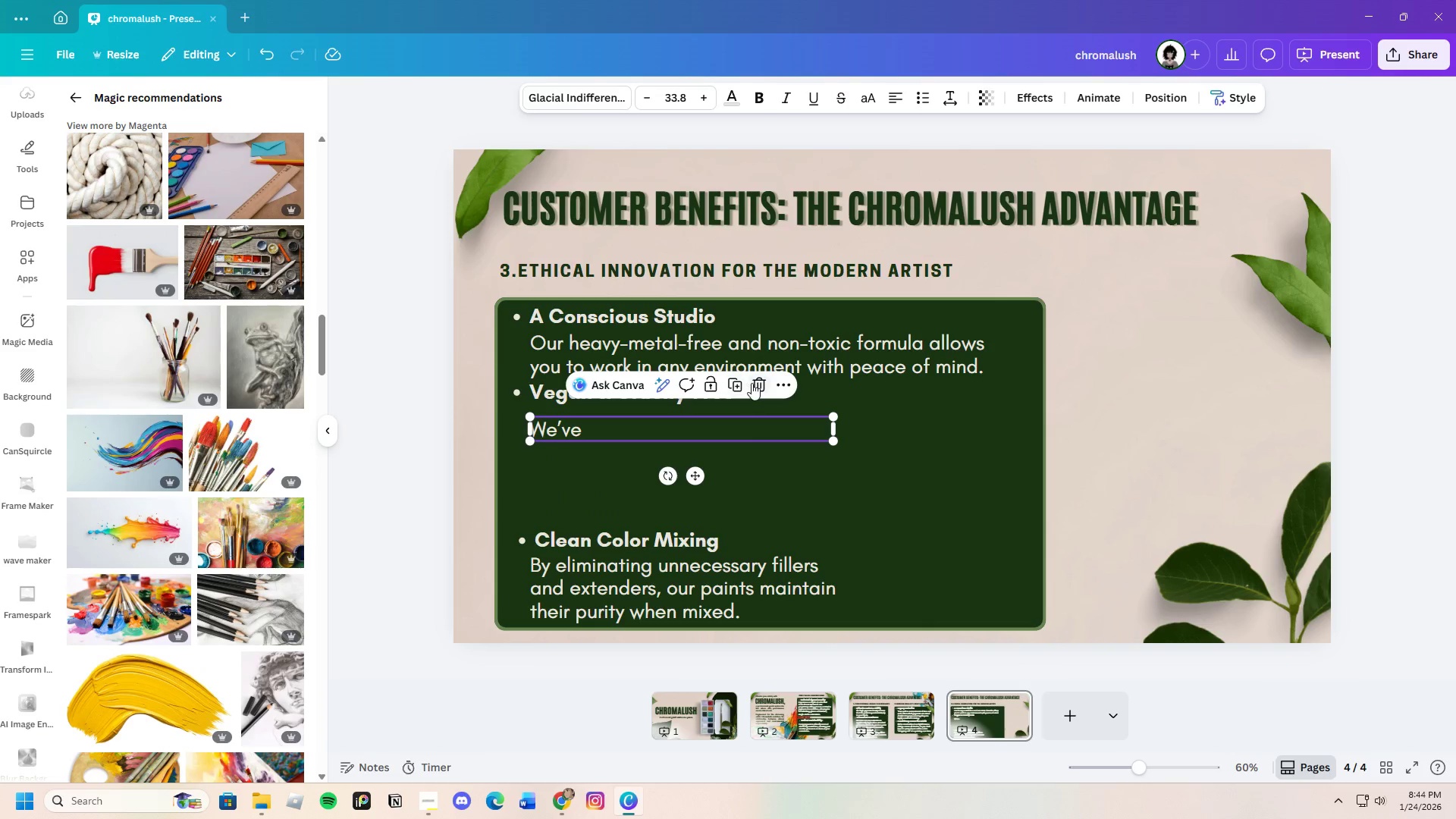 
left_click([752, 383])
 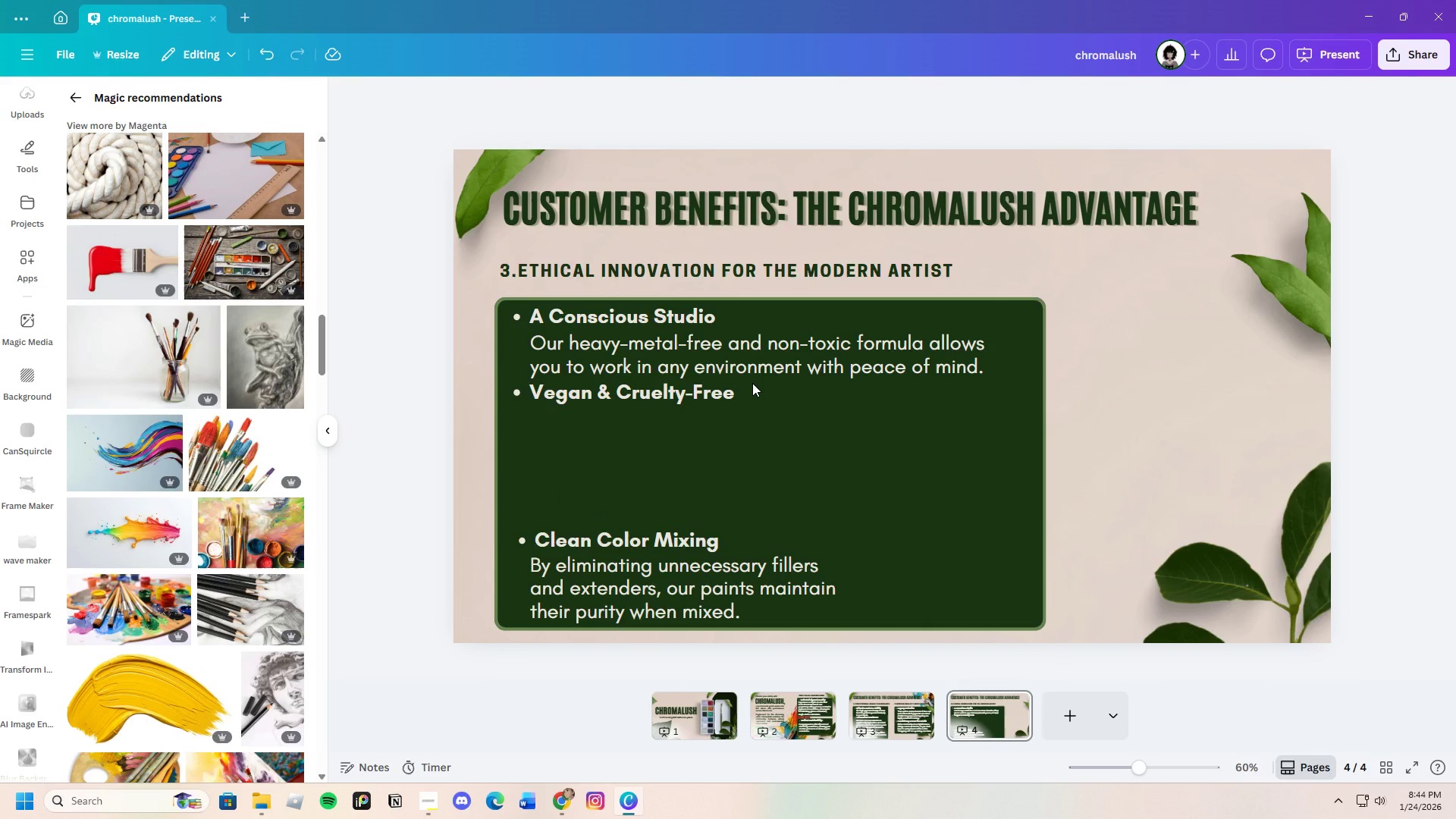 
wait(12.25)
 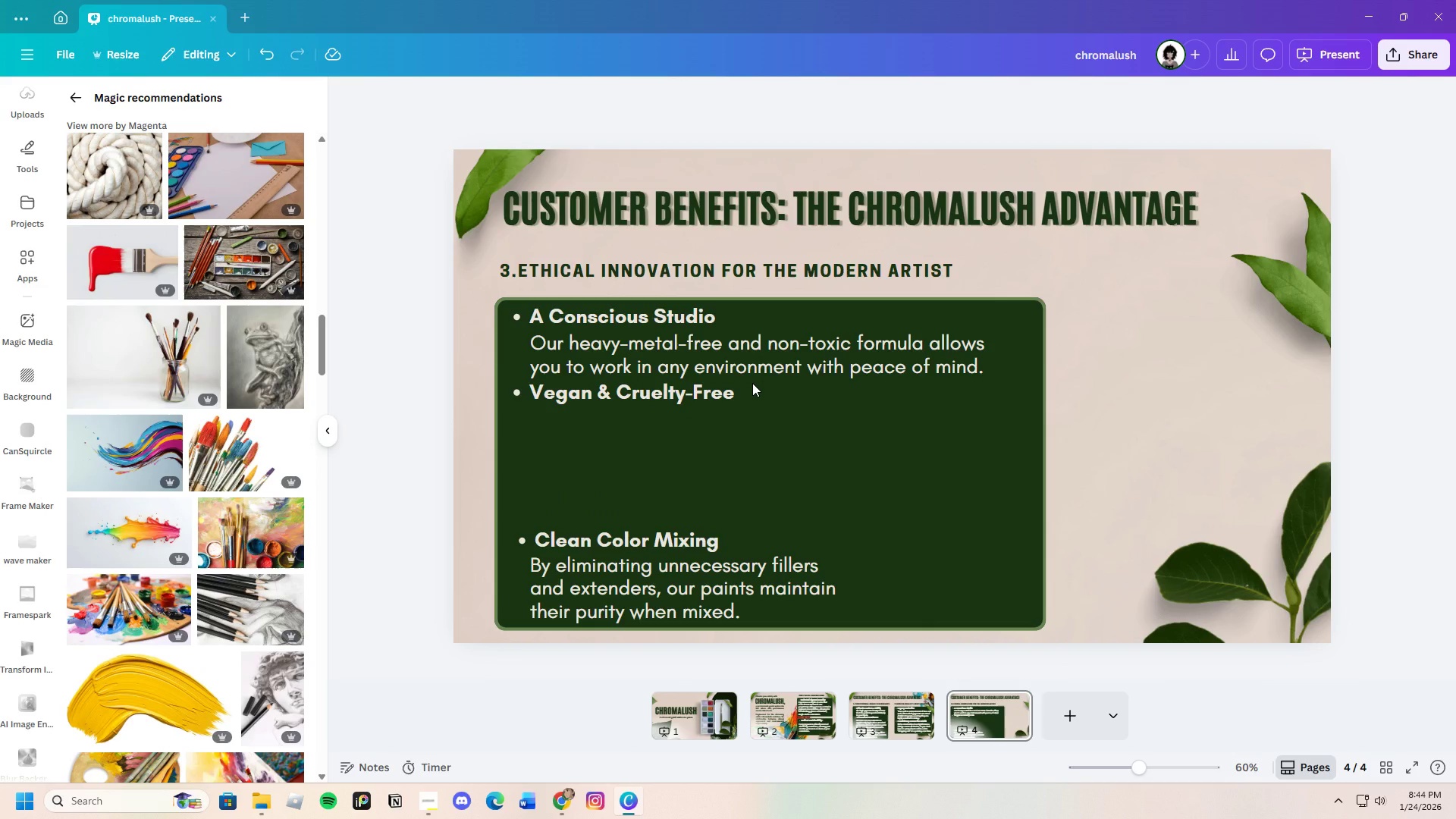 
left_click([726, 390])
 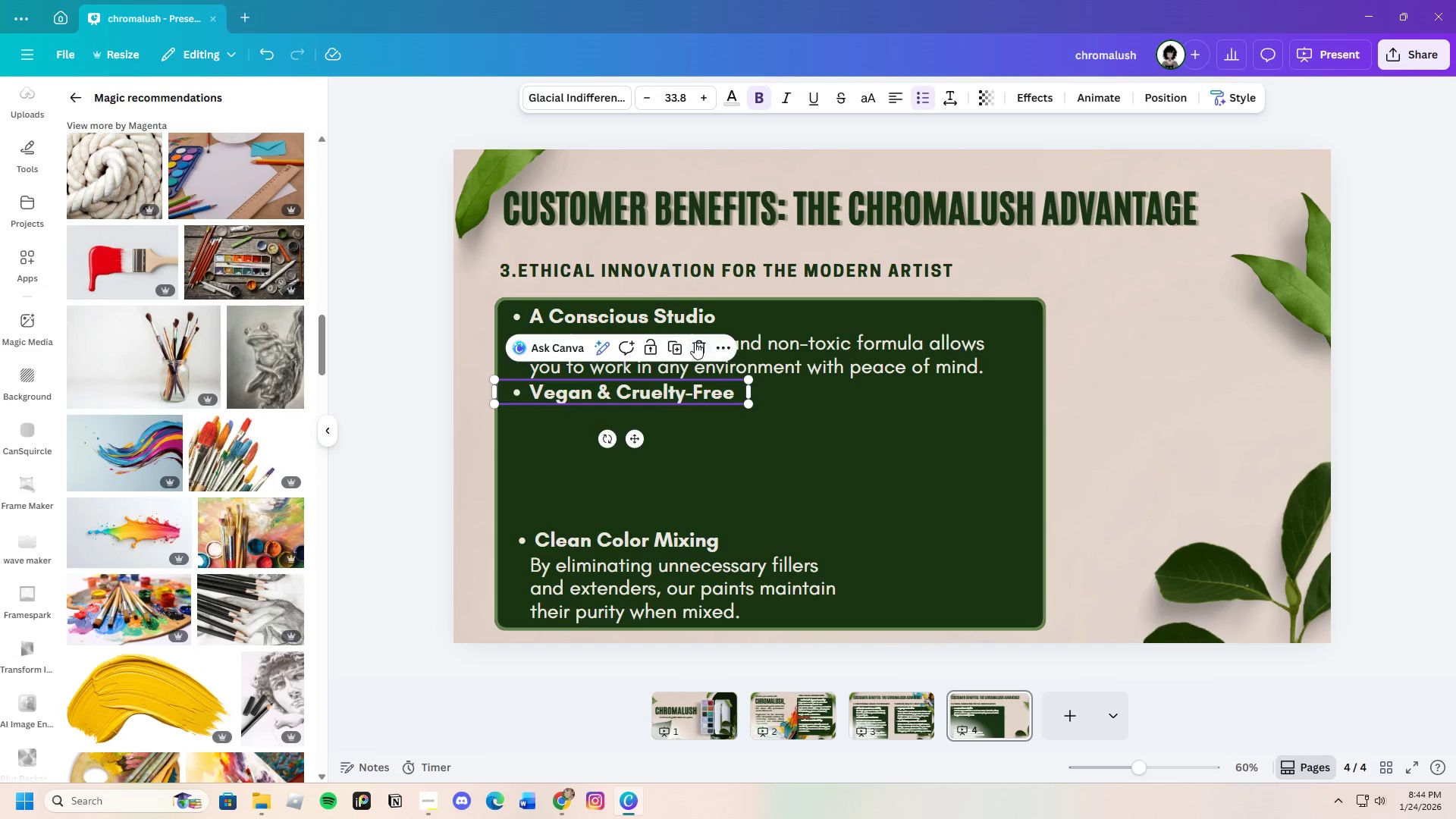 
left_click([695, 342])
 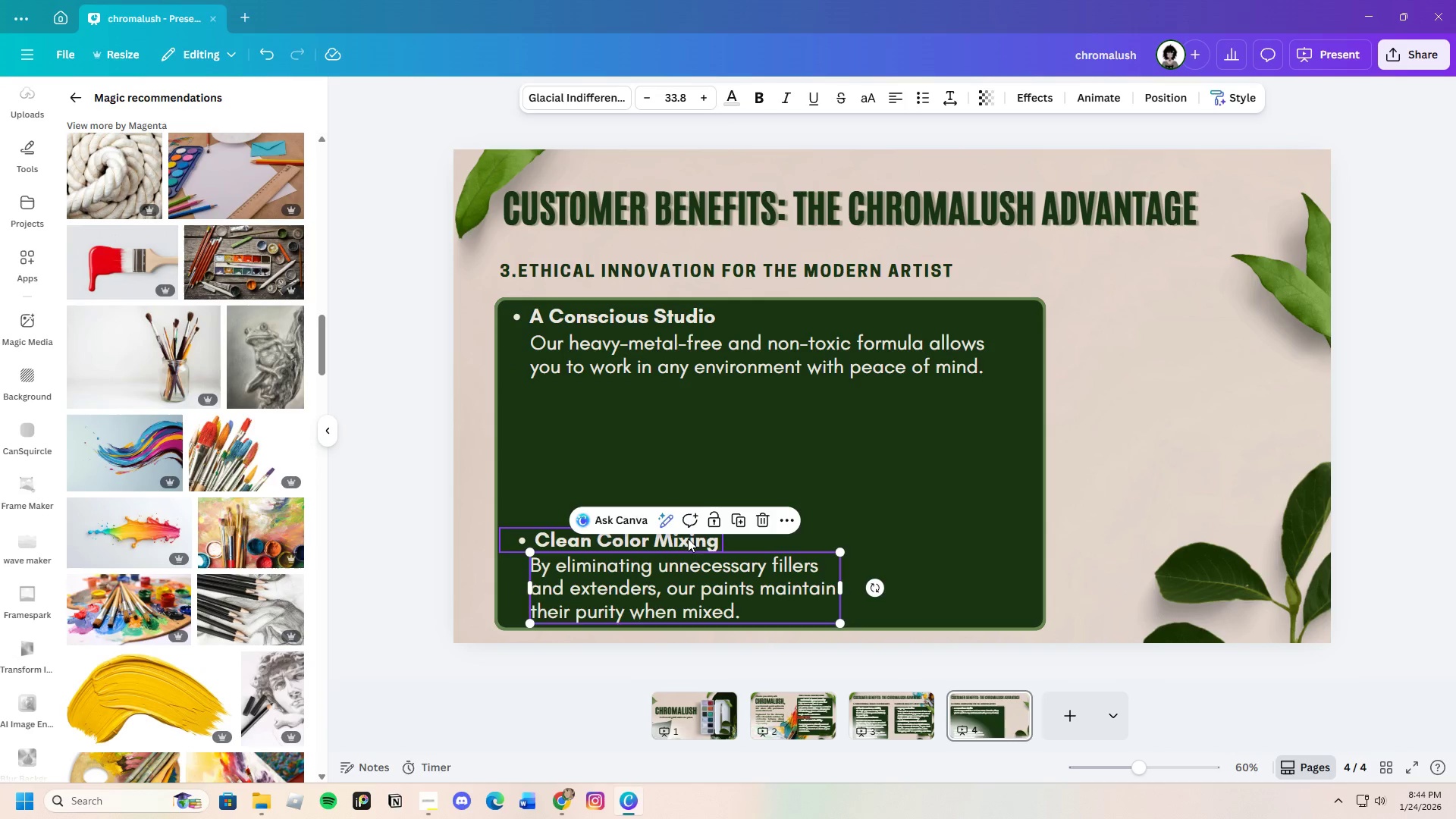 
double_click([686, 535])
 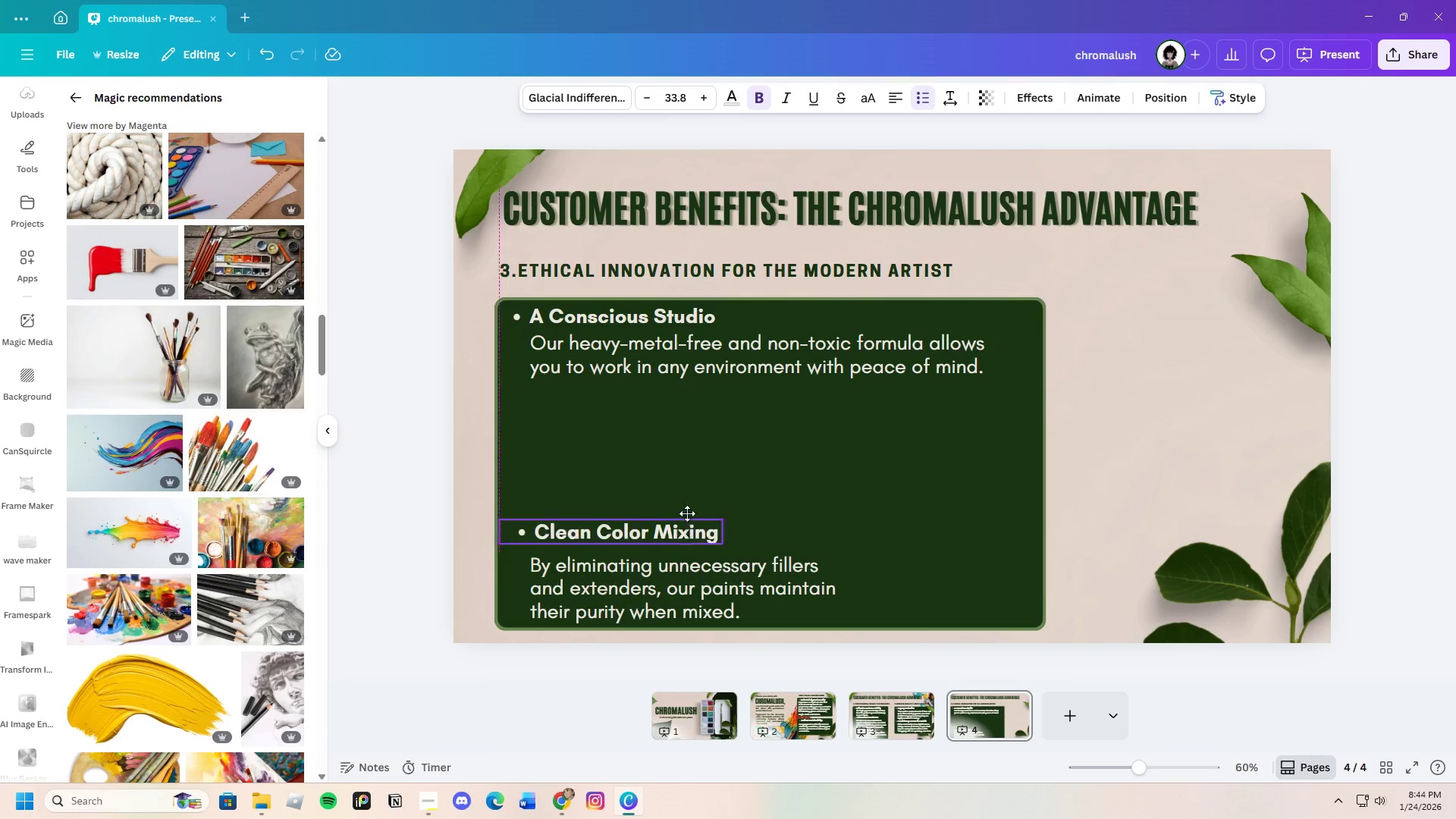 
left_click_drag(start_coordinate=[686, 535], to_coordinate=[689, 416])
 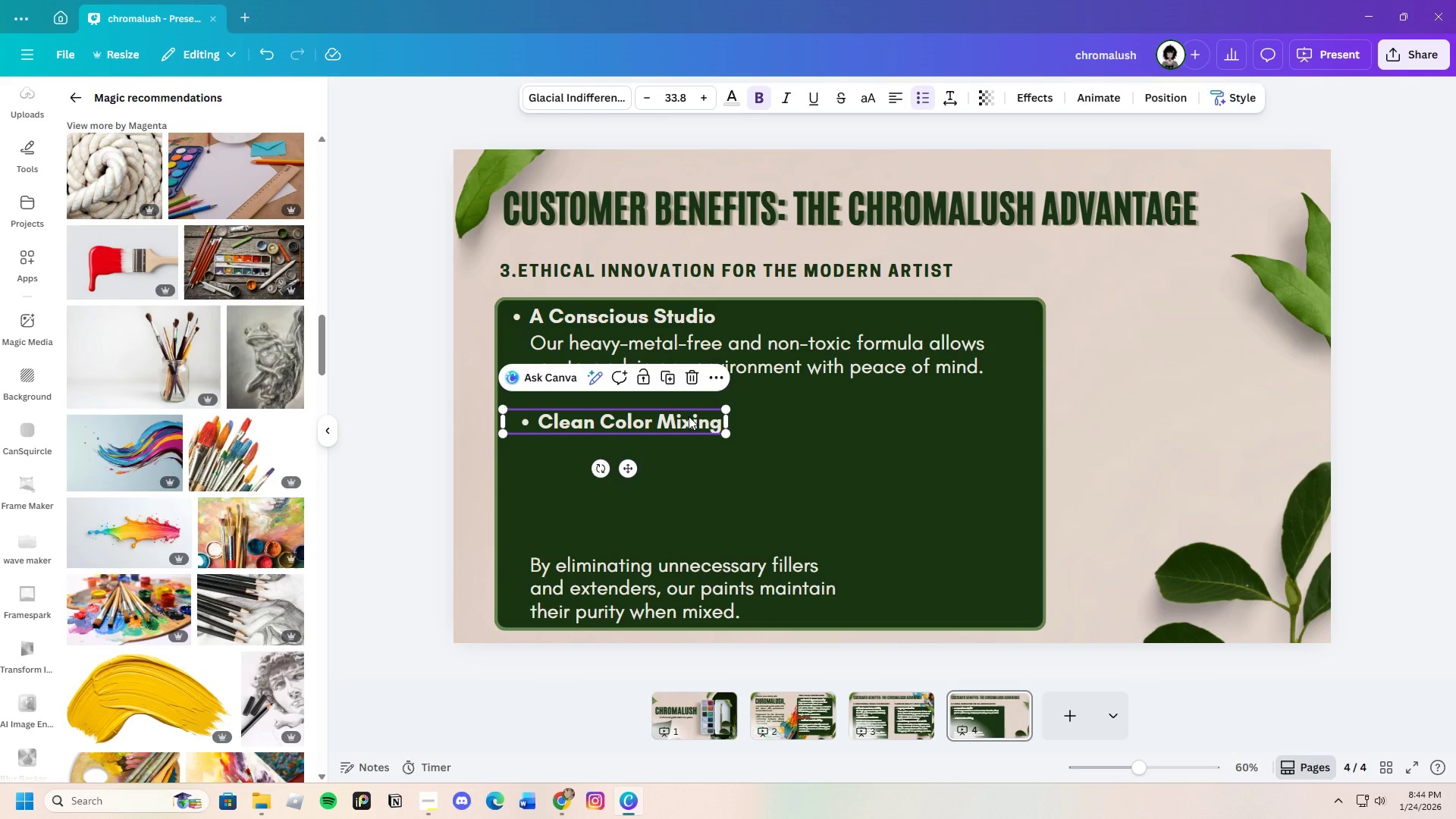 
wait(7.36)
 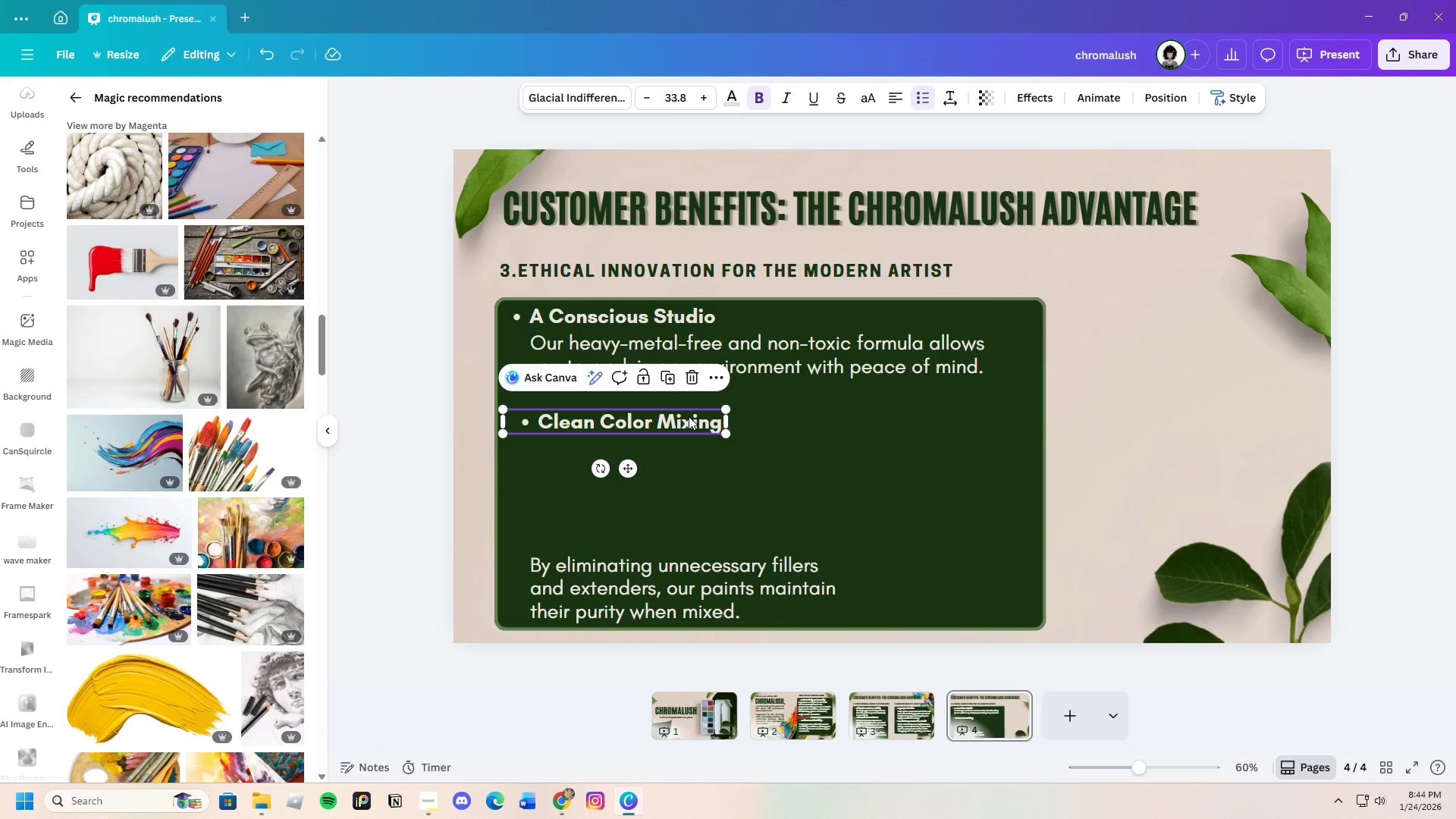 
type(Zer)
 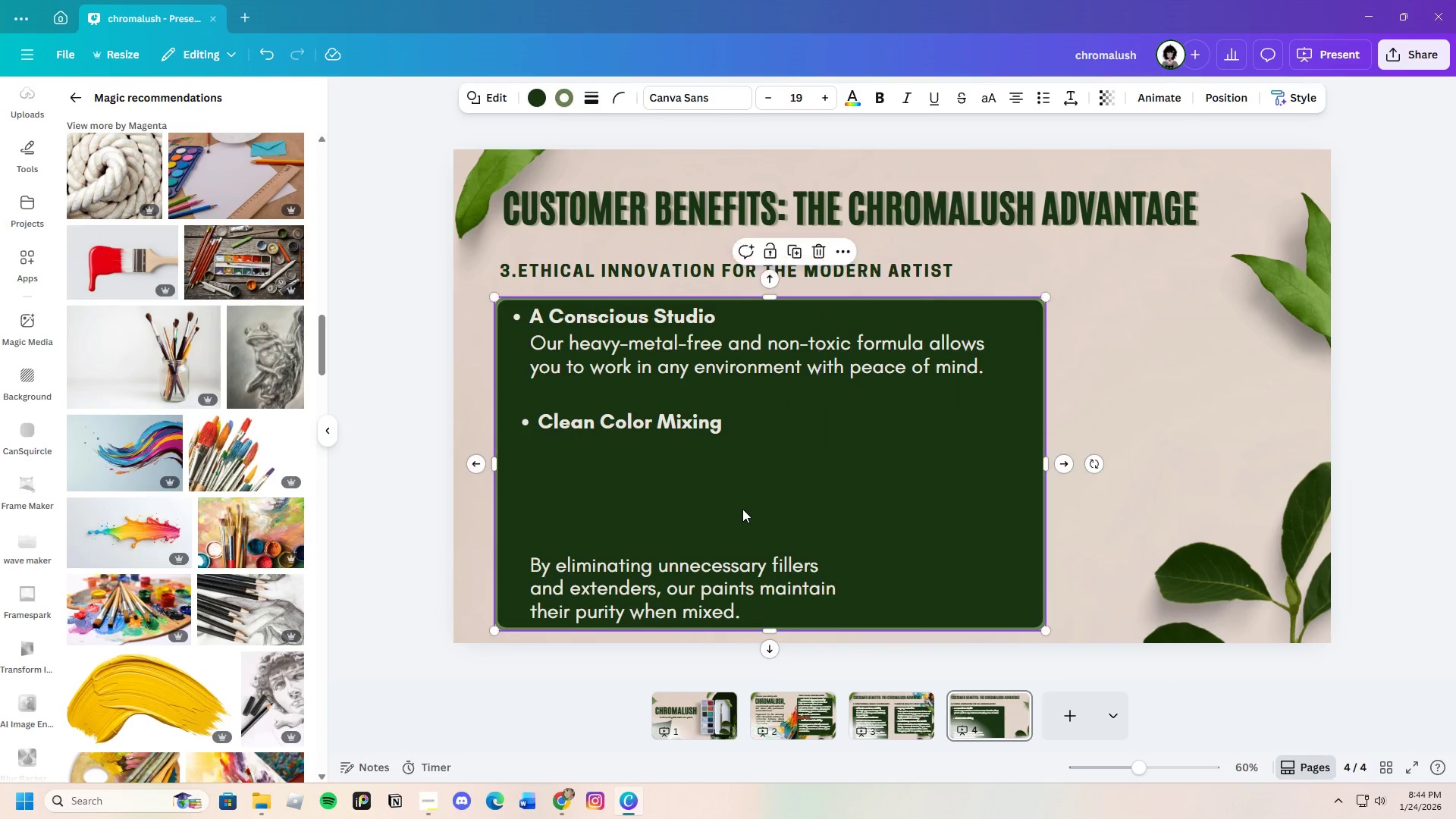 
left_click([877, 452])
 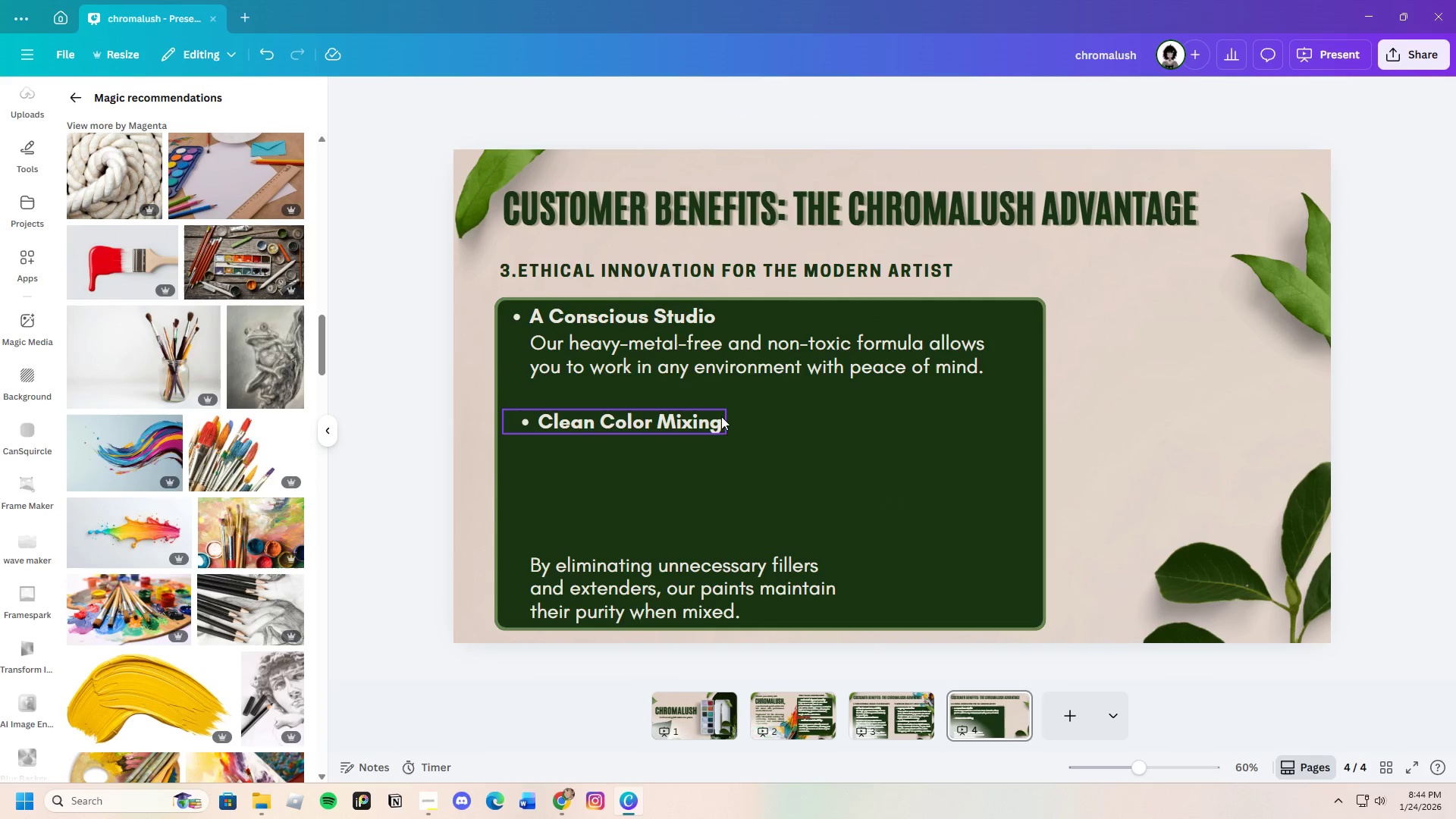 
double_click([721, 421])
 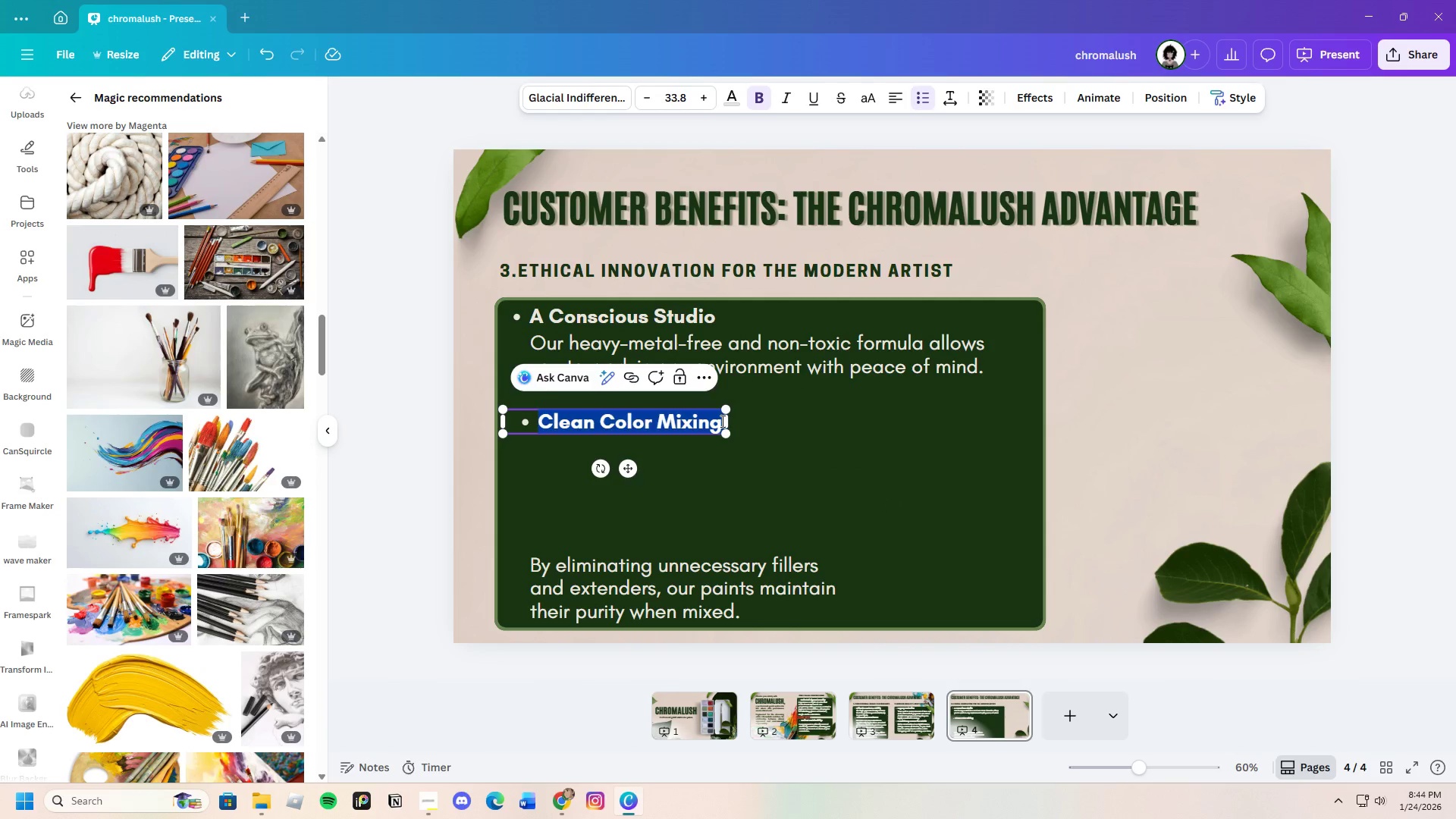 
key(Backspace)
type(Zero-Waste Philosophy )
 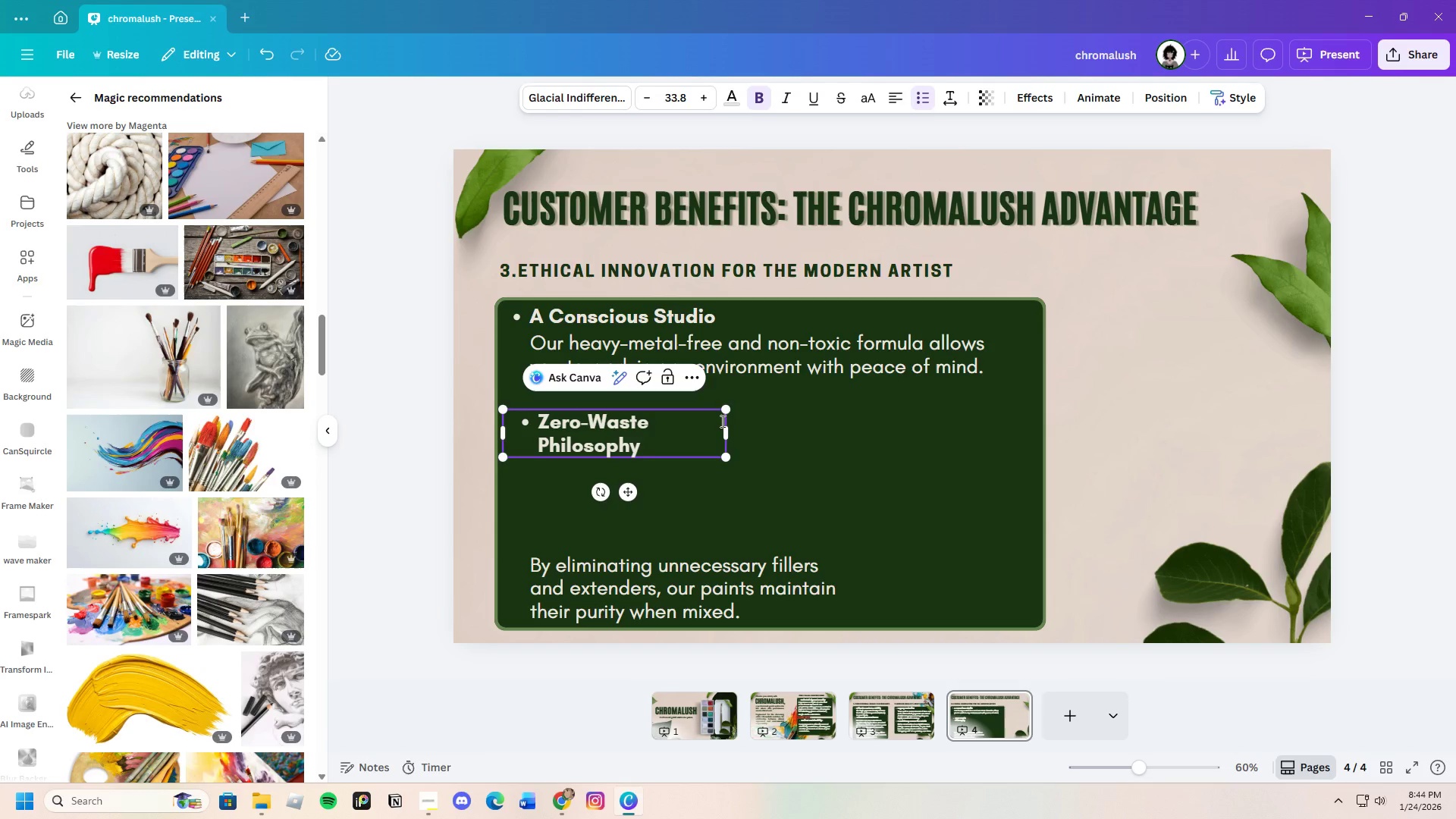 
wait(5.24)
 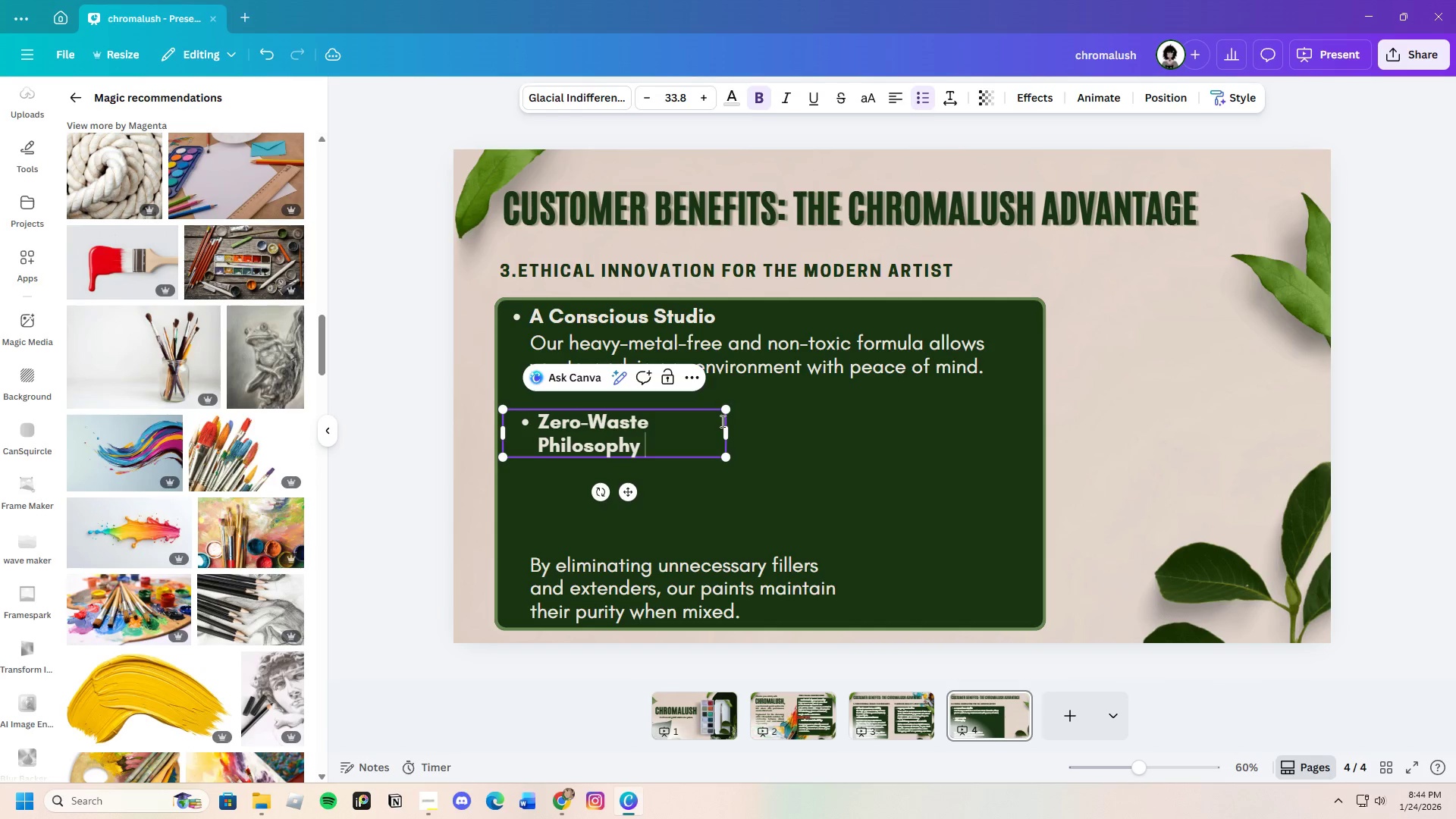 
left_click_drag(start_coordinate=[729, 431], to_coordinate=[765, 416])
 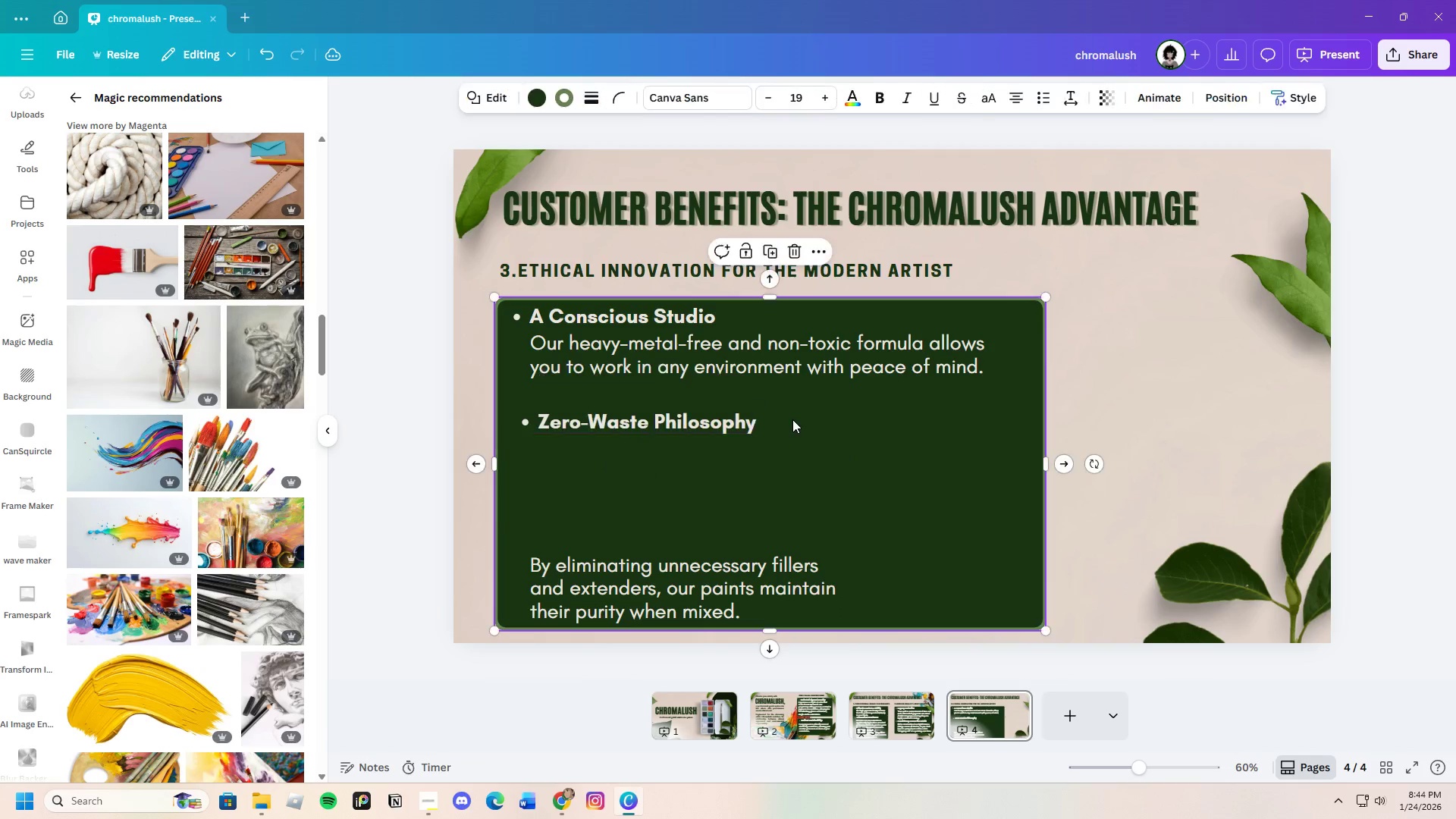 
left_click([792, 419])
 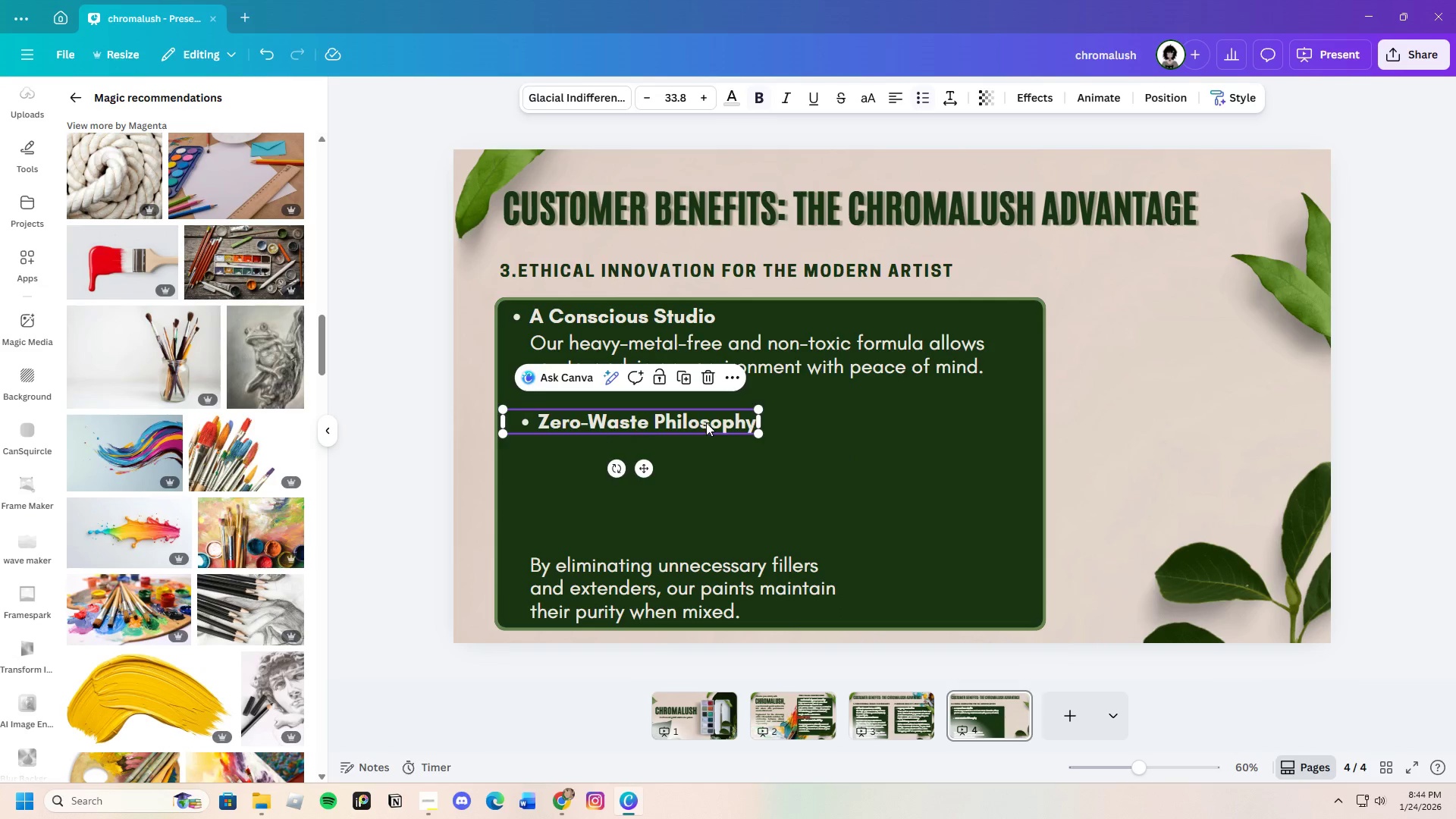 
left_click_drag(start_coordinate=[706, 426], to_coordinate=[708, 420])
 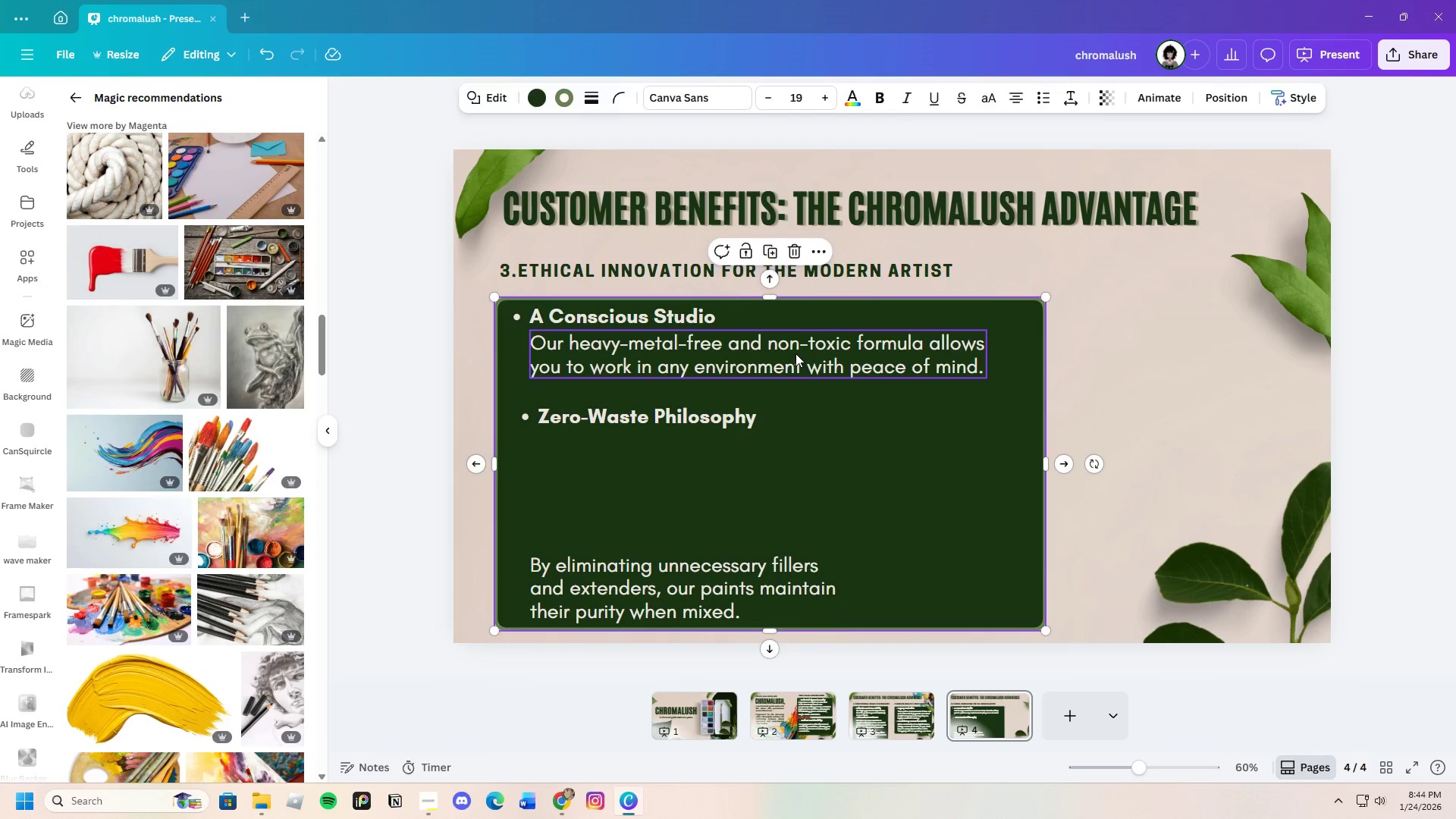 
left_click_drag(start_coordinate=[795, 353], to_coordinate=[795, 359])
 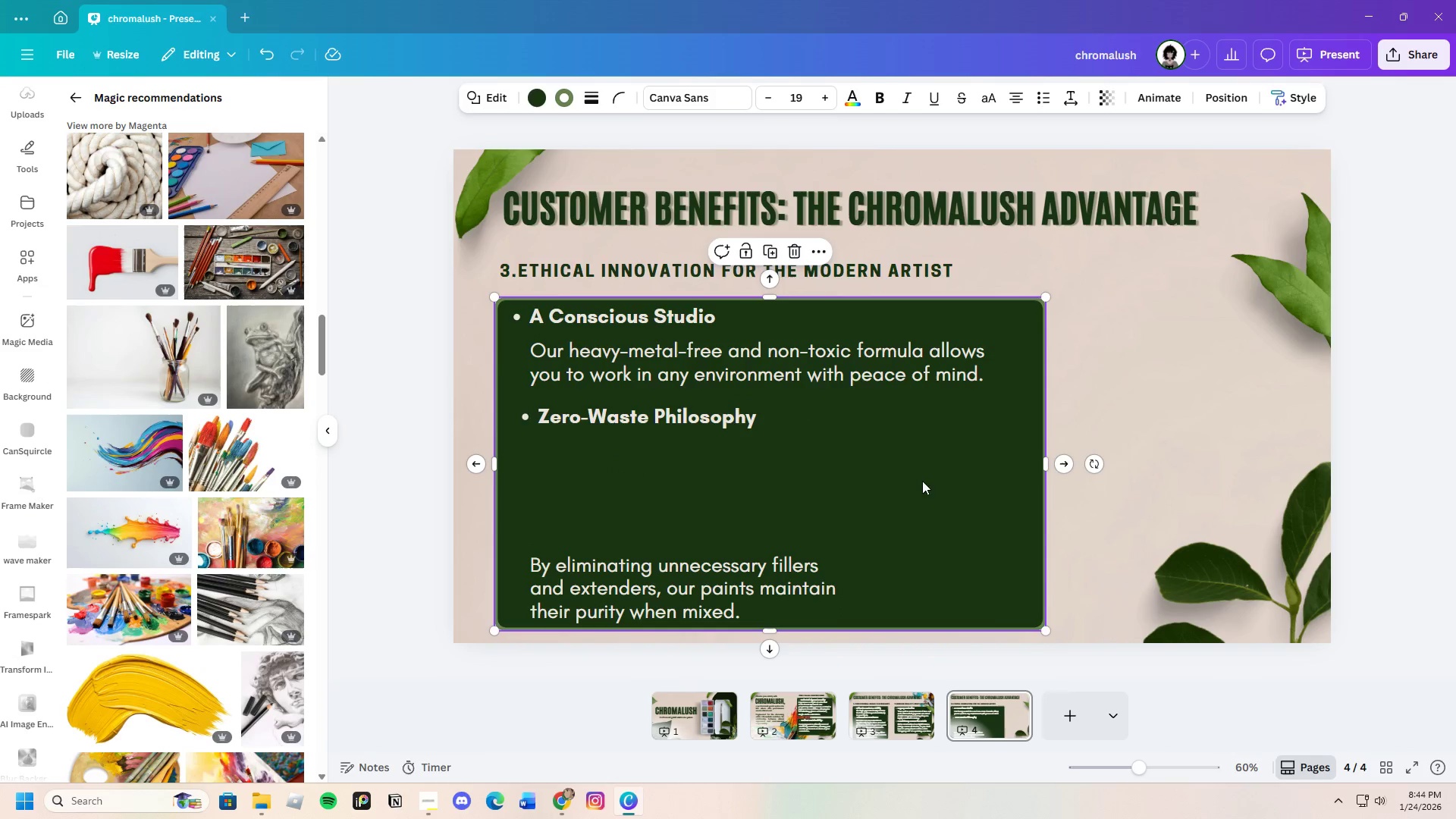 
left_click([922, 481])
 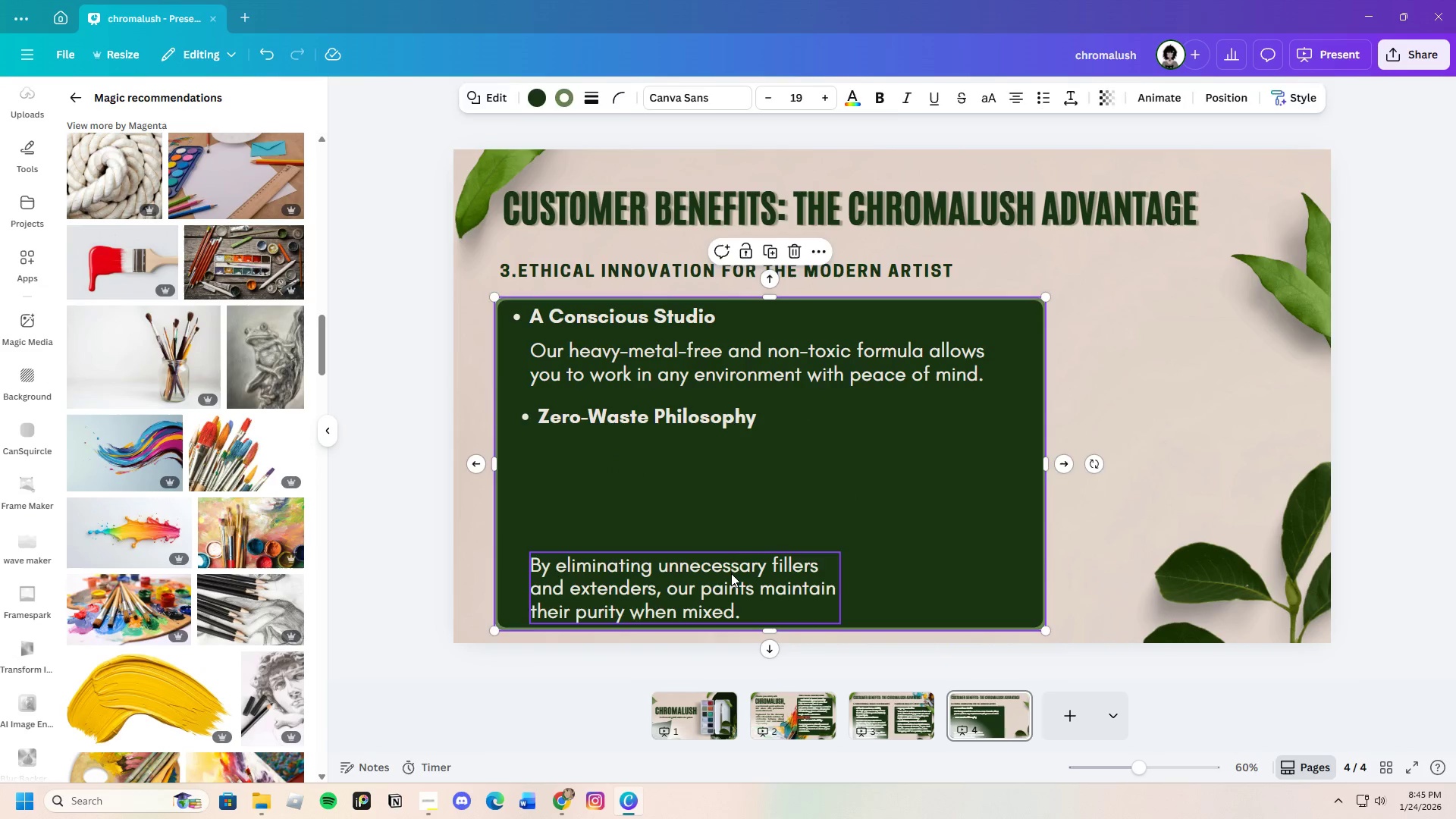 
left_click_drag(start_coordinate=[731, 574], to_coordinate=[733, 462])
 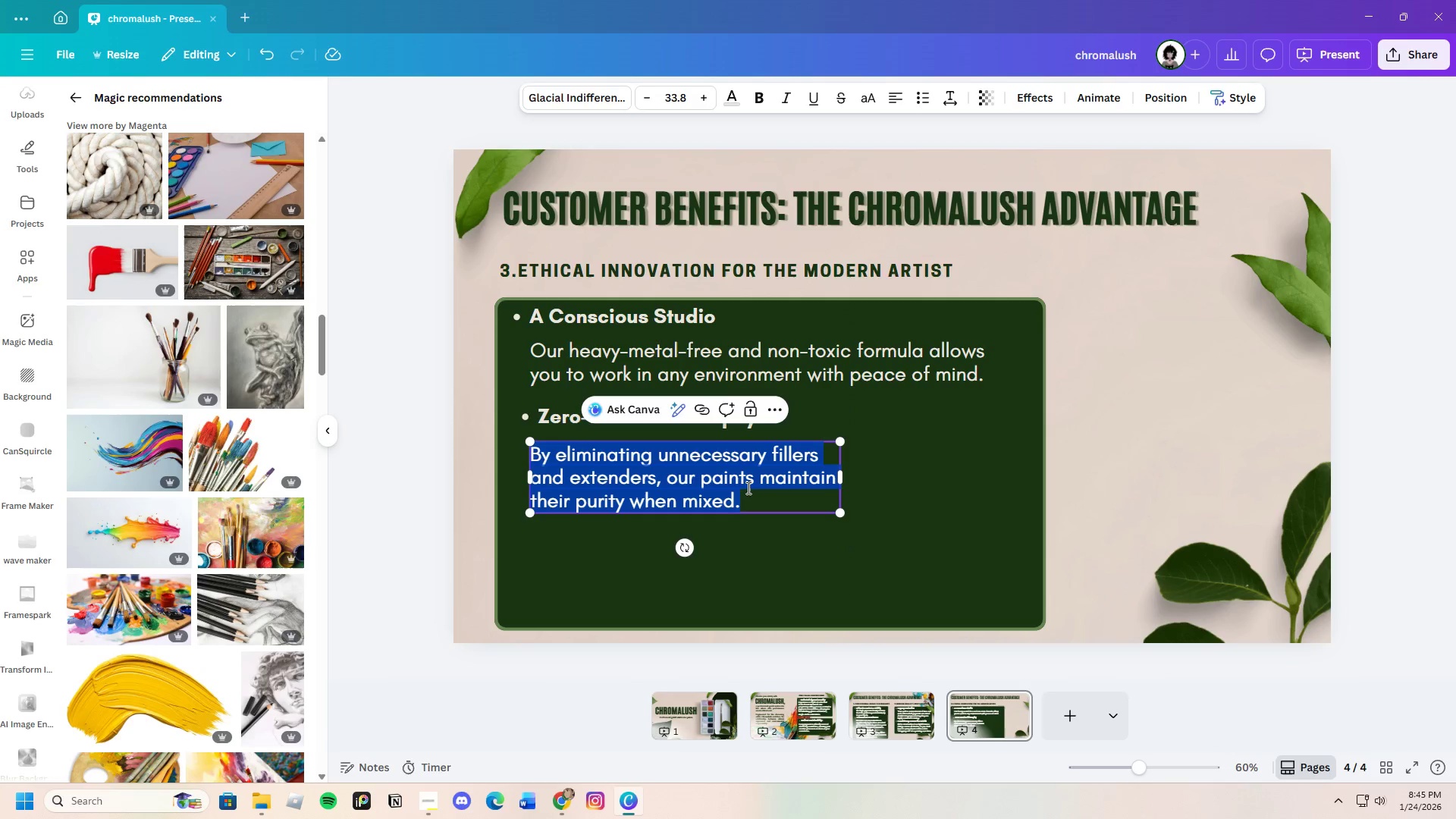 
double_click([747, 488])
 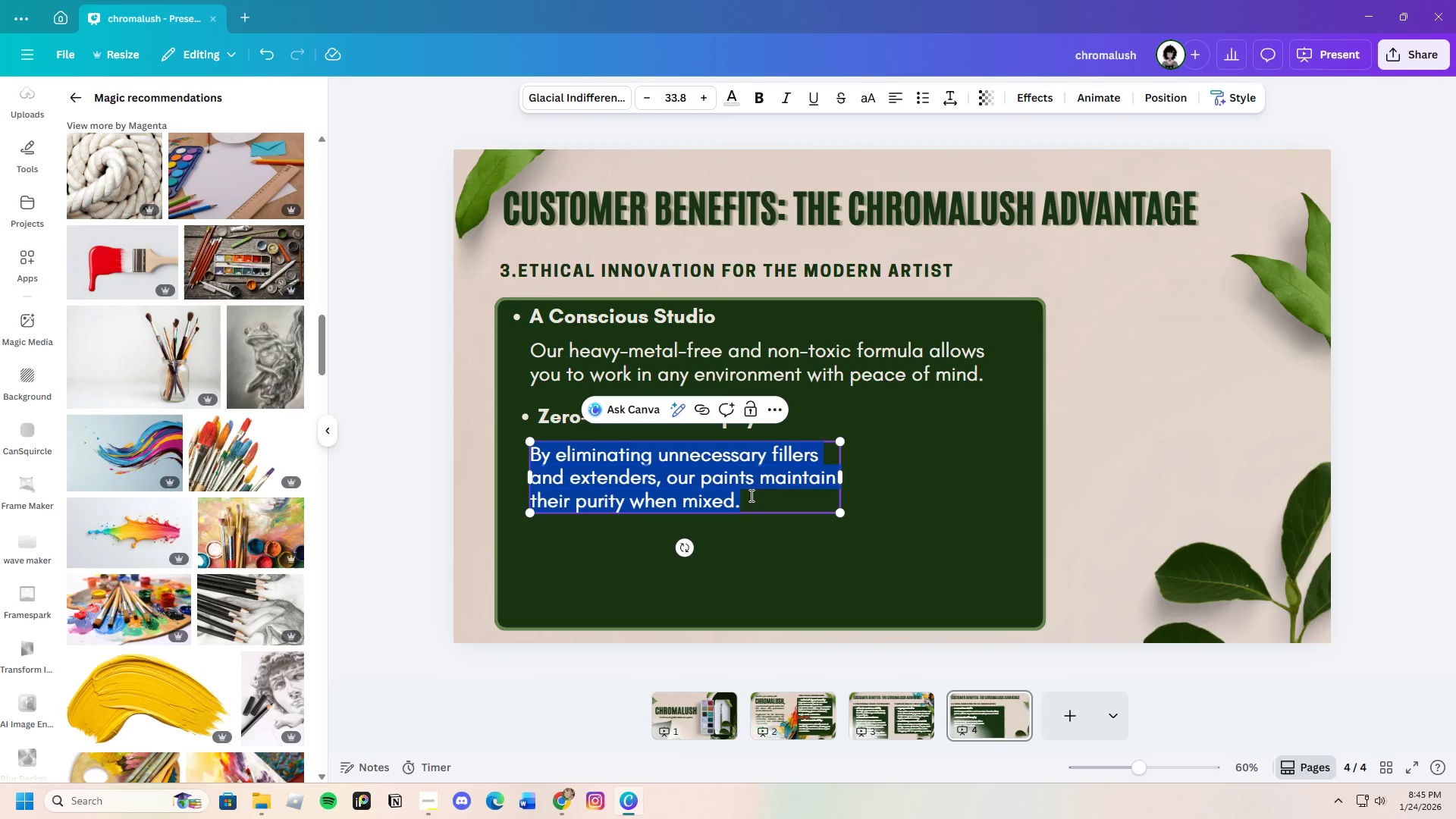 
key(Backspace)
type(From our infi)
 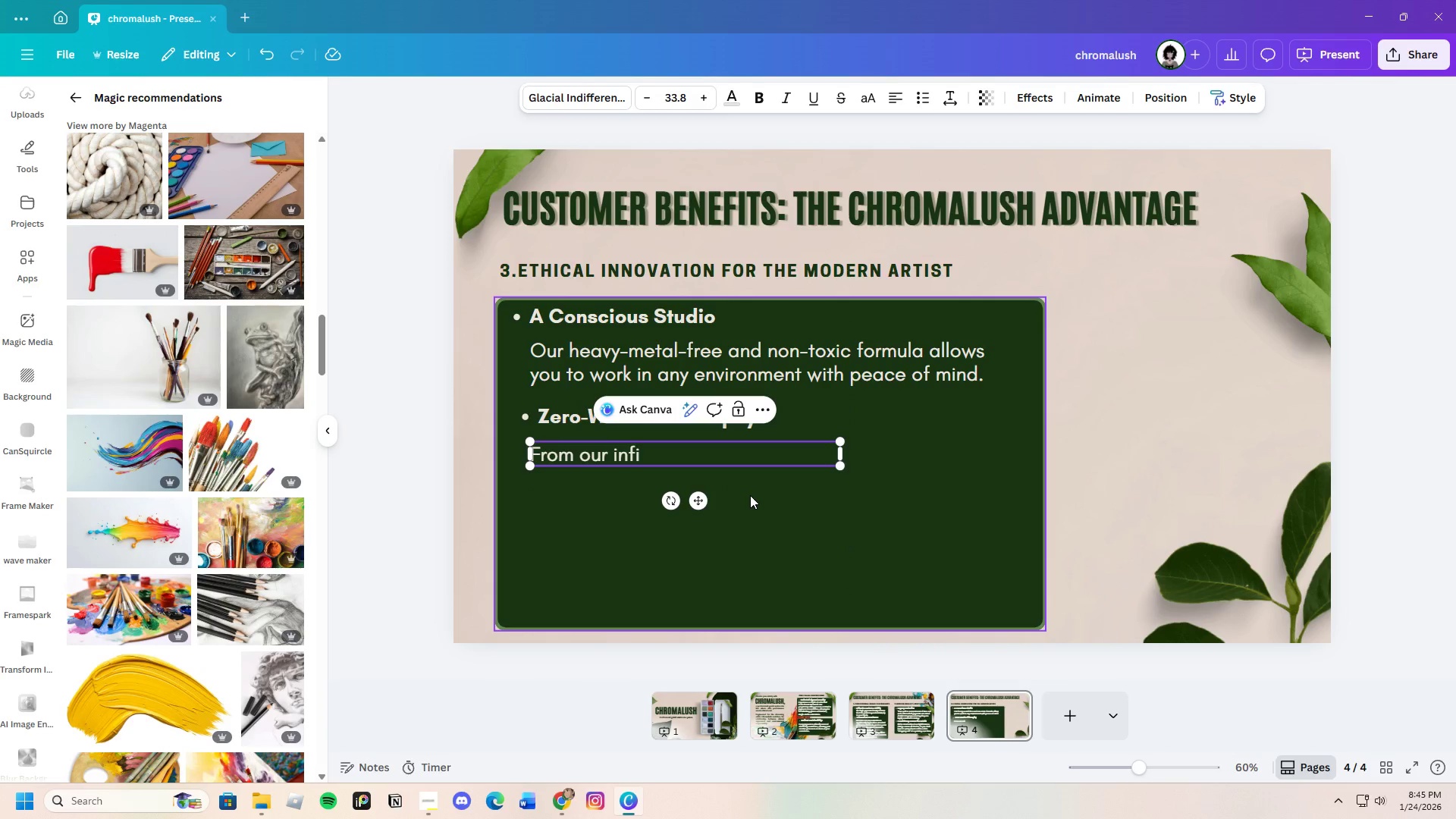 
type(nitely )
 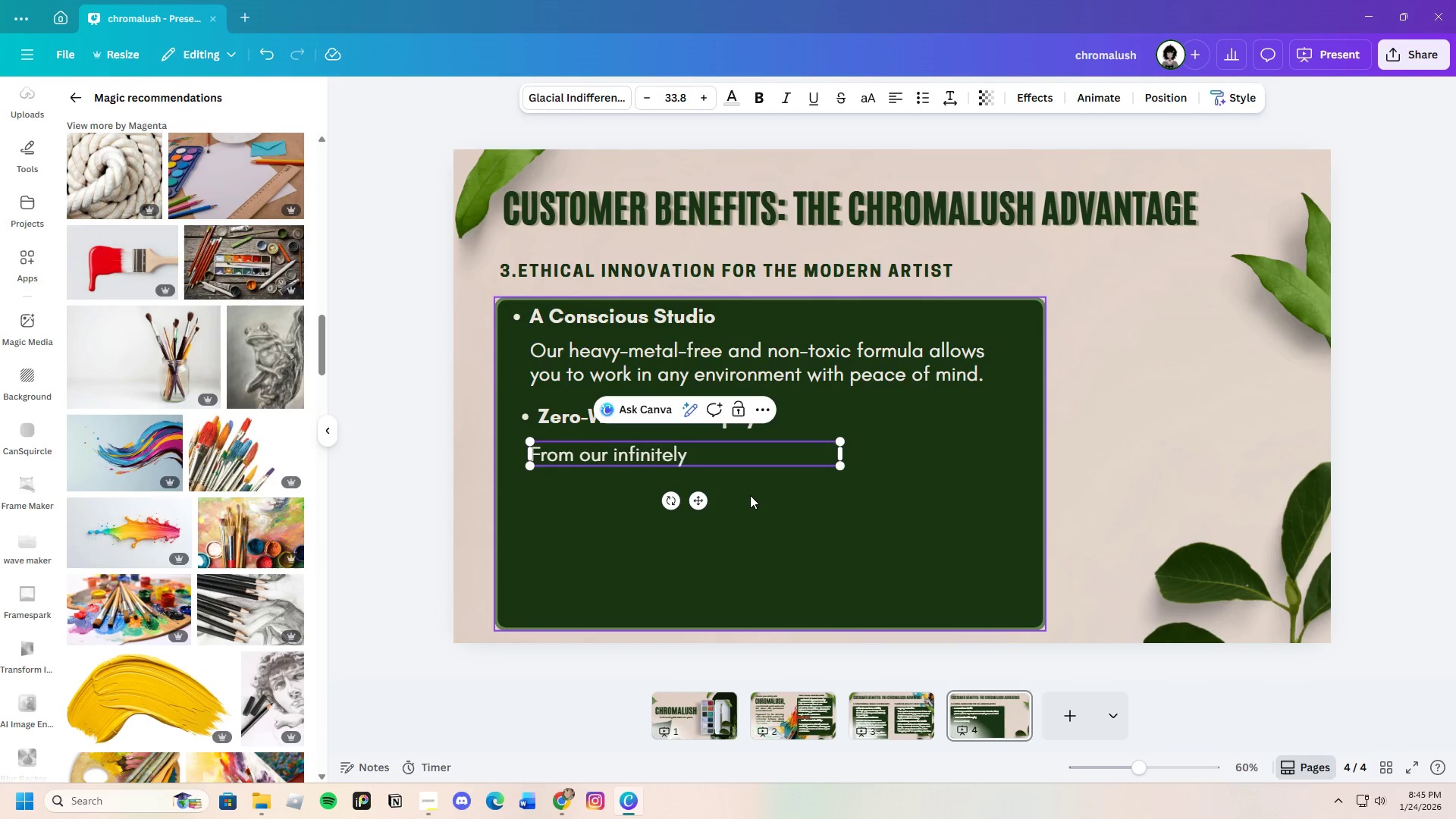 
type(recy)
 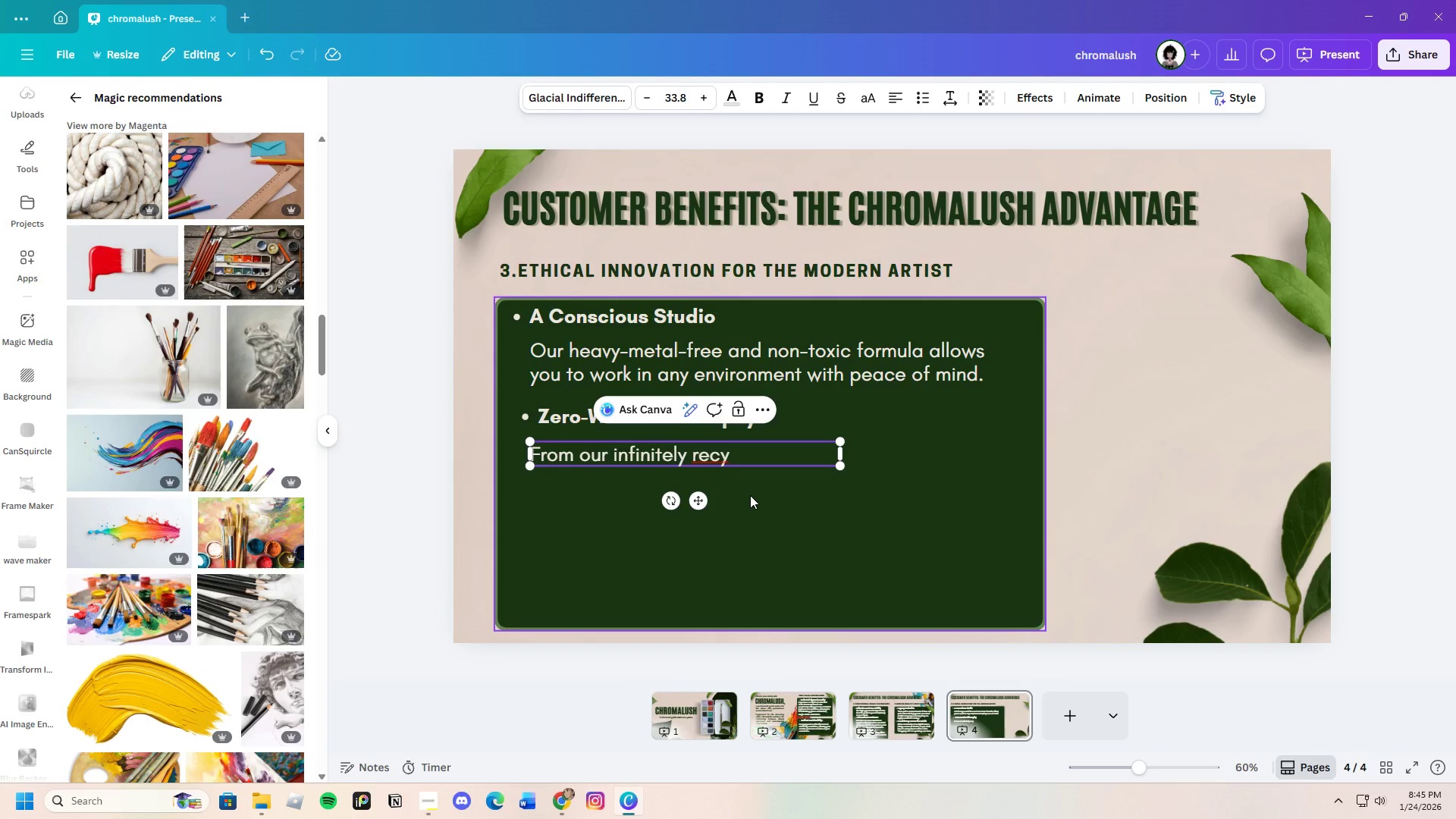 
type(lable )
key(Backspace)
key(Backspace)
key(Backspace)
key(Backspace)
key(Backspace)
key(Backspace)
key(Backspace)
 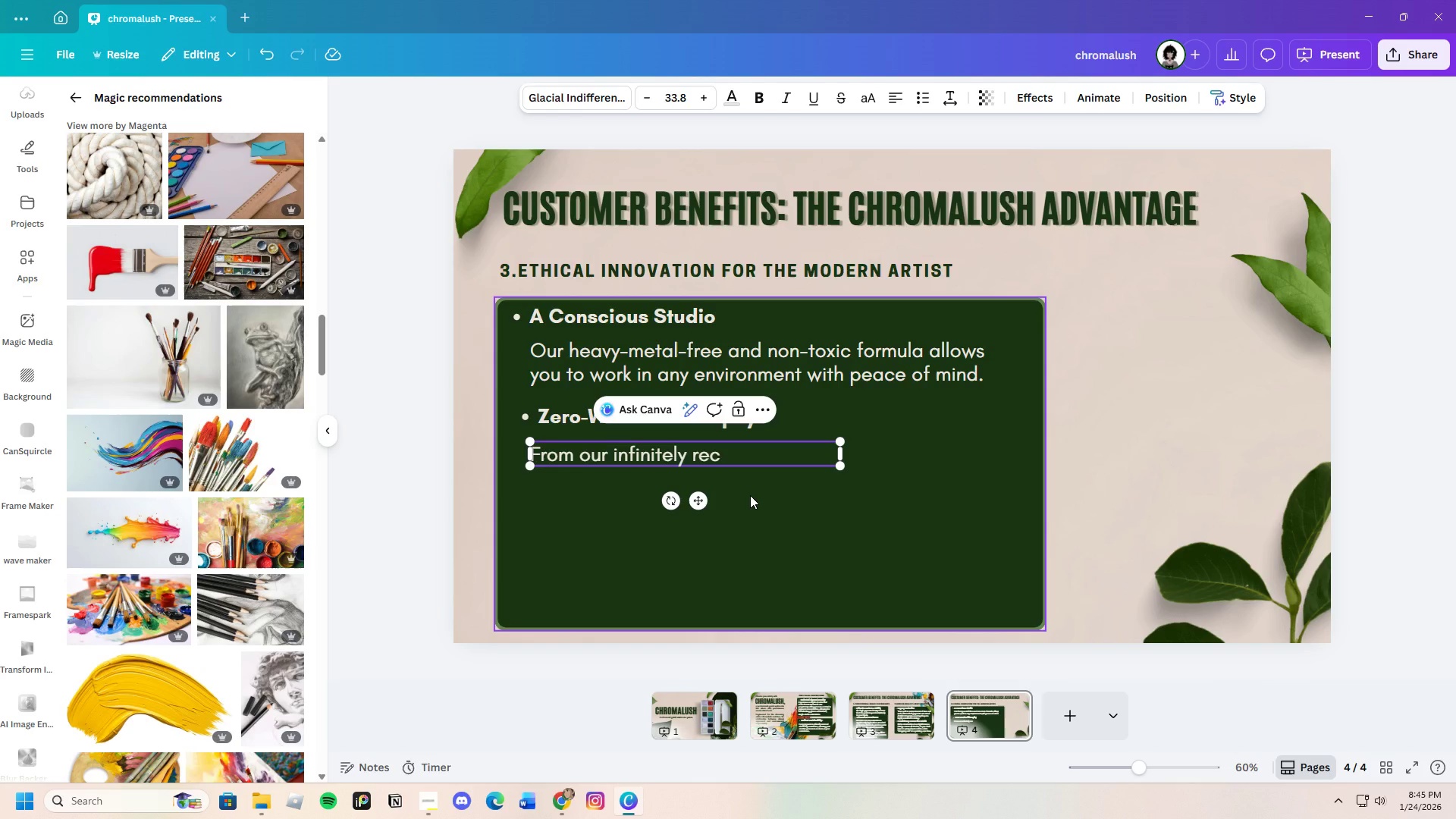 
type(yclable aluminu,)
key(Backspace)
type(m )
 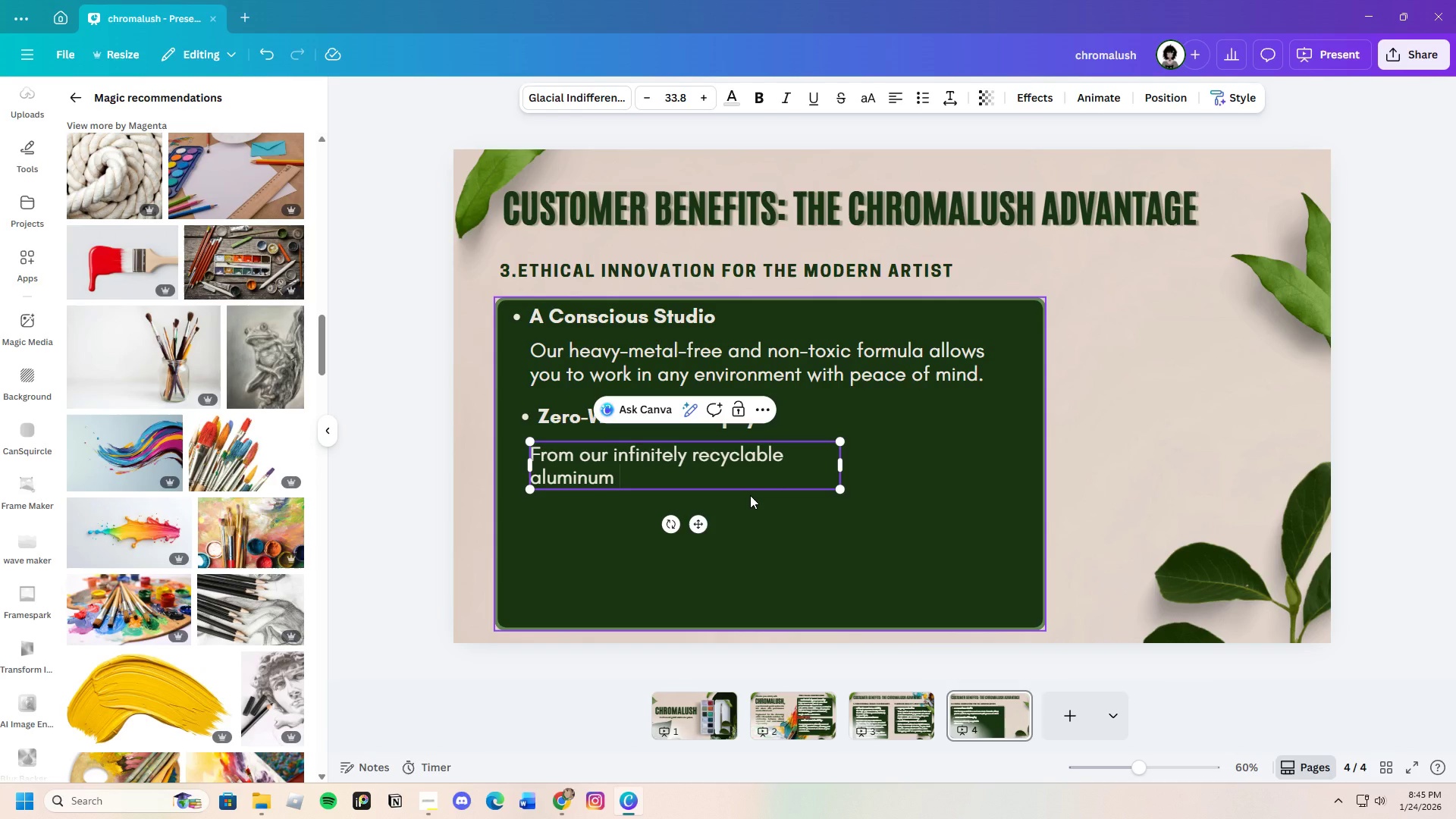 
wait(7.61)
 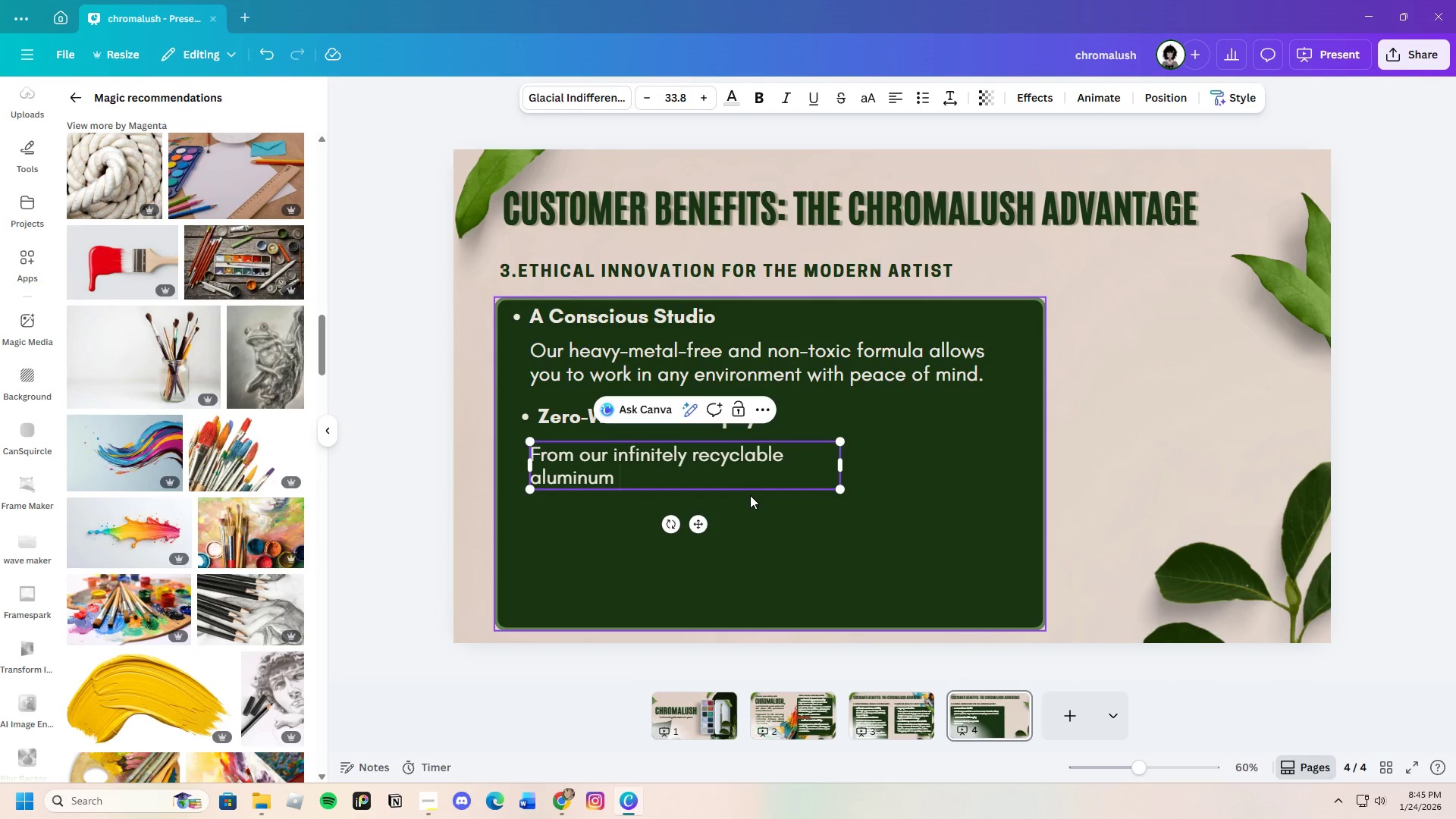 
hold_key(key=Backspace, duration=0.78)
 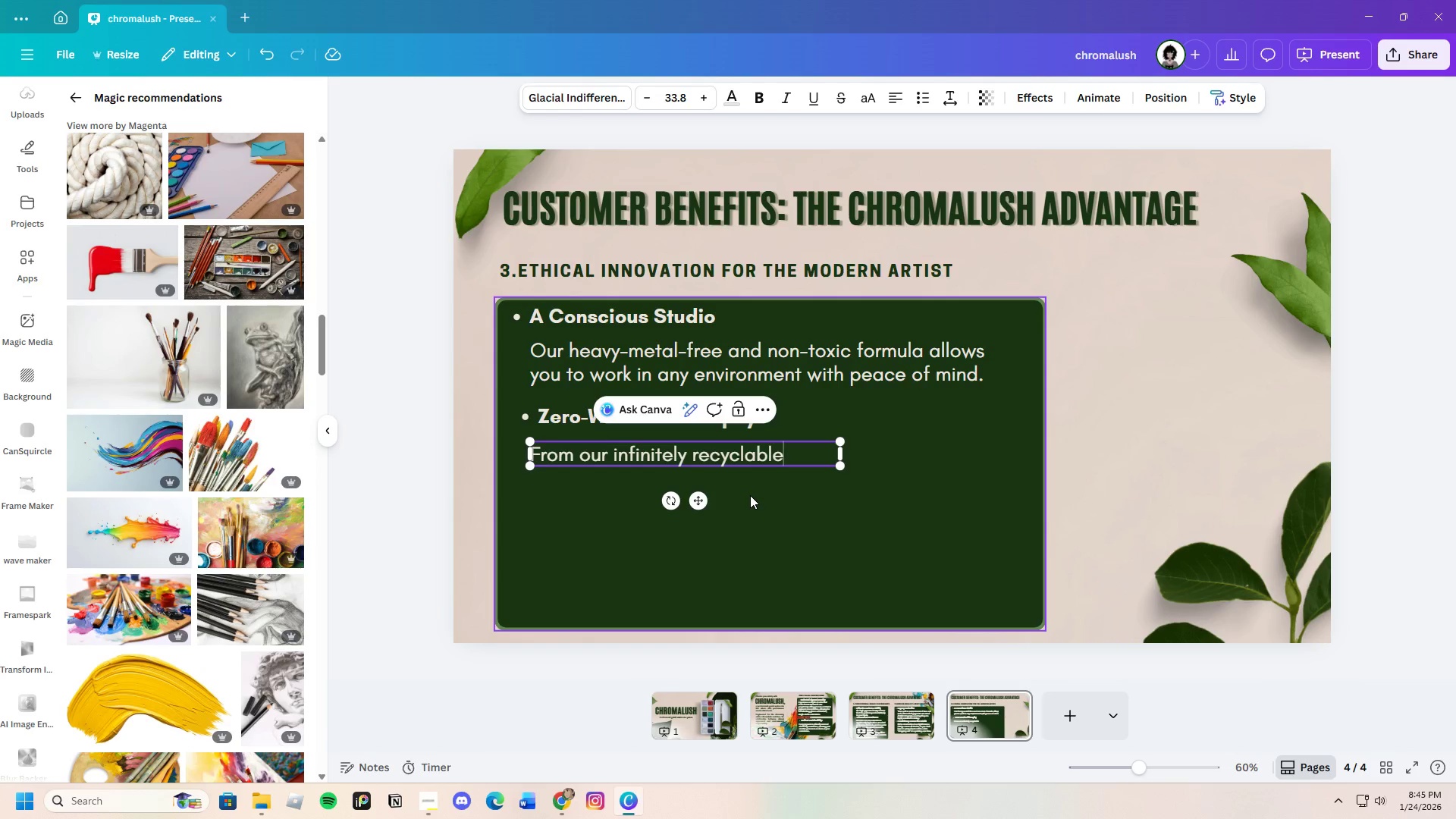 
hold_key(key=Backspace, duration=1.0)
 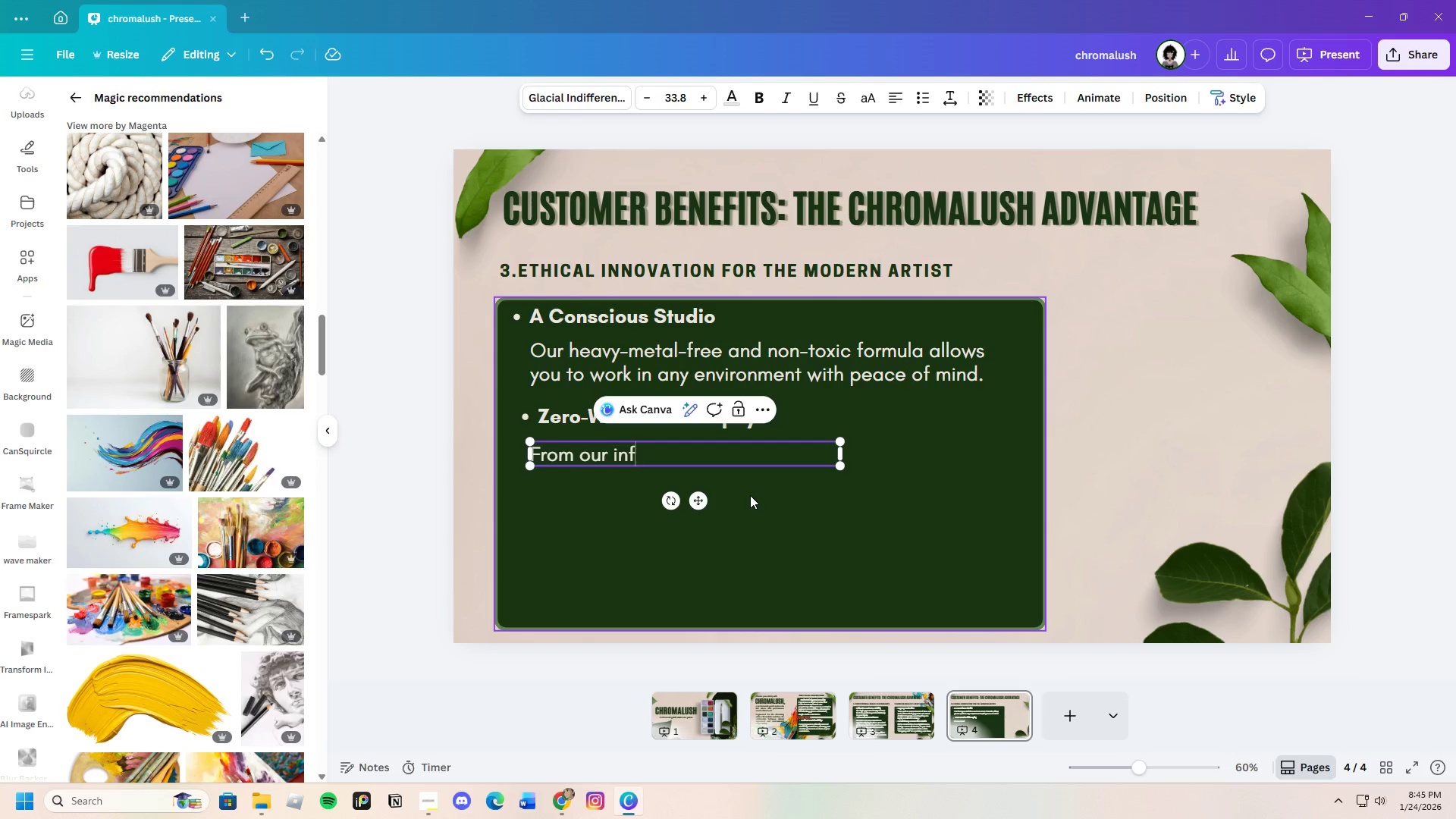 
key(Backspace)
 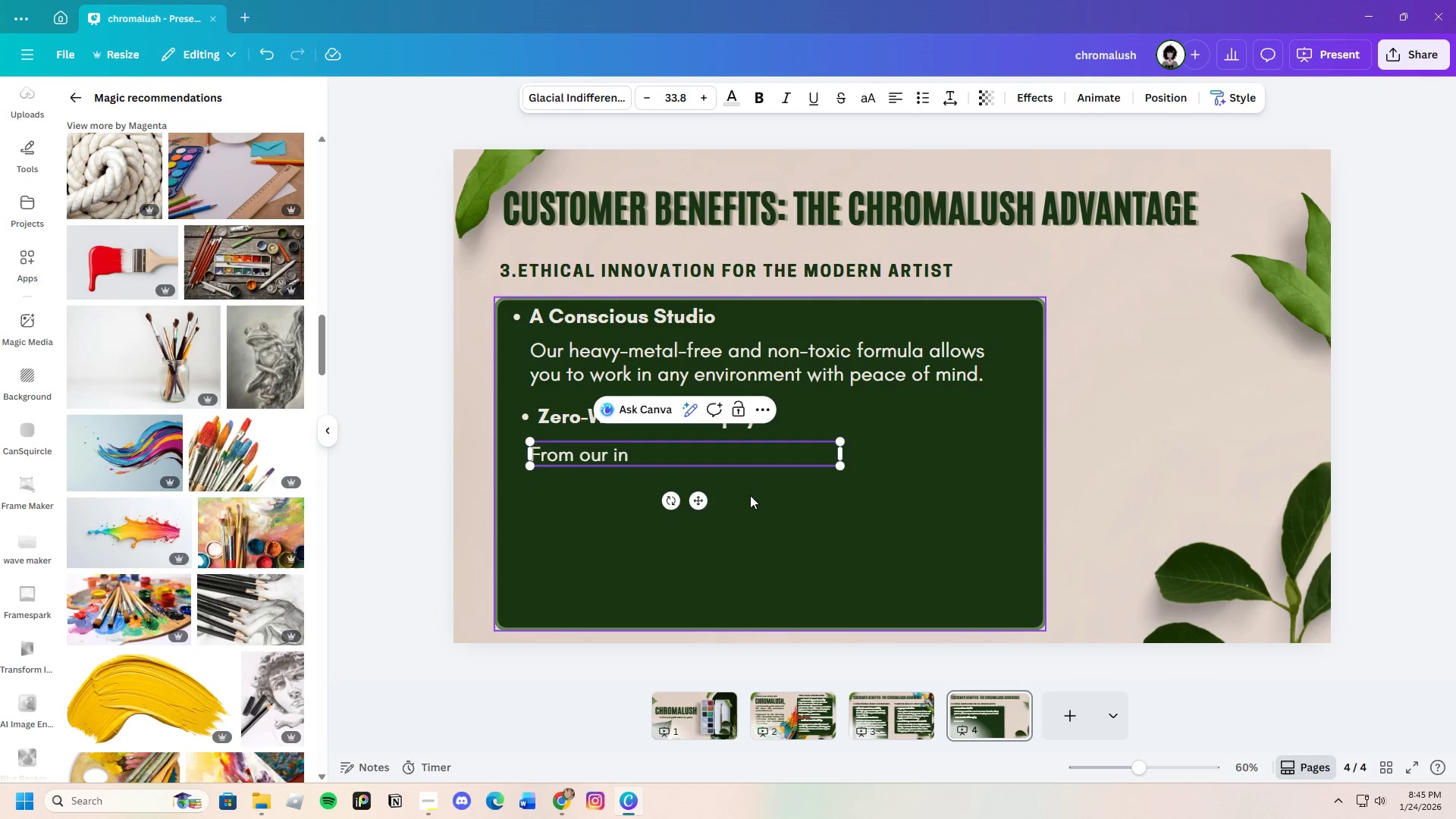 
key(Backspace)
 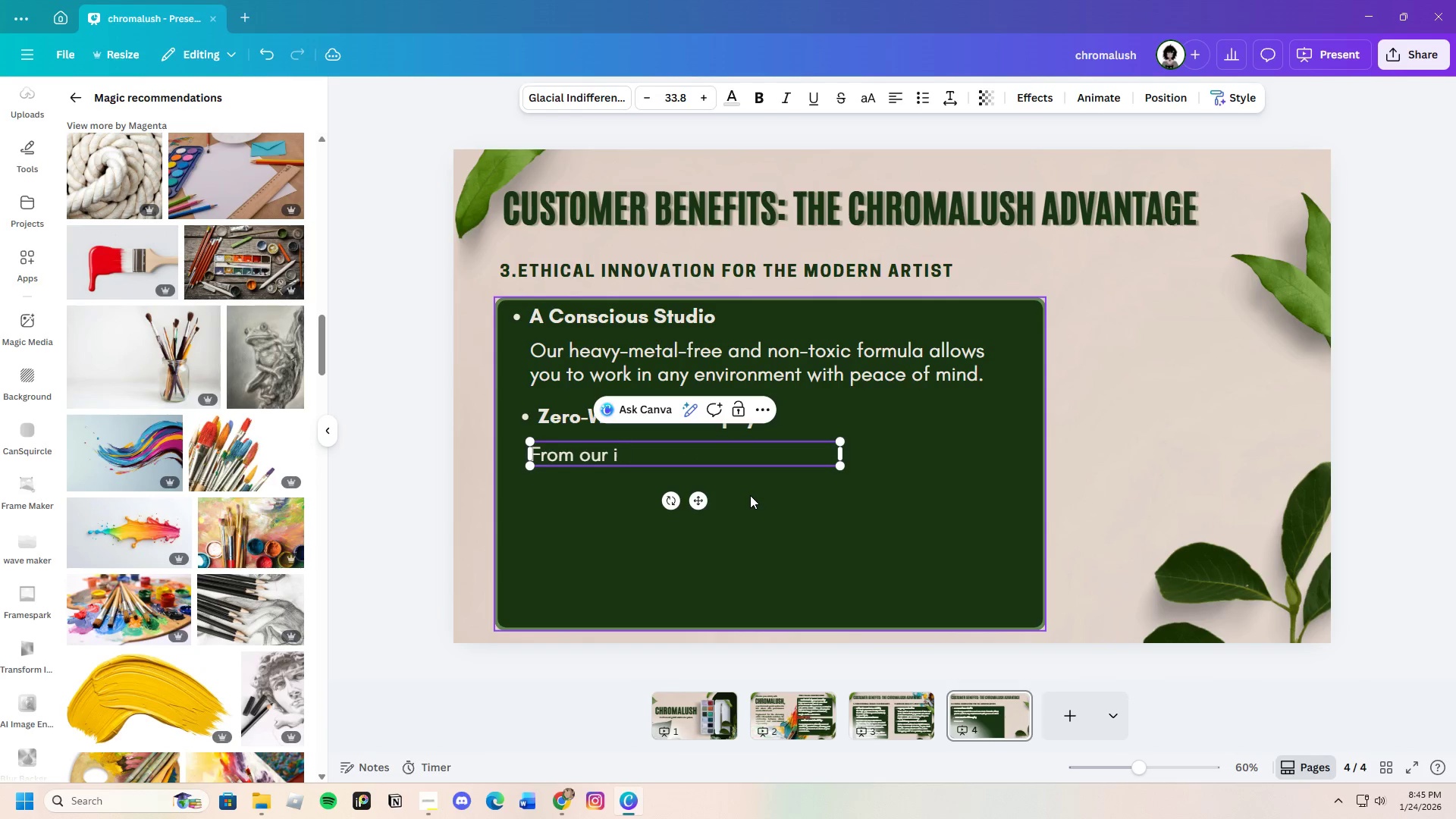 
key(Backspace)
 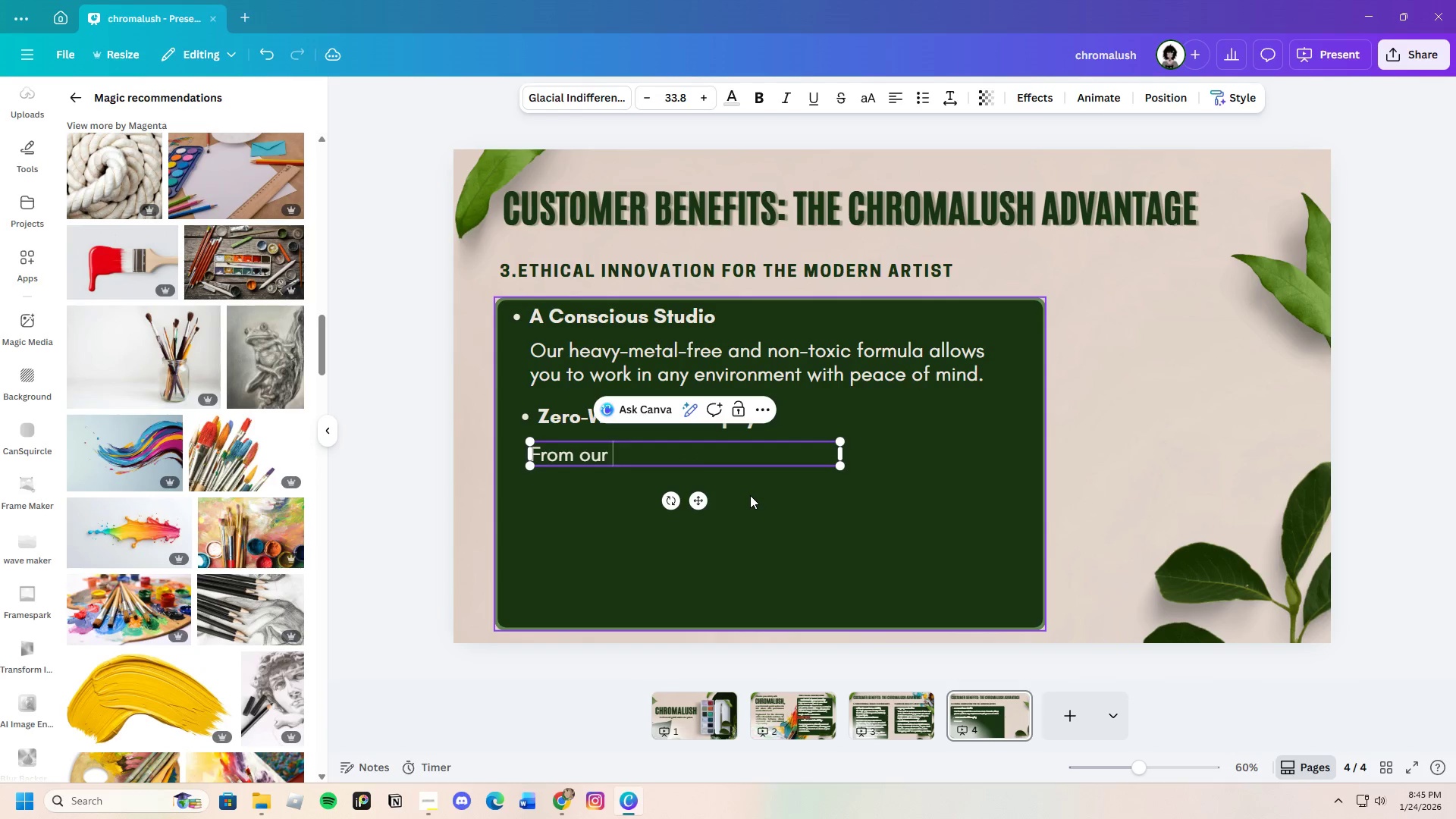 
key(Backspace)
 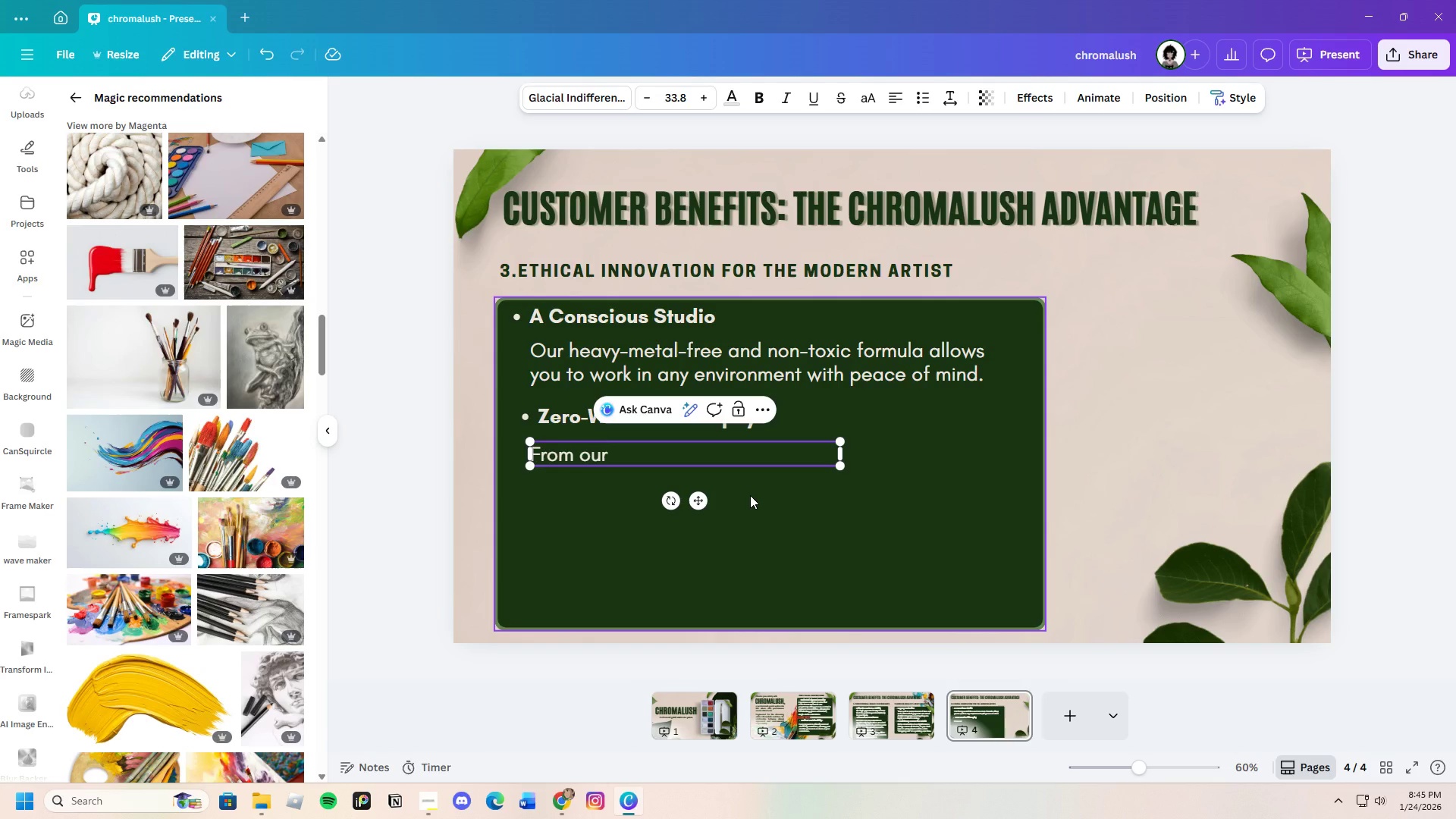 
wait(7.78)
 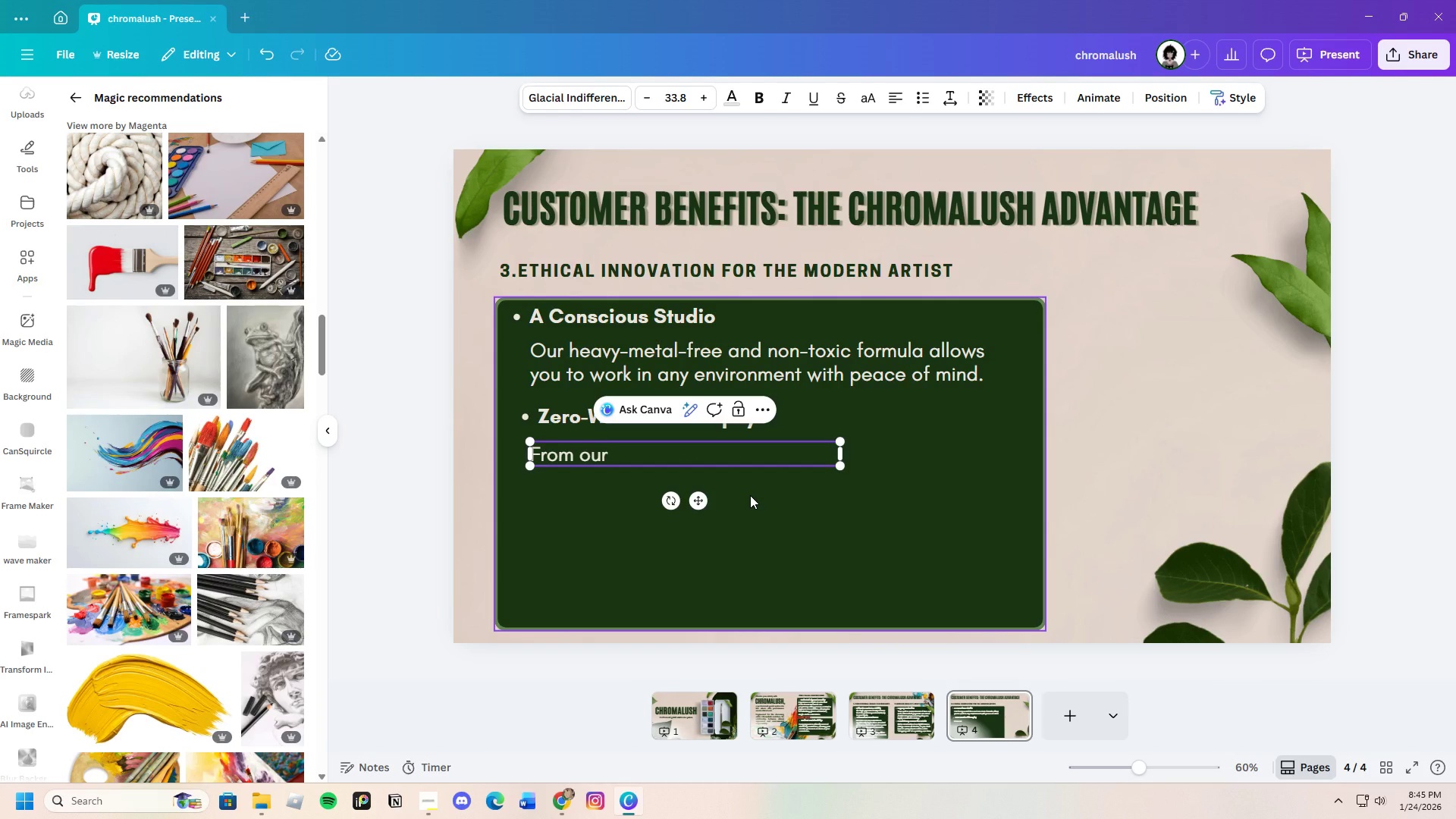 
type(biodegradable )
 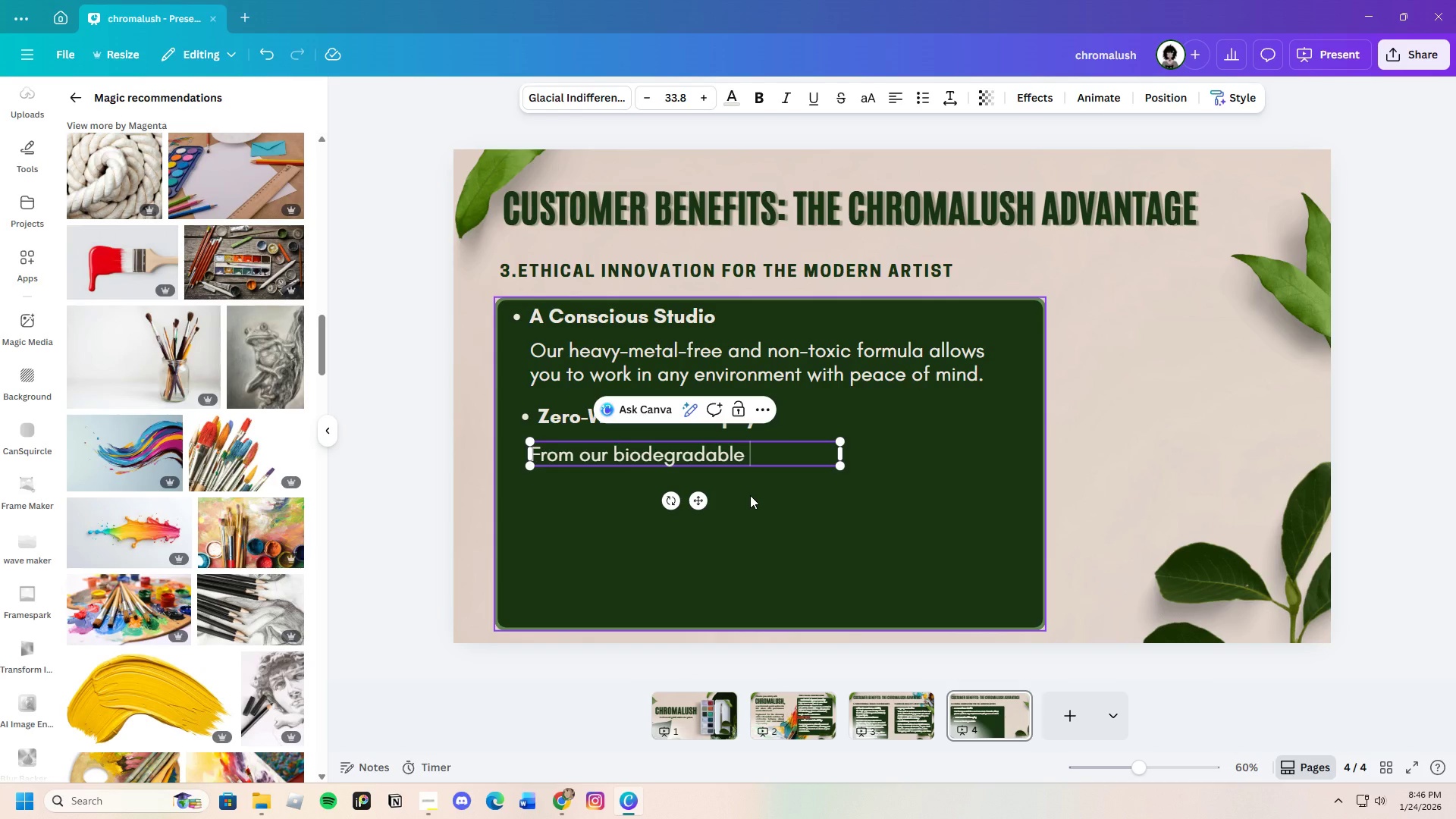 
type([)
key(Backspace)
type(packaging)
 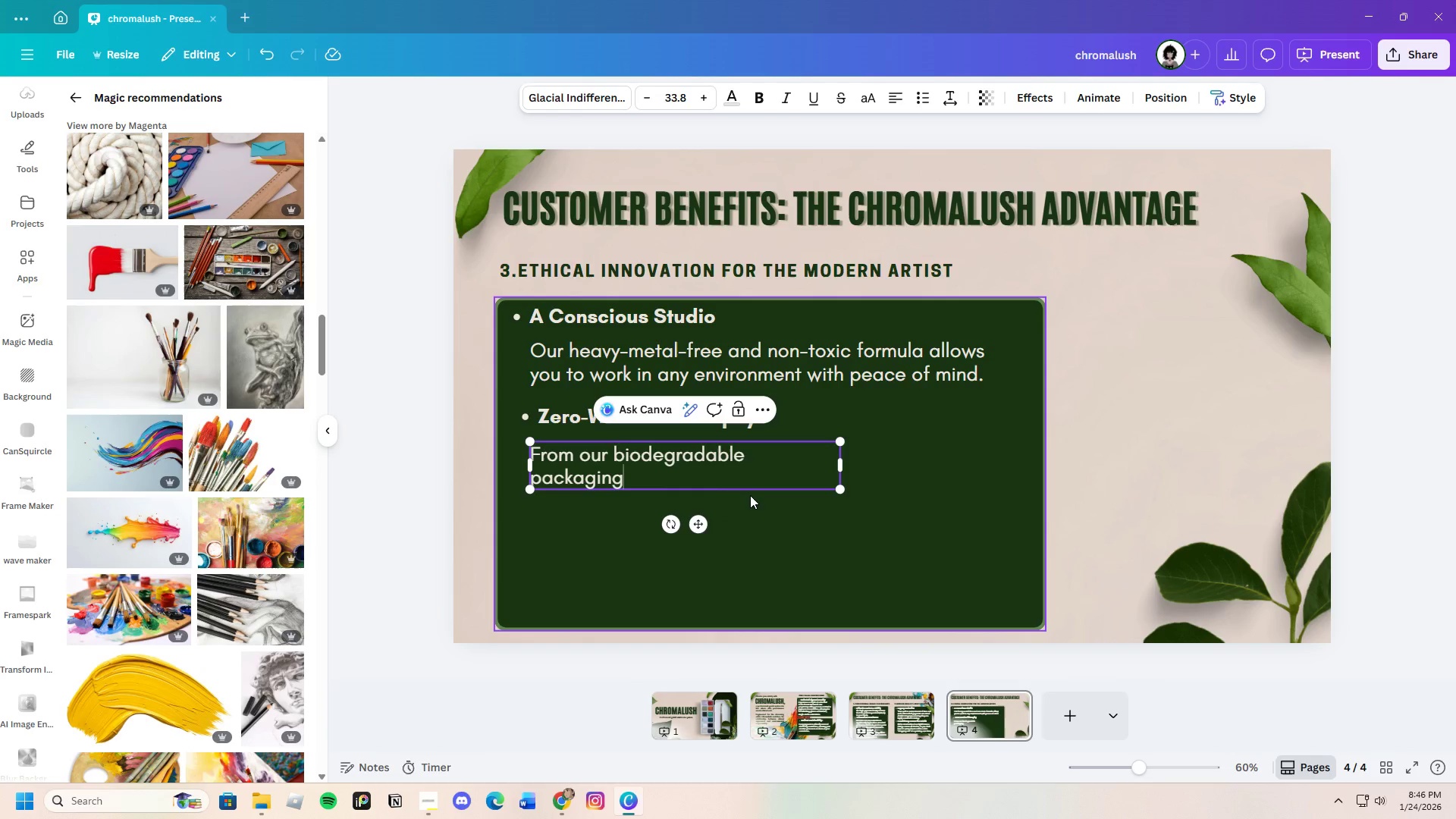 
type(, Cjr)
key(Backspace)
key(Backspace)
type(hromalush supports ypur )
key(Backspace)
key(Backspace)
key(Backspace)
key(Backspace)
type(our creative jpurney )
key(Backspace)
key(Backspace)
key(Backspace)
key(Backspace)
key(Backspace)
key(Backspace)
key(Backspace)
type(ourb)
key(Backspace)
type(ney )
 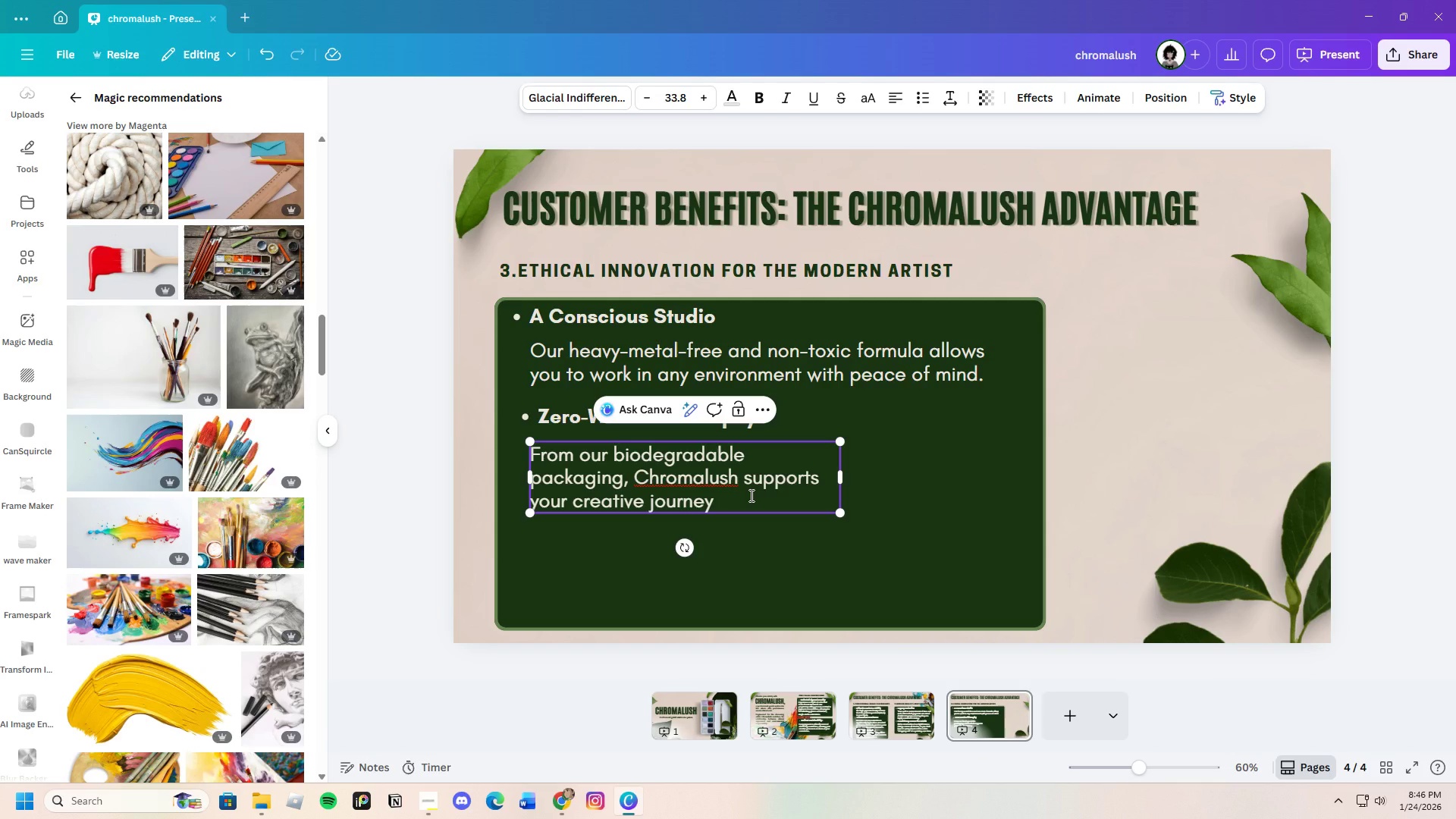 
wait(8.06)
 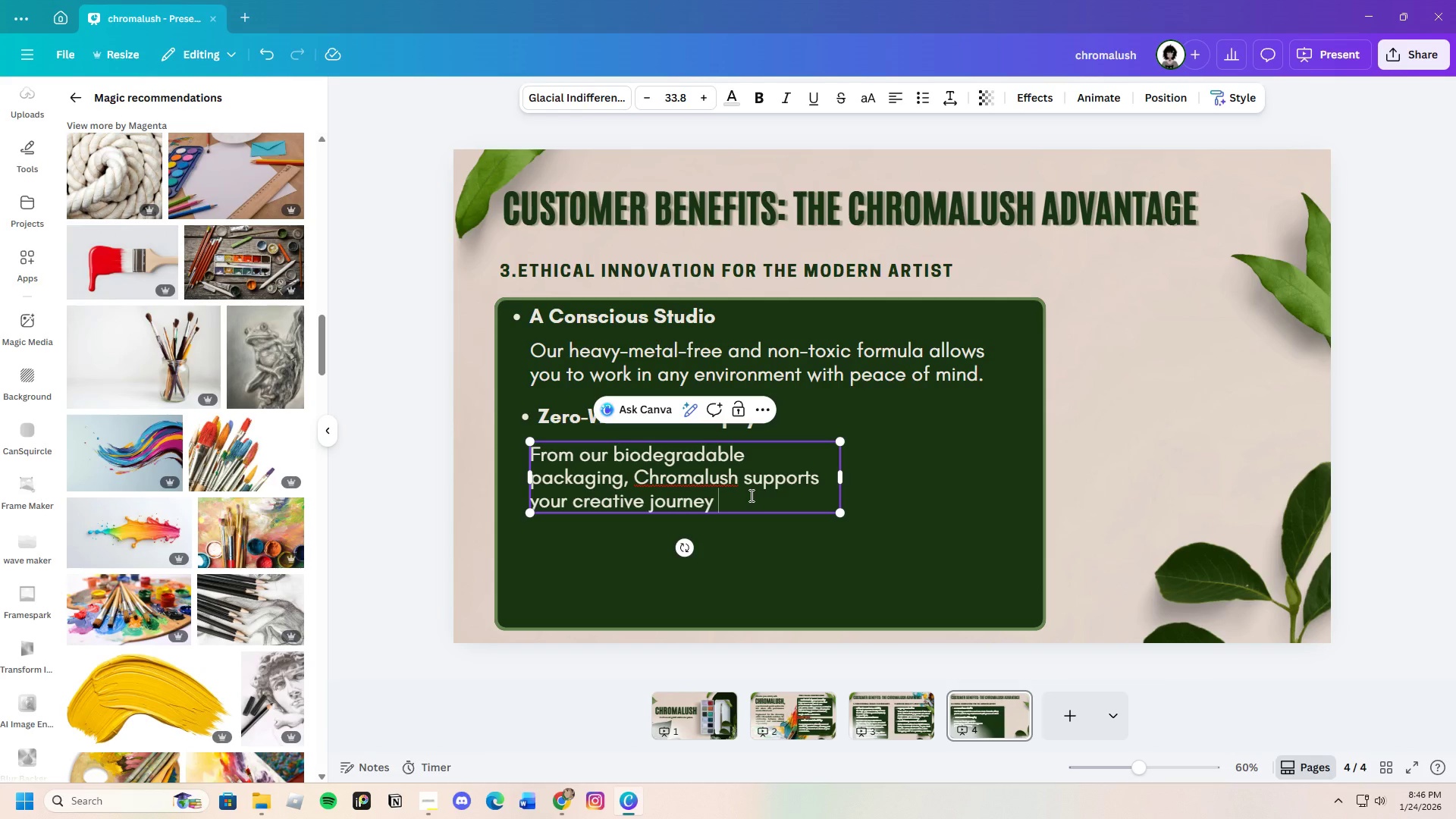 
type(w)
key(Backspace)
type(without )
 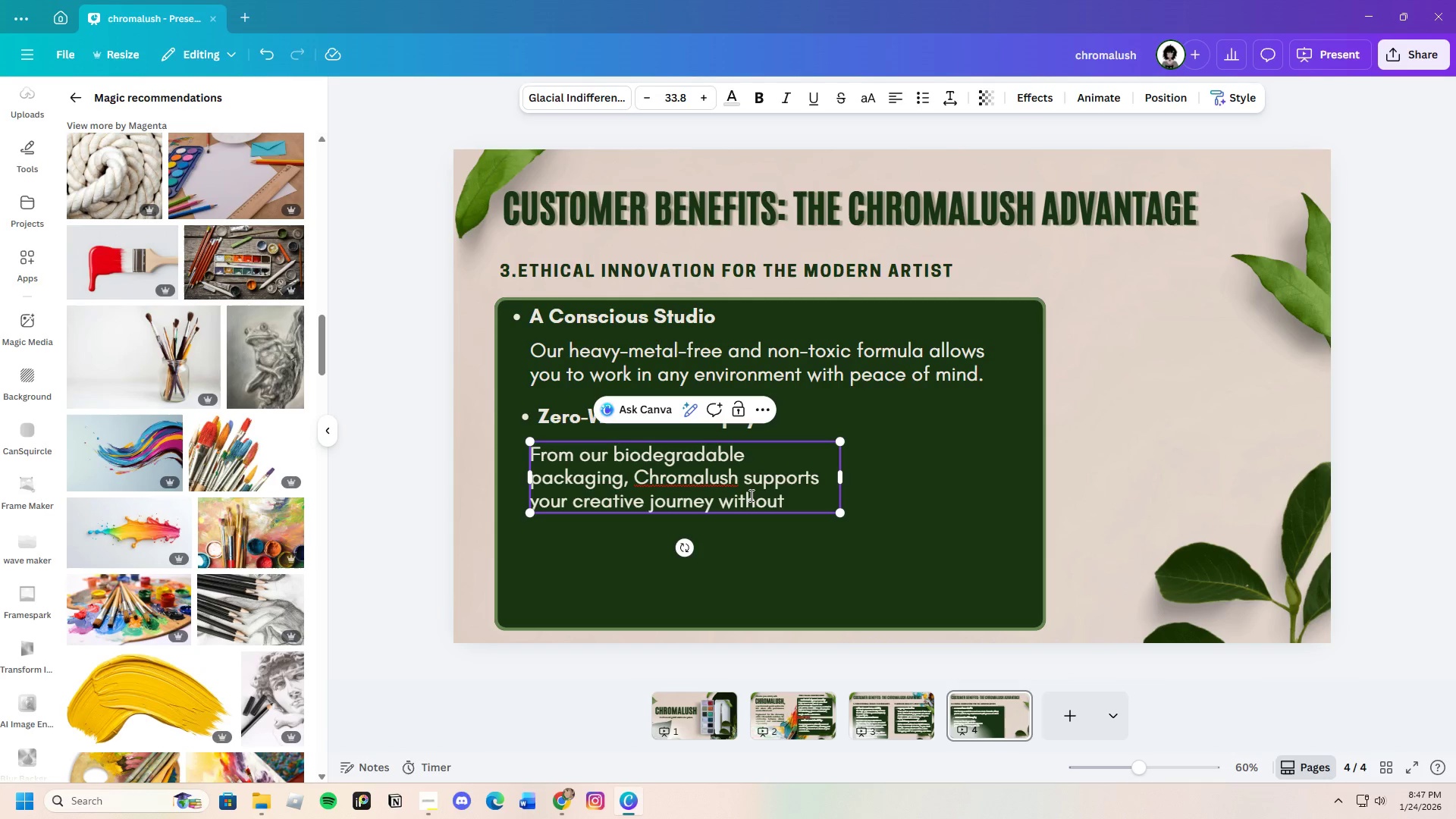 
type(leaving permanent )
 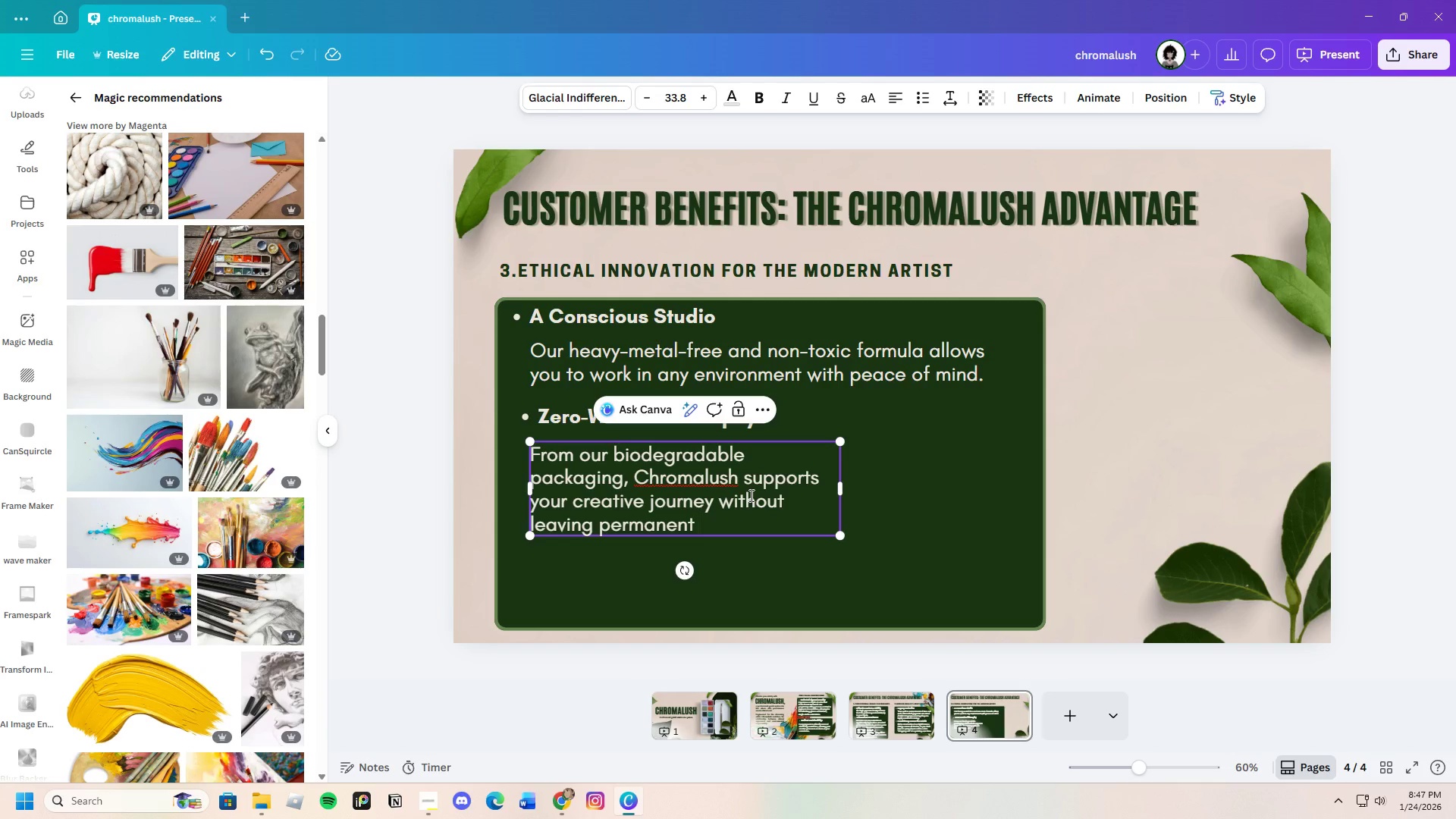 
type(mark on the planet.)
 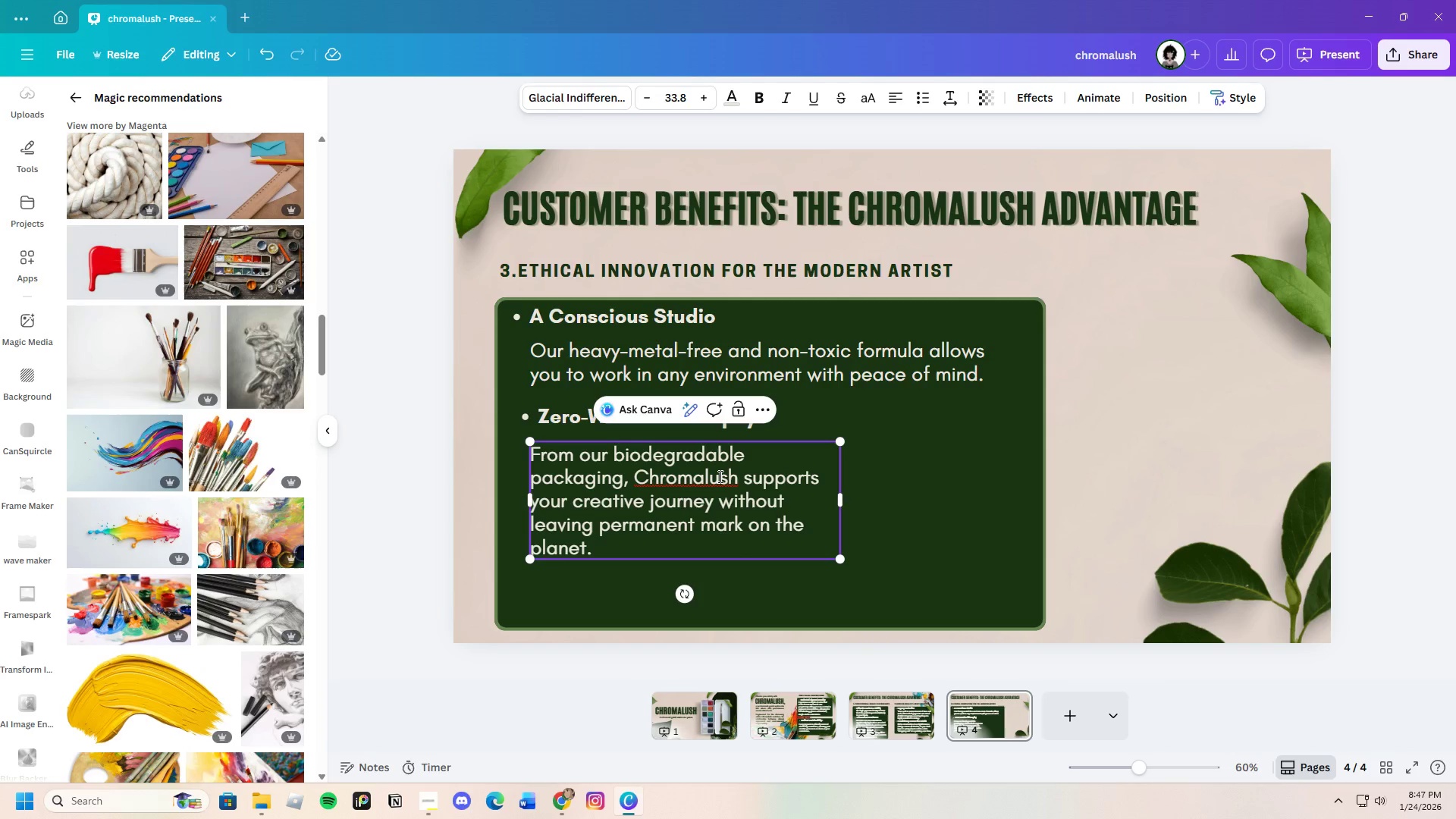 
wait(11.02)
 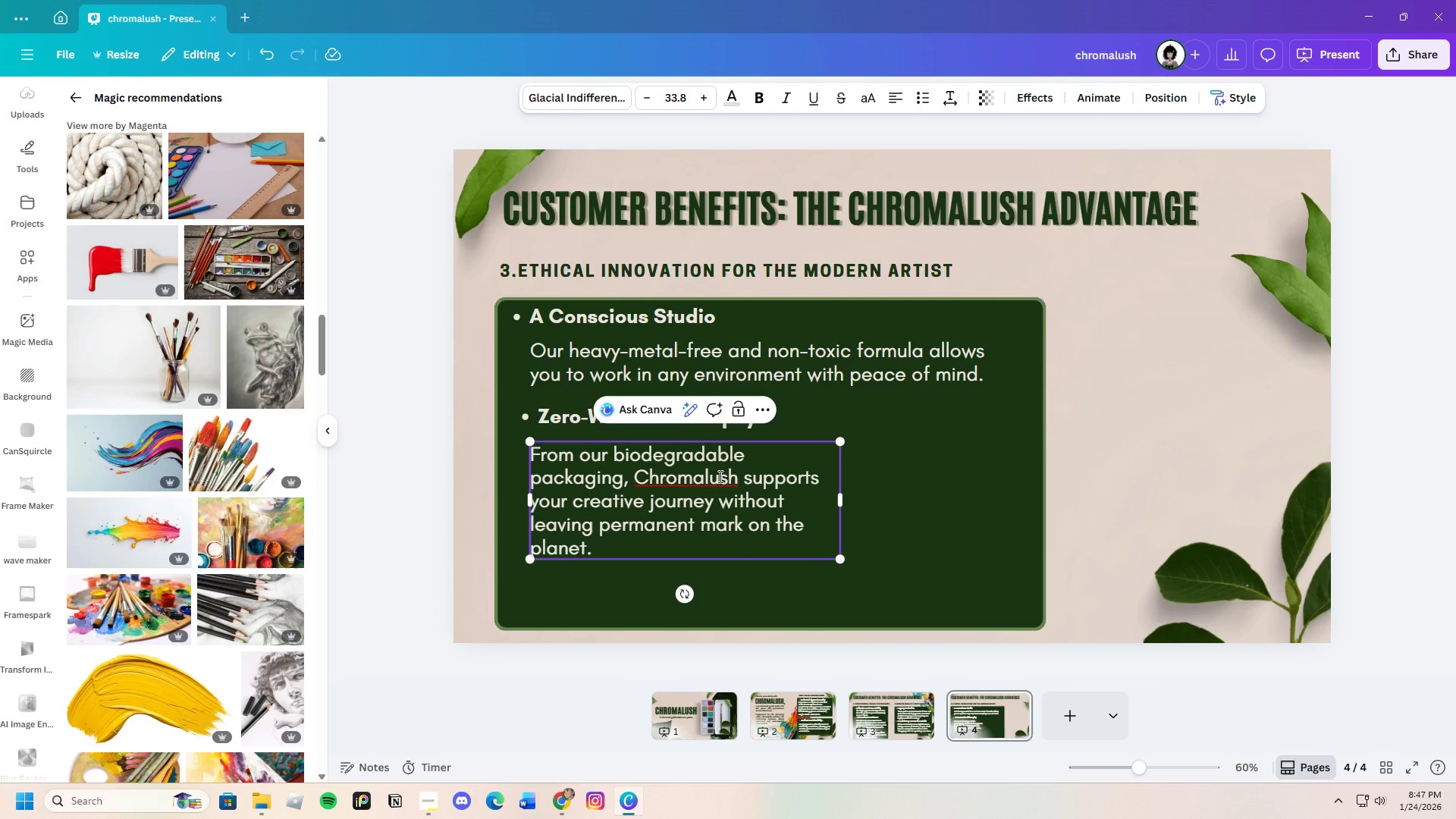 
left_click([769, 548])
 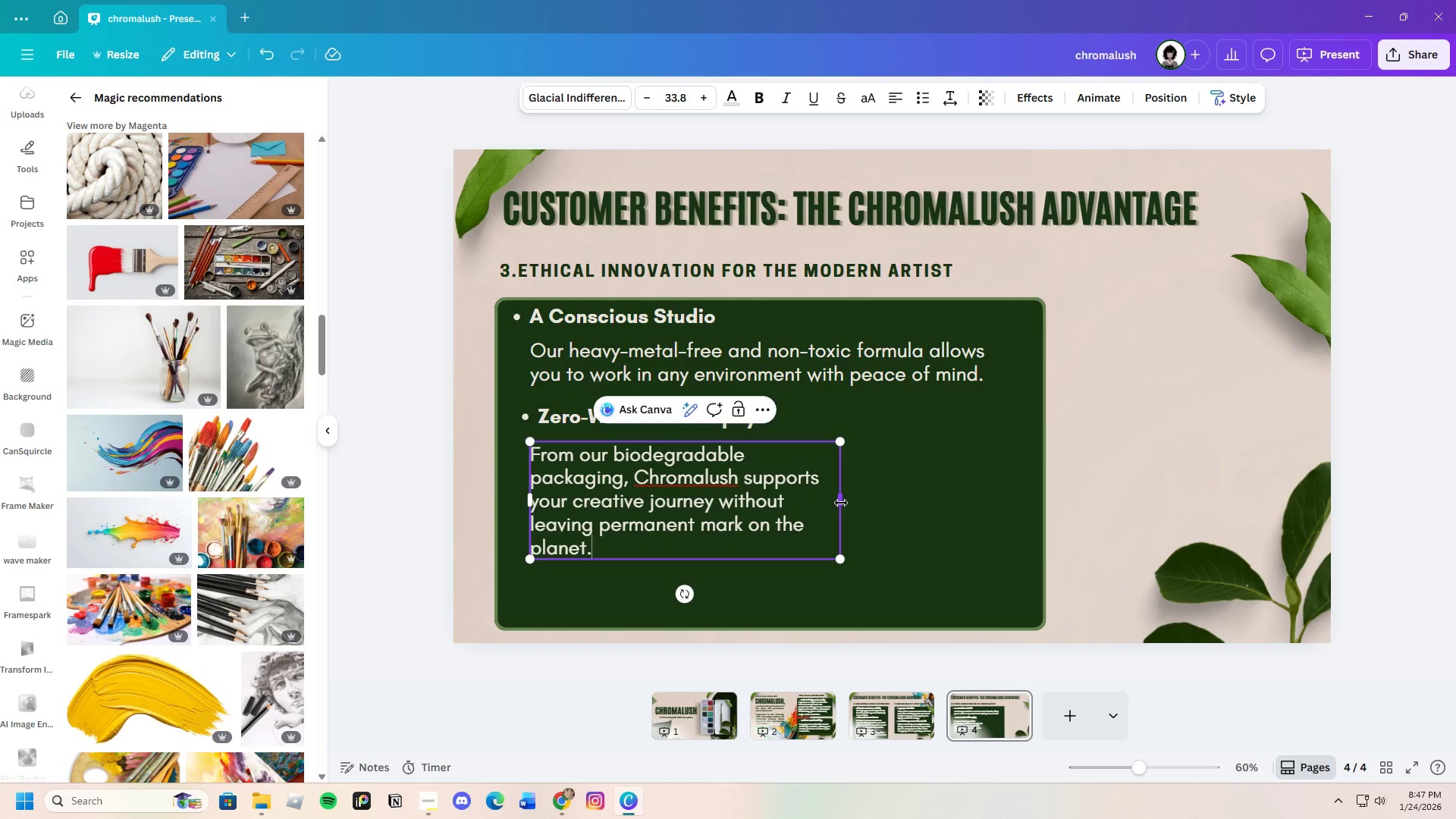 
left_click_drag(start_coordinate=[841, 503], to_coordinate=[988, 464])
 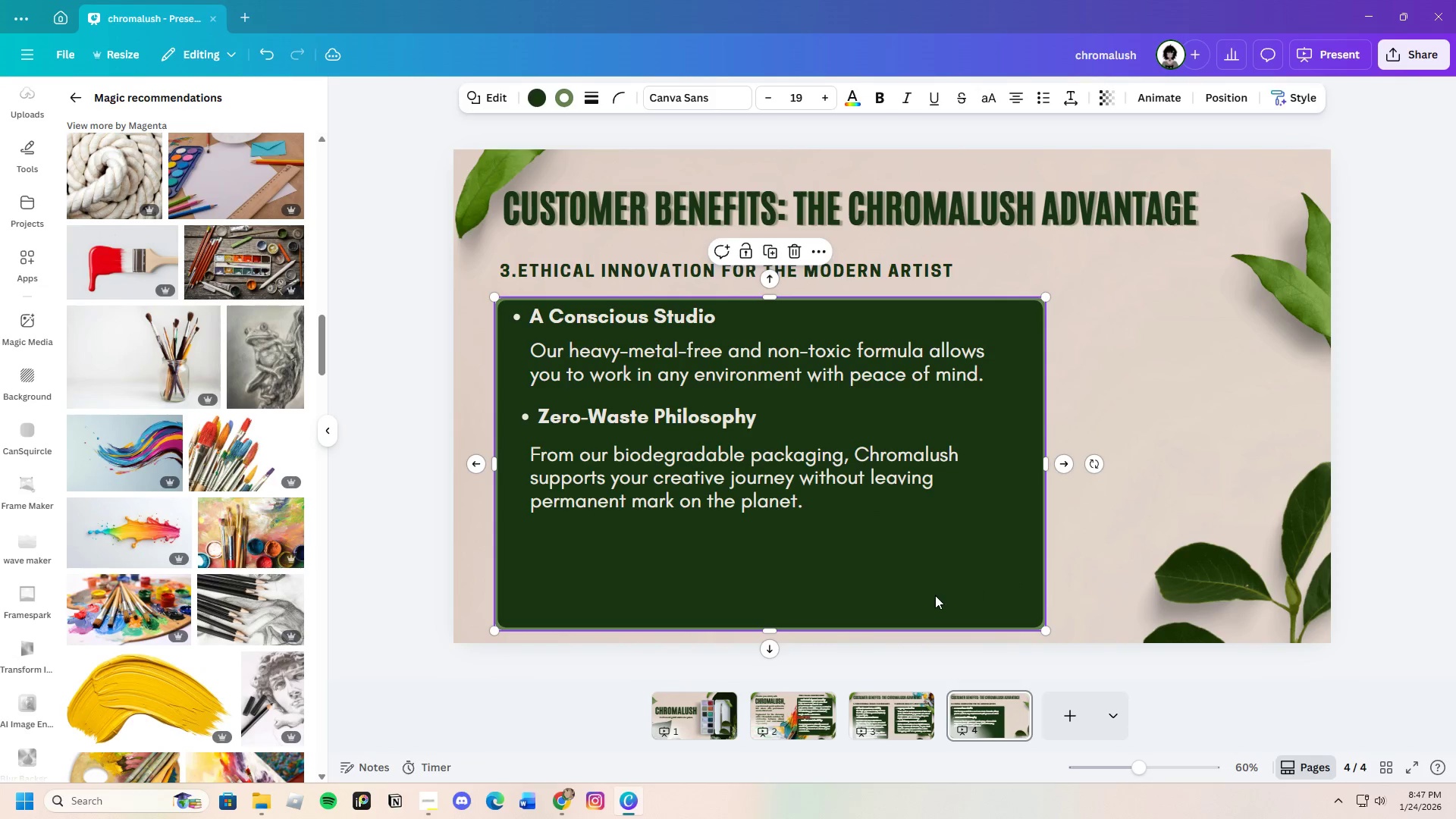 
double_click([935, 595])
 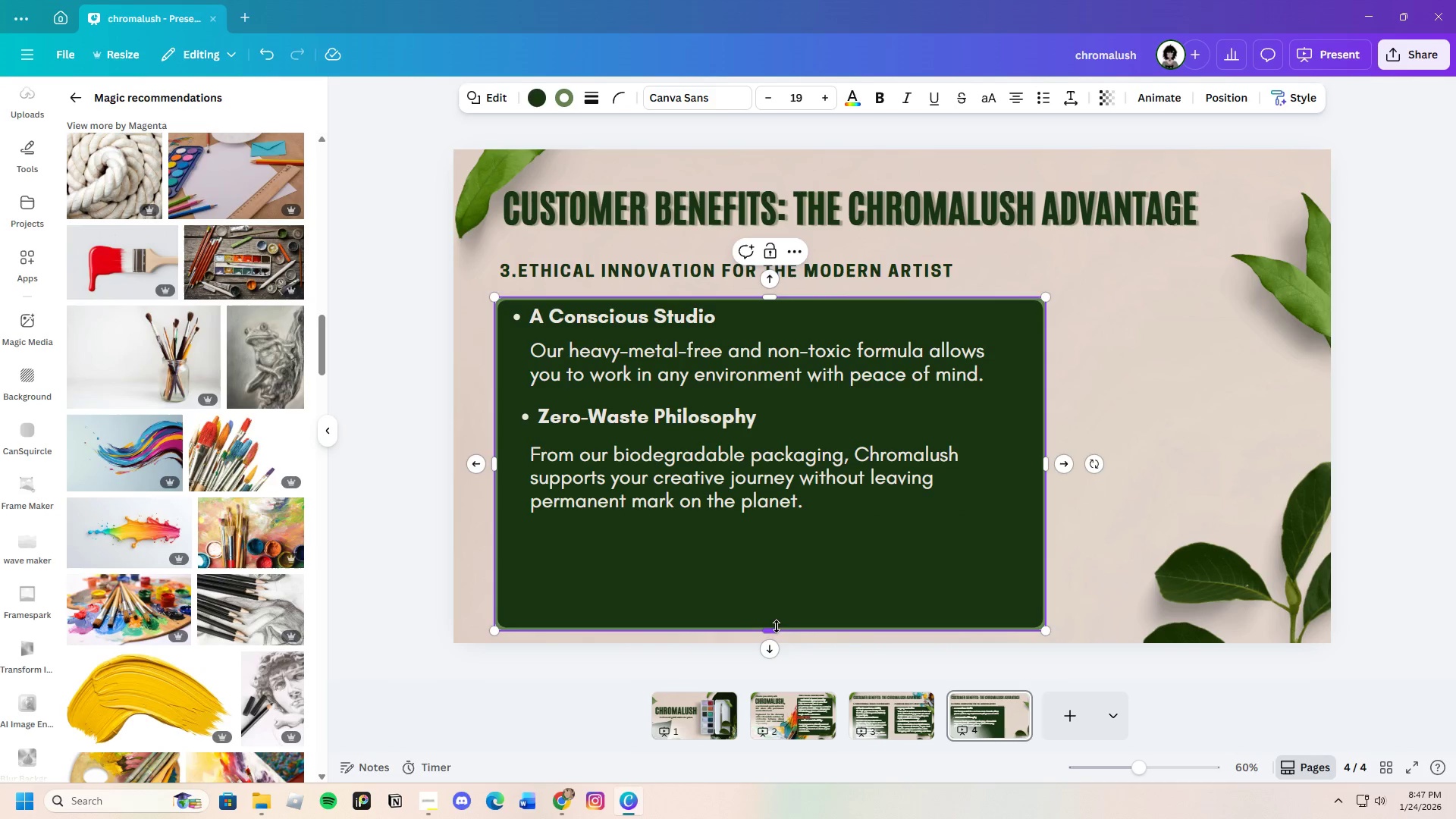 
left_click_drag(start_coordinate=[777, 626], to_coordinate=[795, 532])
 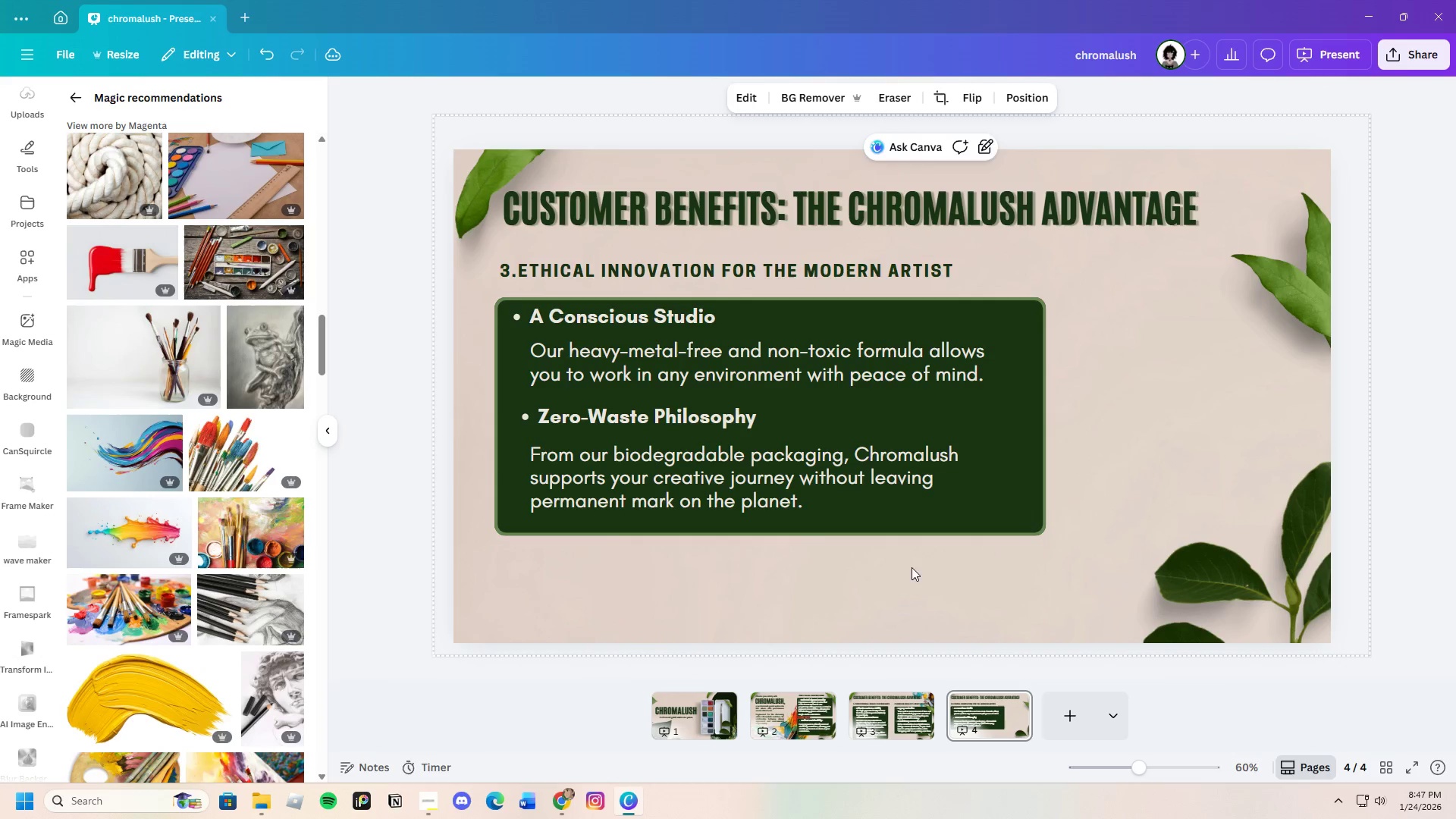 
left_click([912, 567])
 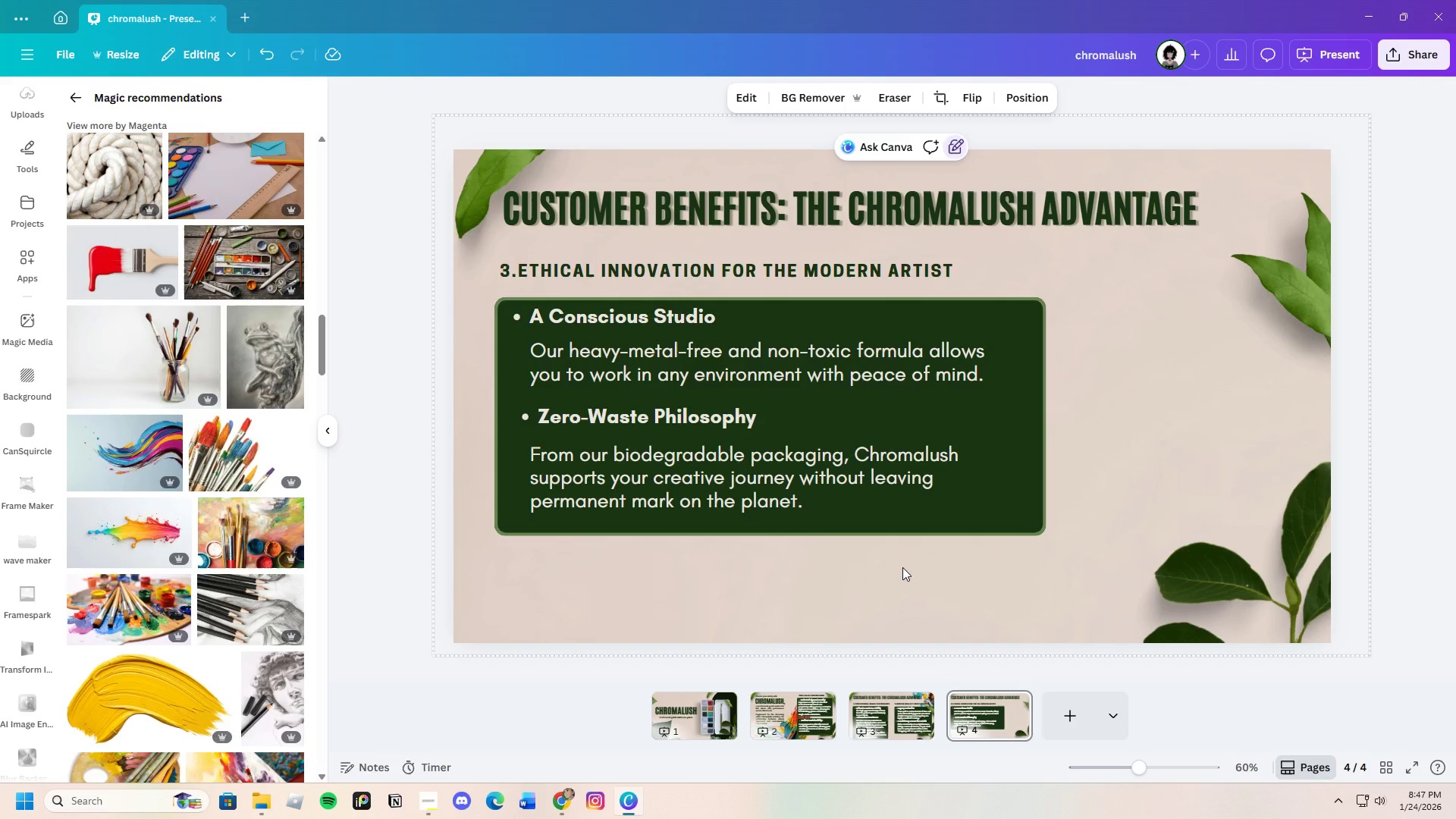 
wait(9.11)
 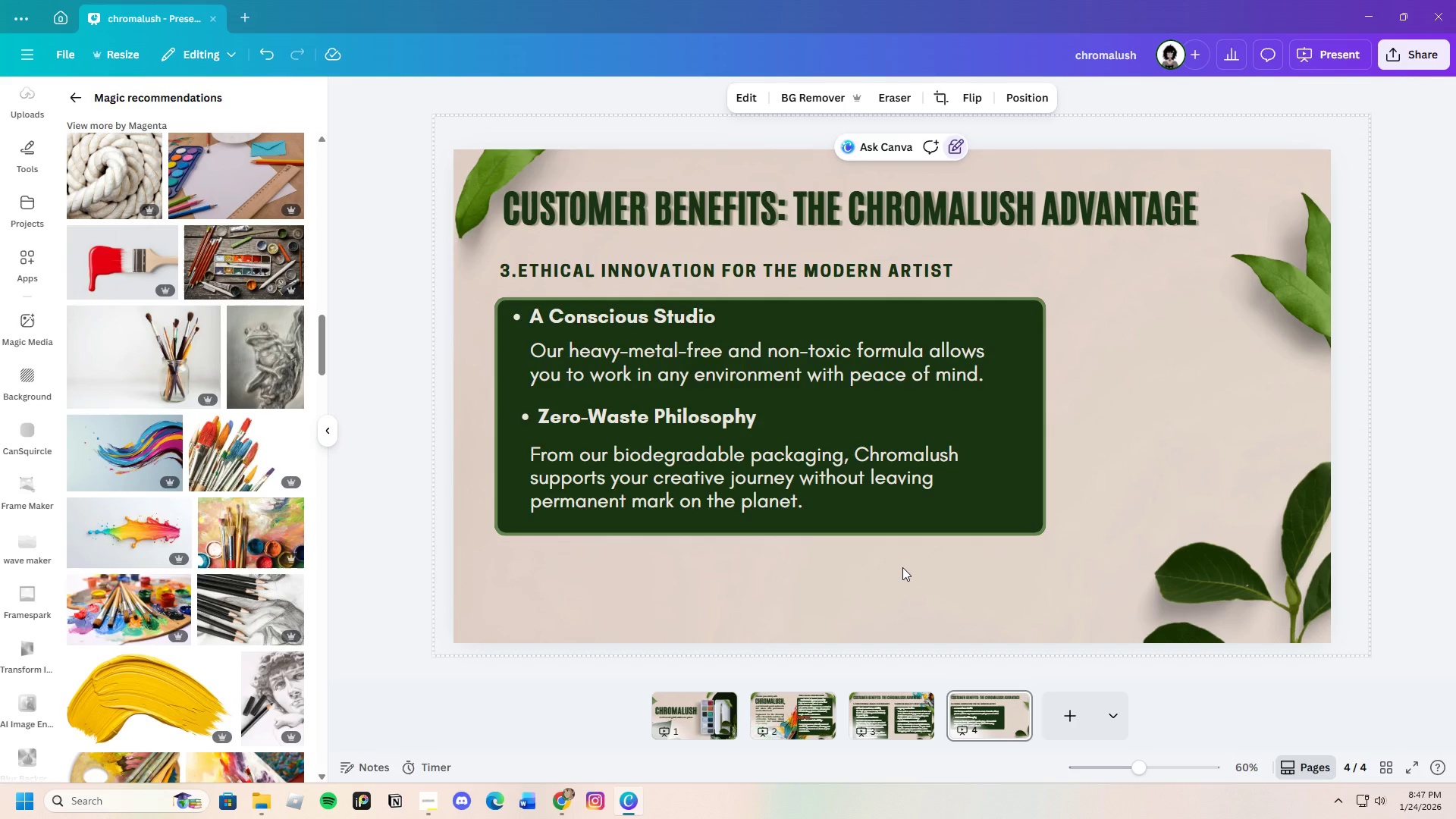 
scroll: coordinate [132, 575], scroll_direction: up, amount: 12.0
 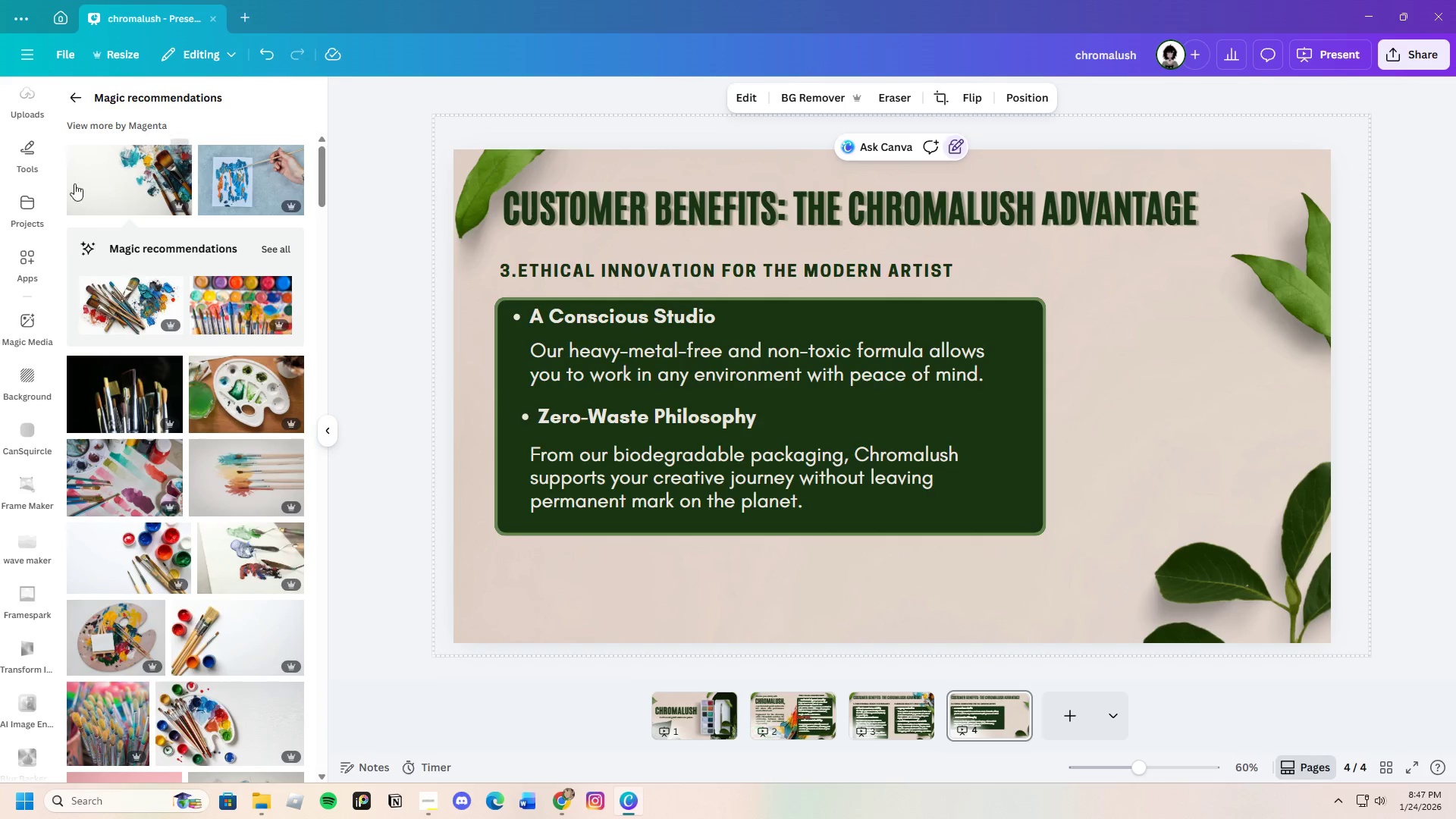 
scroll: coordinate [202, 639], scroll_direction: down, amount: 40.0
 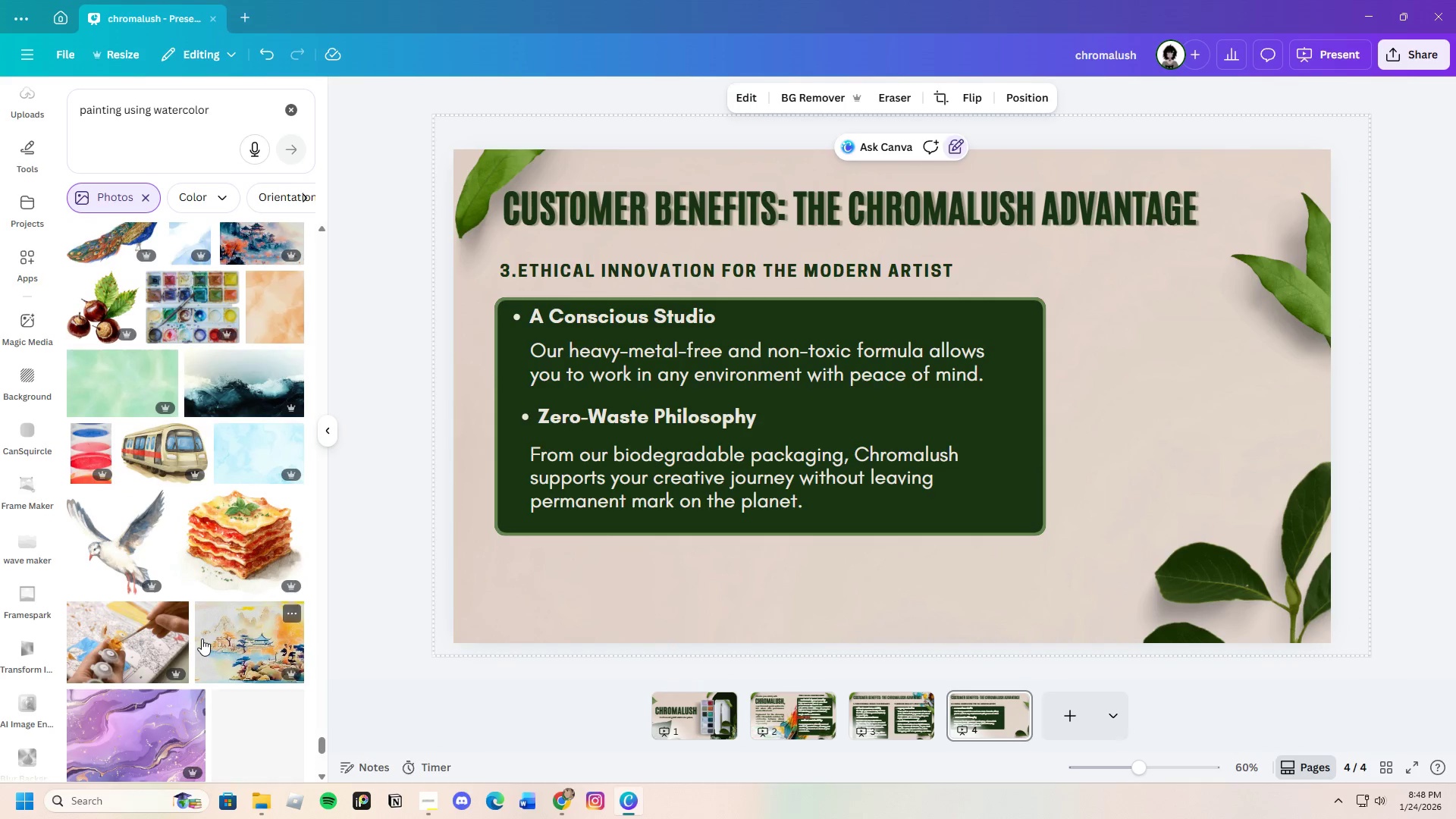 
scroll: coordinate [202, 639], scroll_direction: up, amount: 2.0
 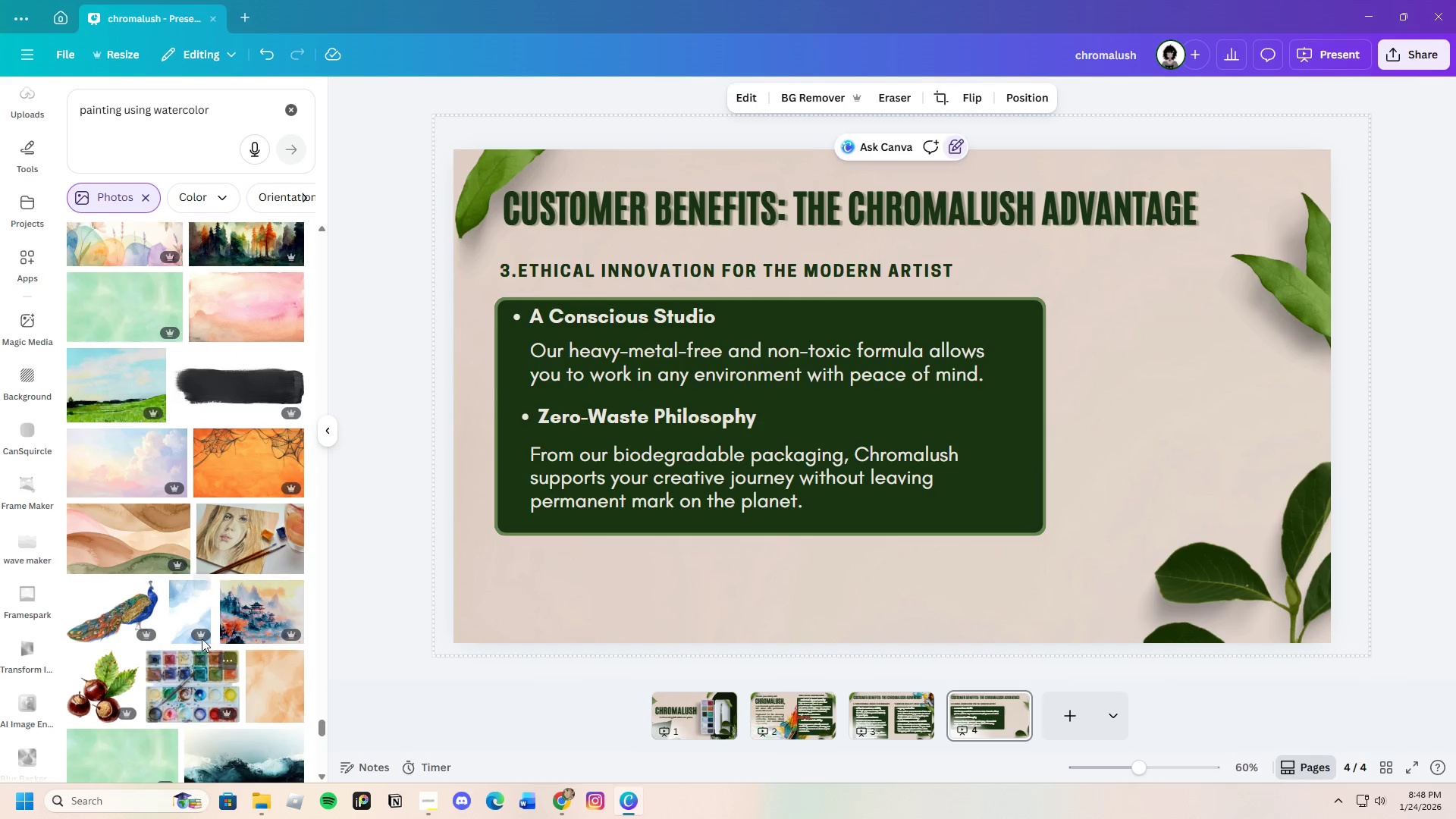 
scroll: coordinate [202, 639], scroll_direction: down, amount: 12.0
 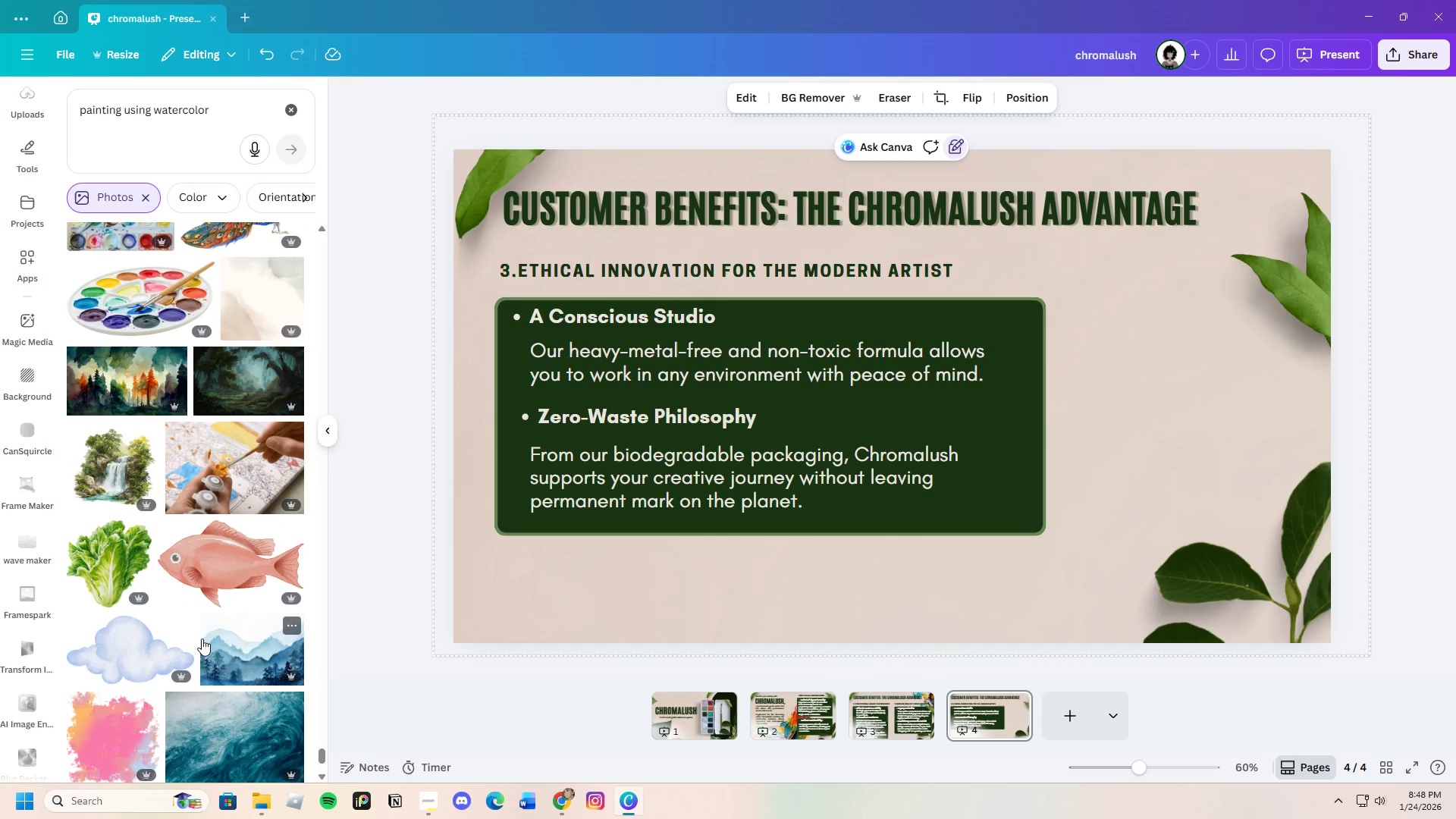 
left_click([226, 464])
 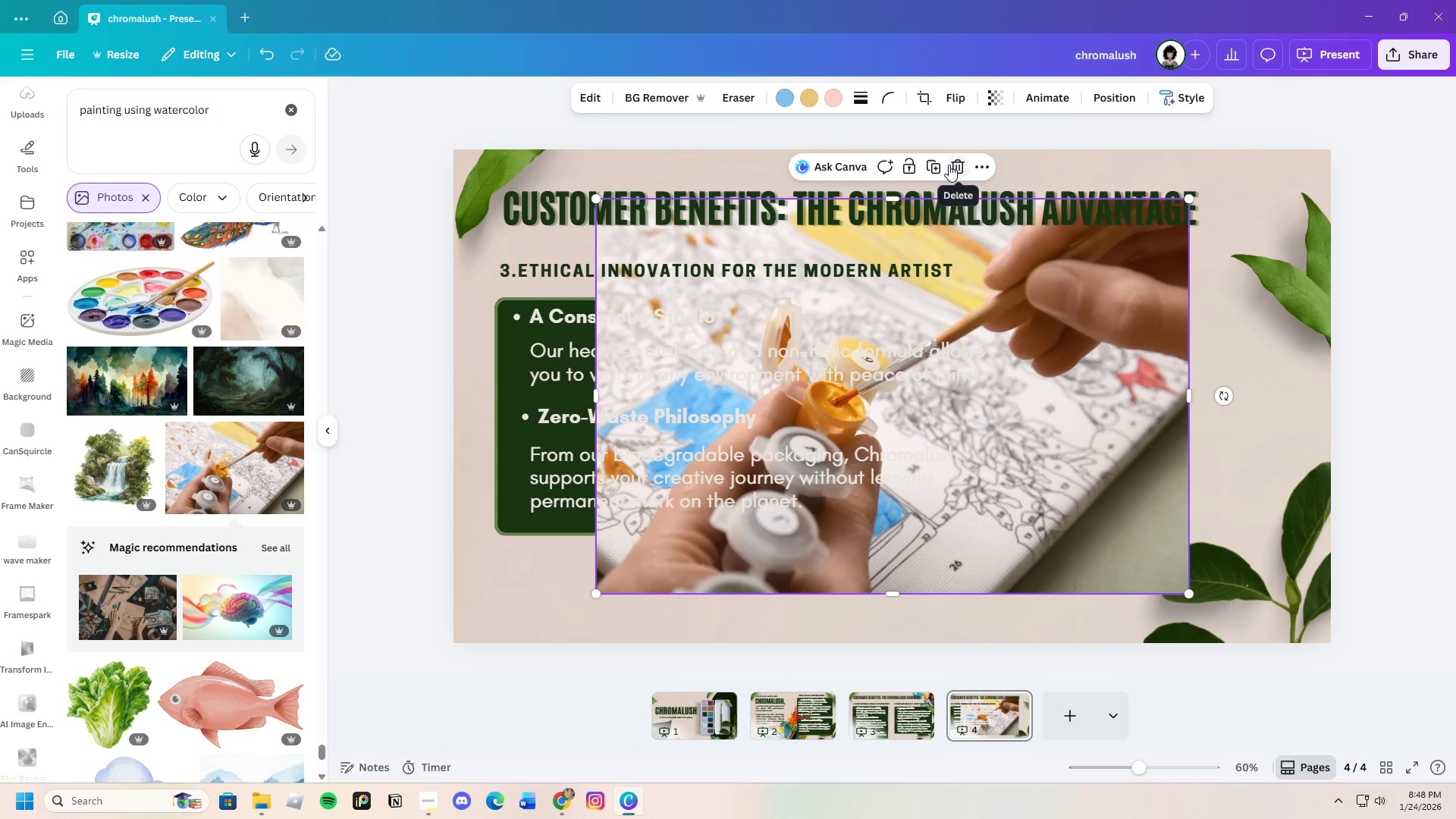 
left_click([950, 165])
 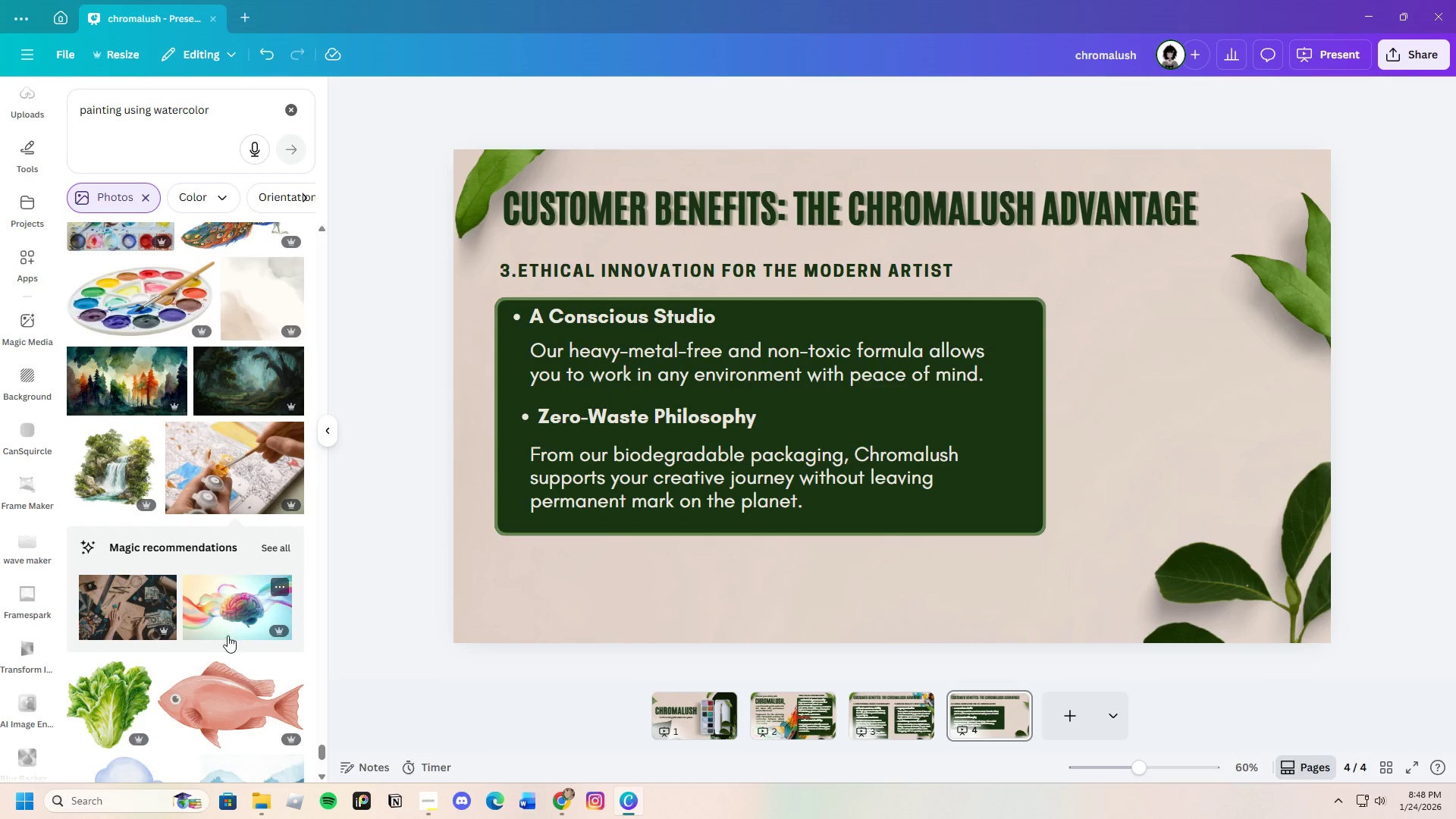 
scroll: coordinate [228, 635], scroll_direction: down, amount: 9.0
 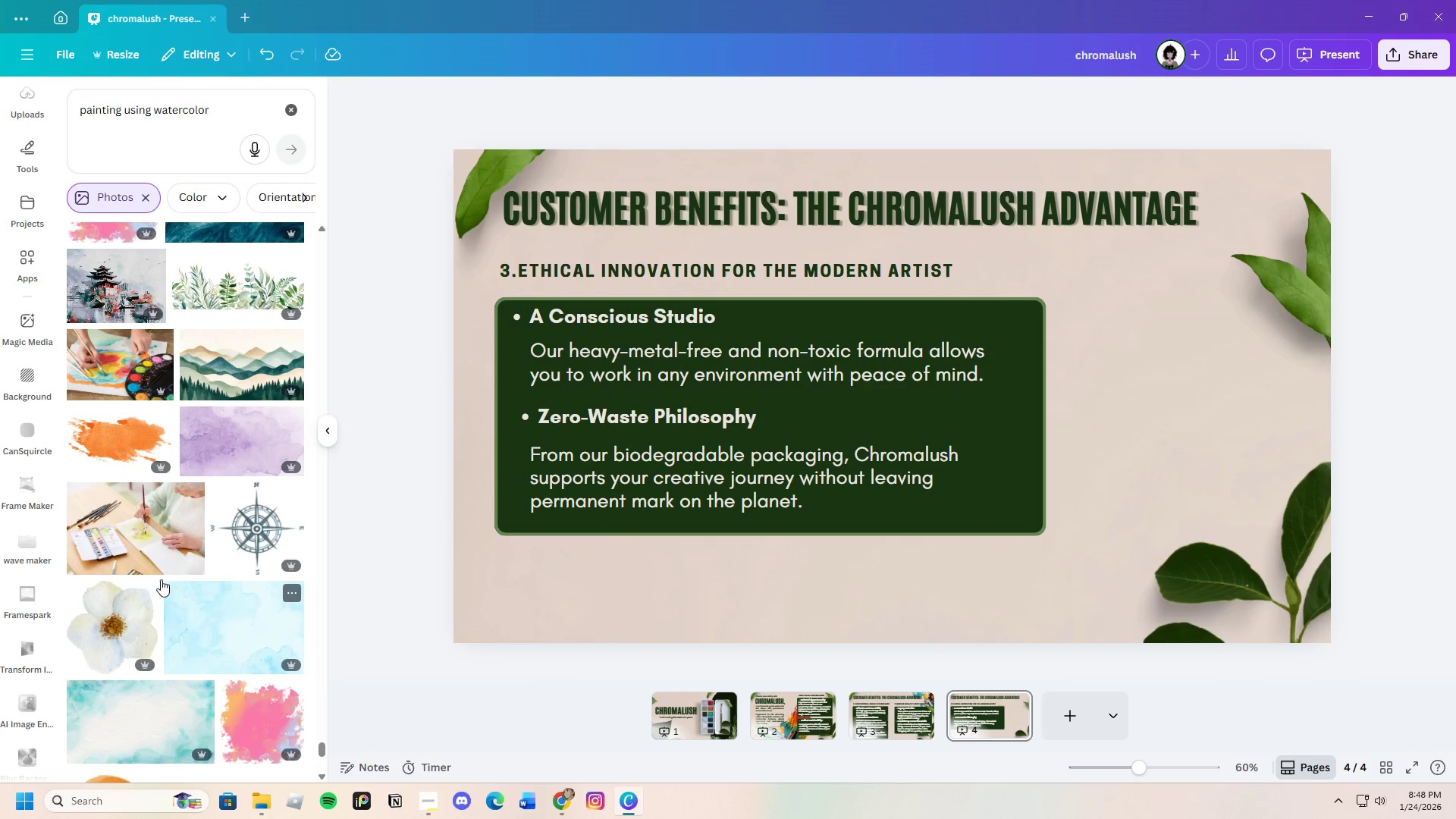 
left_click([141, 507])
 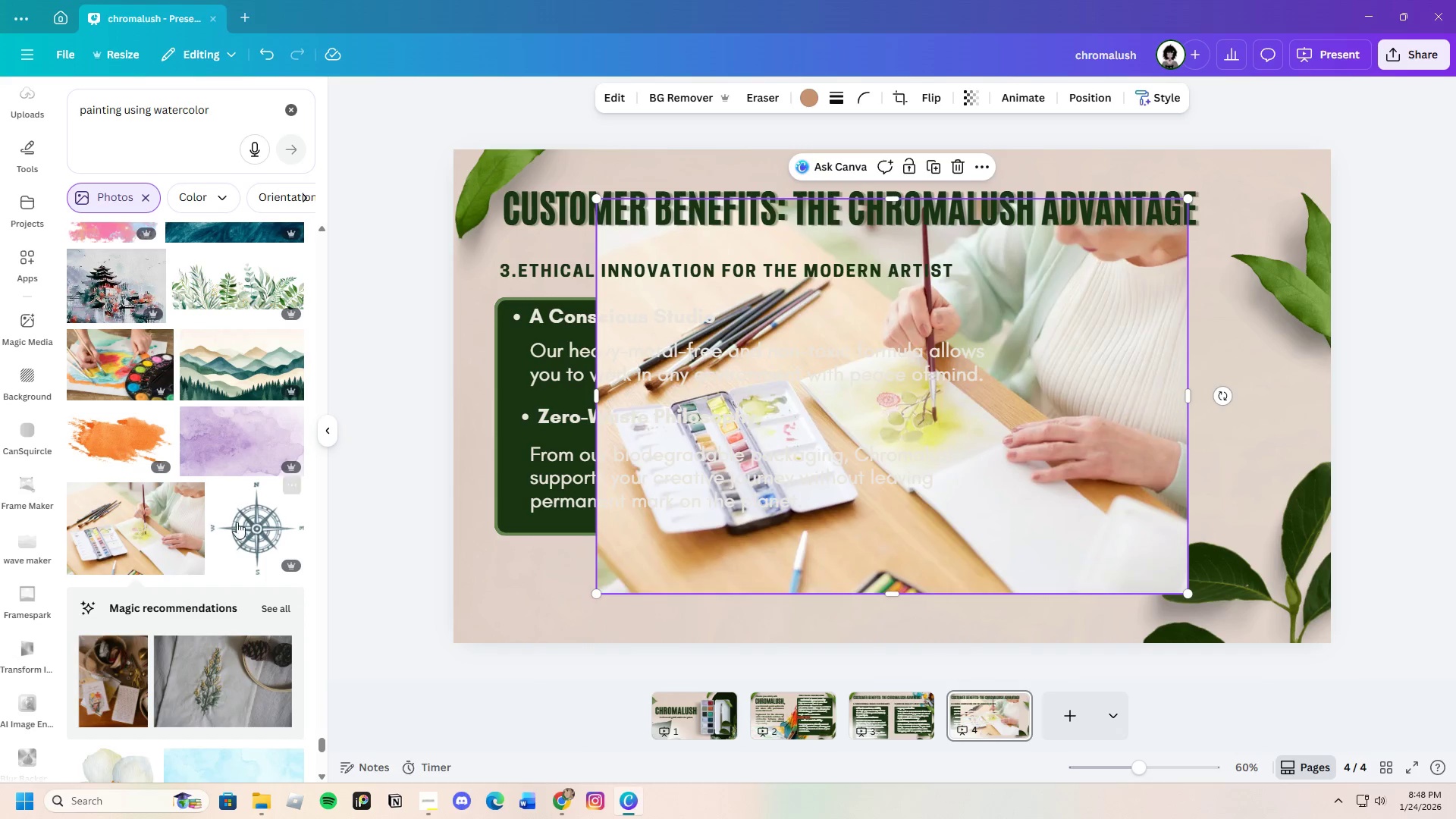 
scroll: coordinate [246, 639], scroll_direction: down, amount: 3.0
 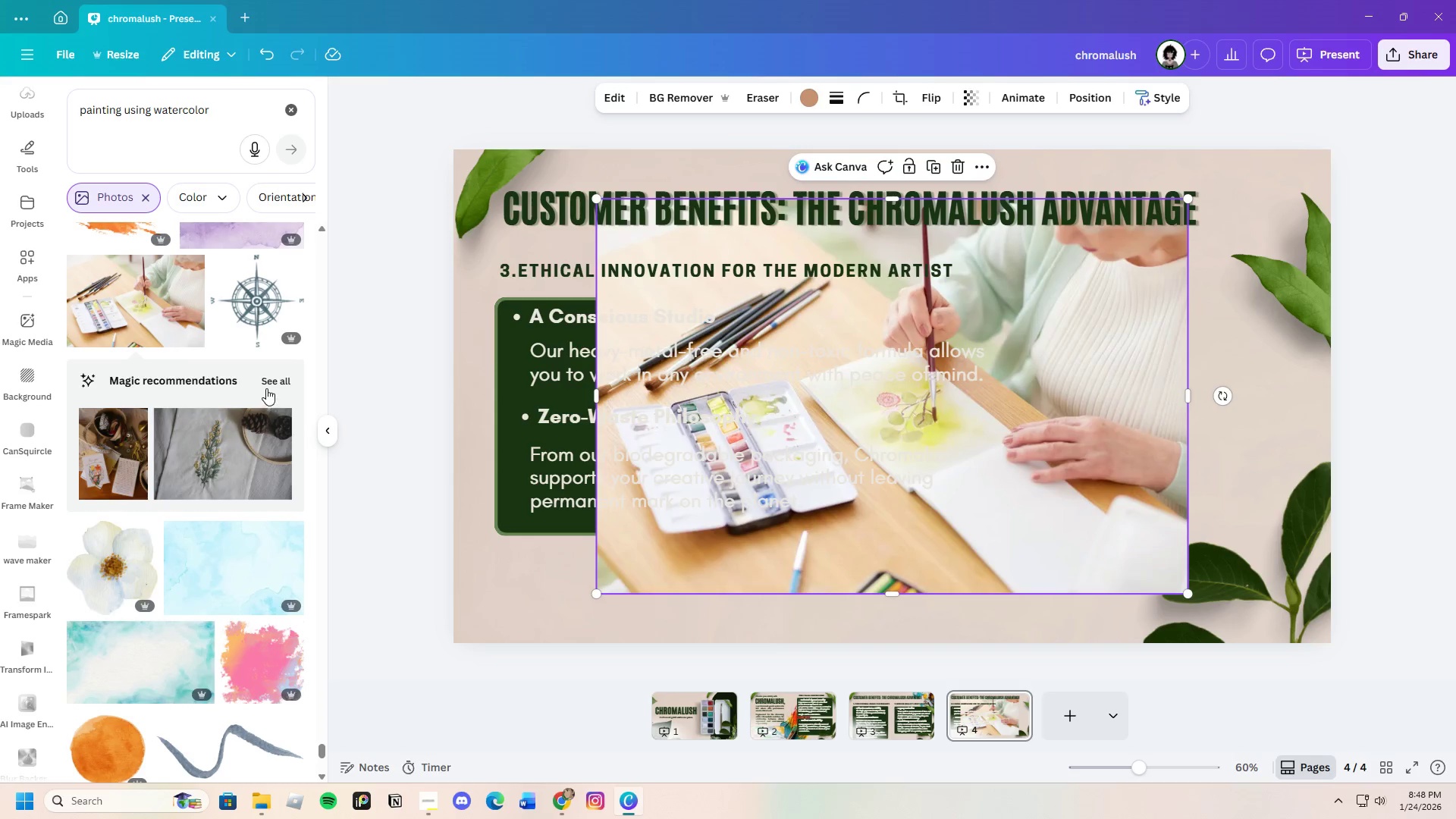 
left_click([272, 385])
 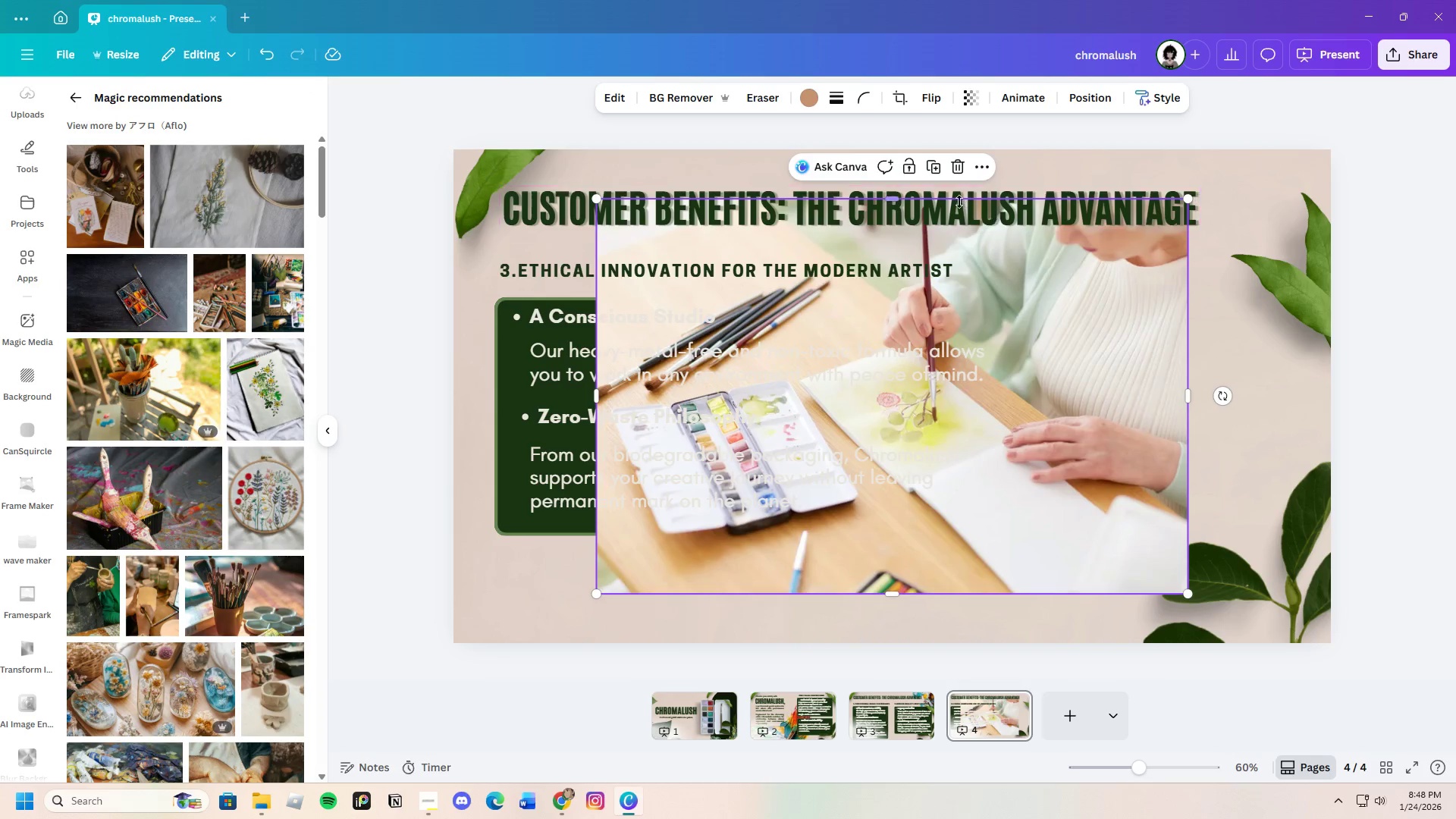 
left_click([958, 171])
 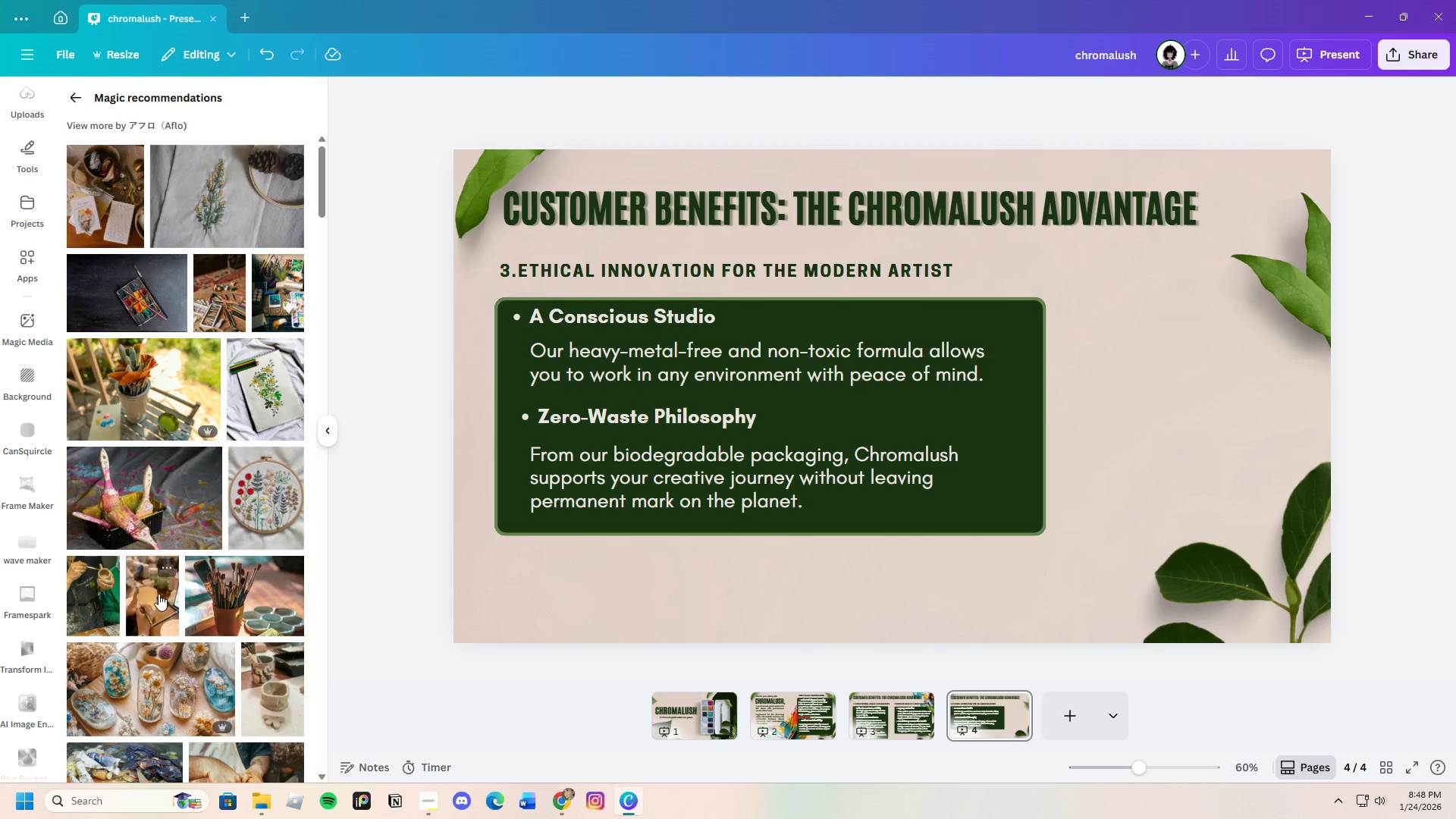 
scroll: coordinate [203, 665], scroll_direction: down, amount: 15.0
 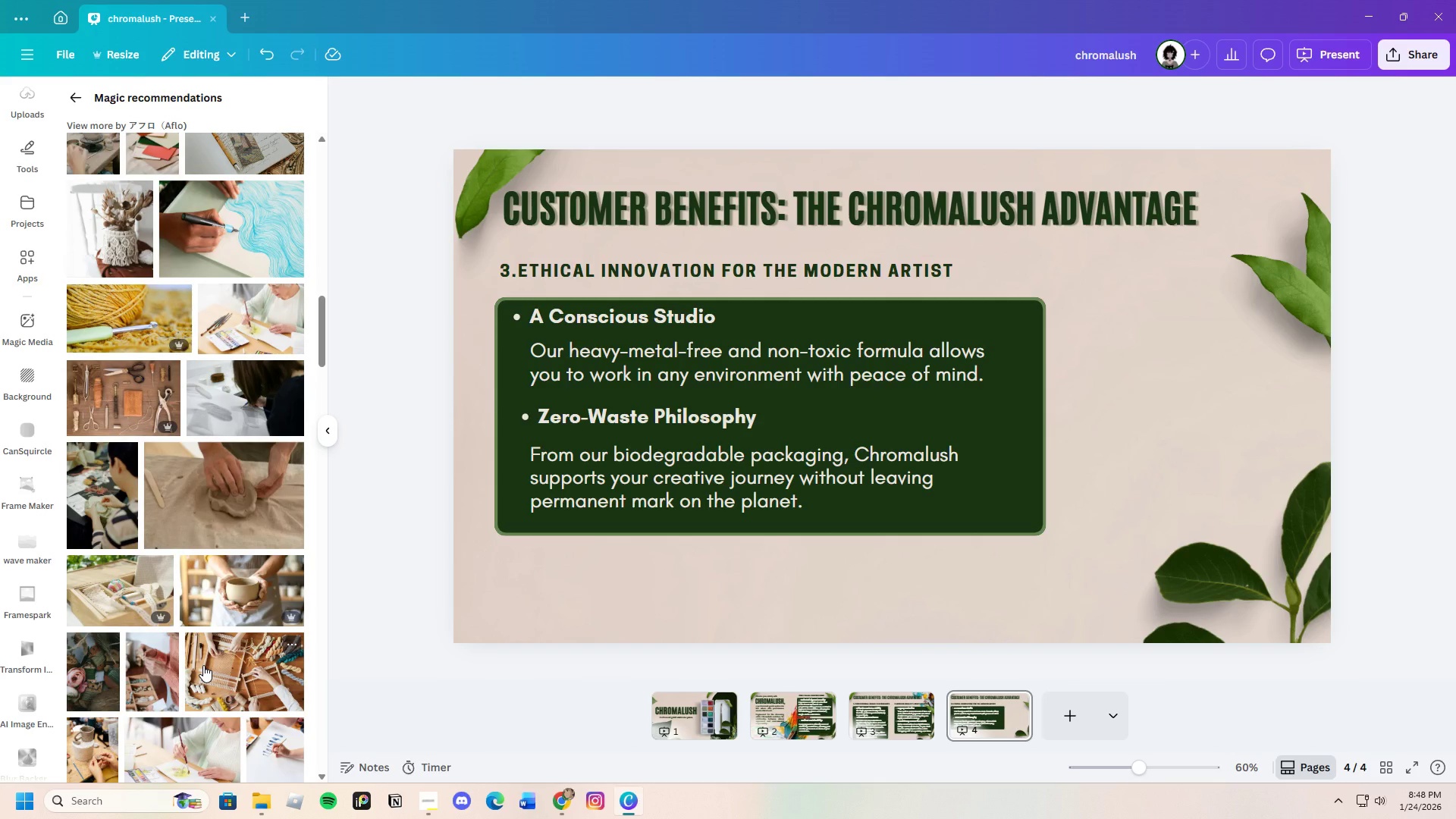 
scroll: coordinate [203, 665], scroll_direction: down, amount: 20.0
 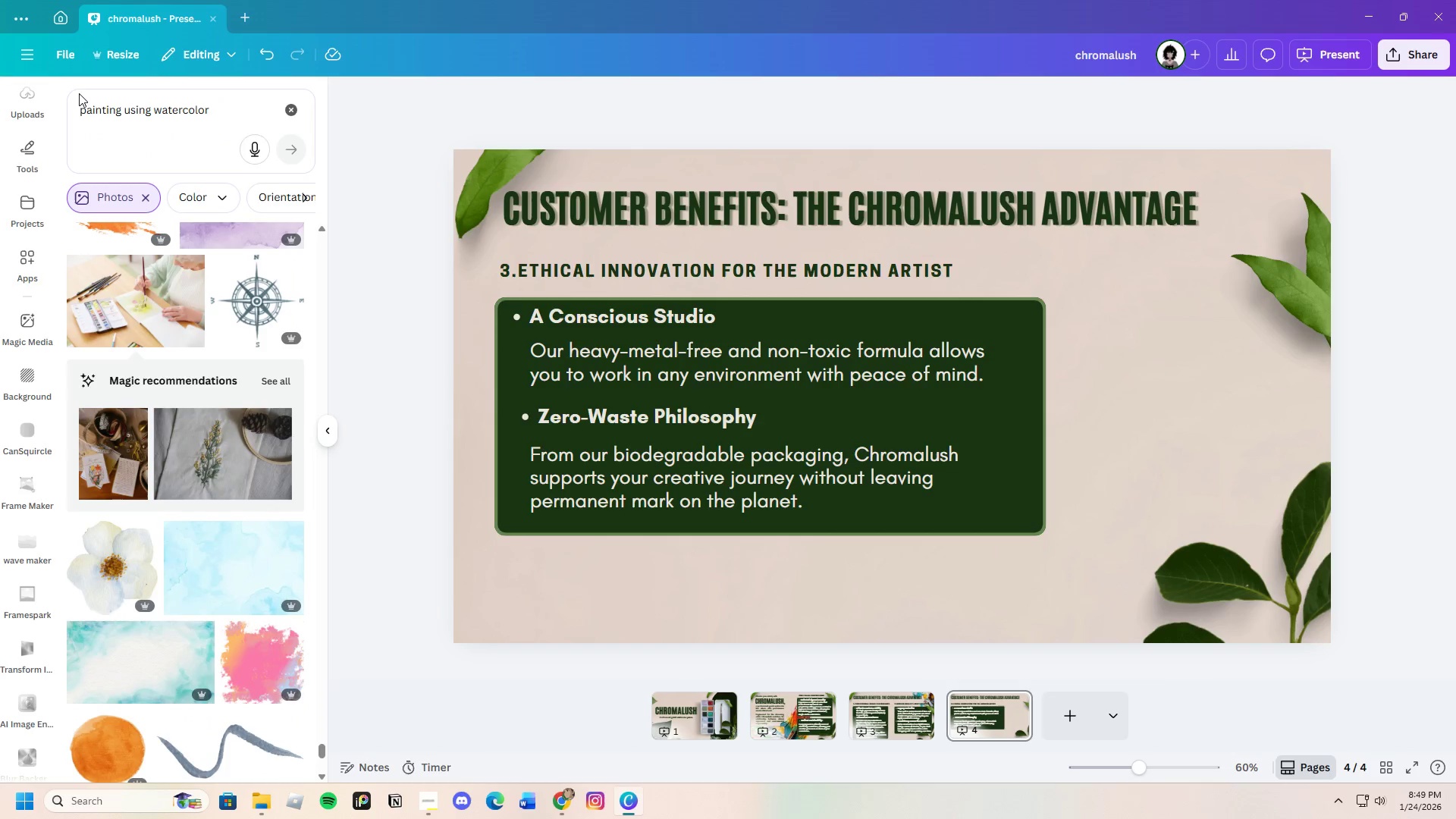 
scroll: coordinate [246, 593], scroll_direction: down, amount: 26.0
 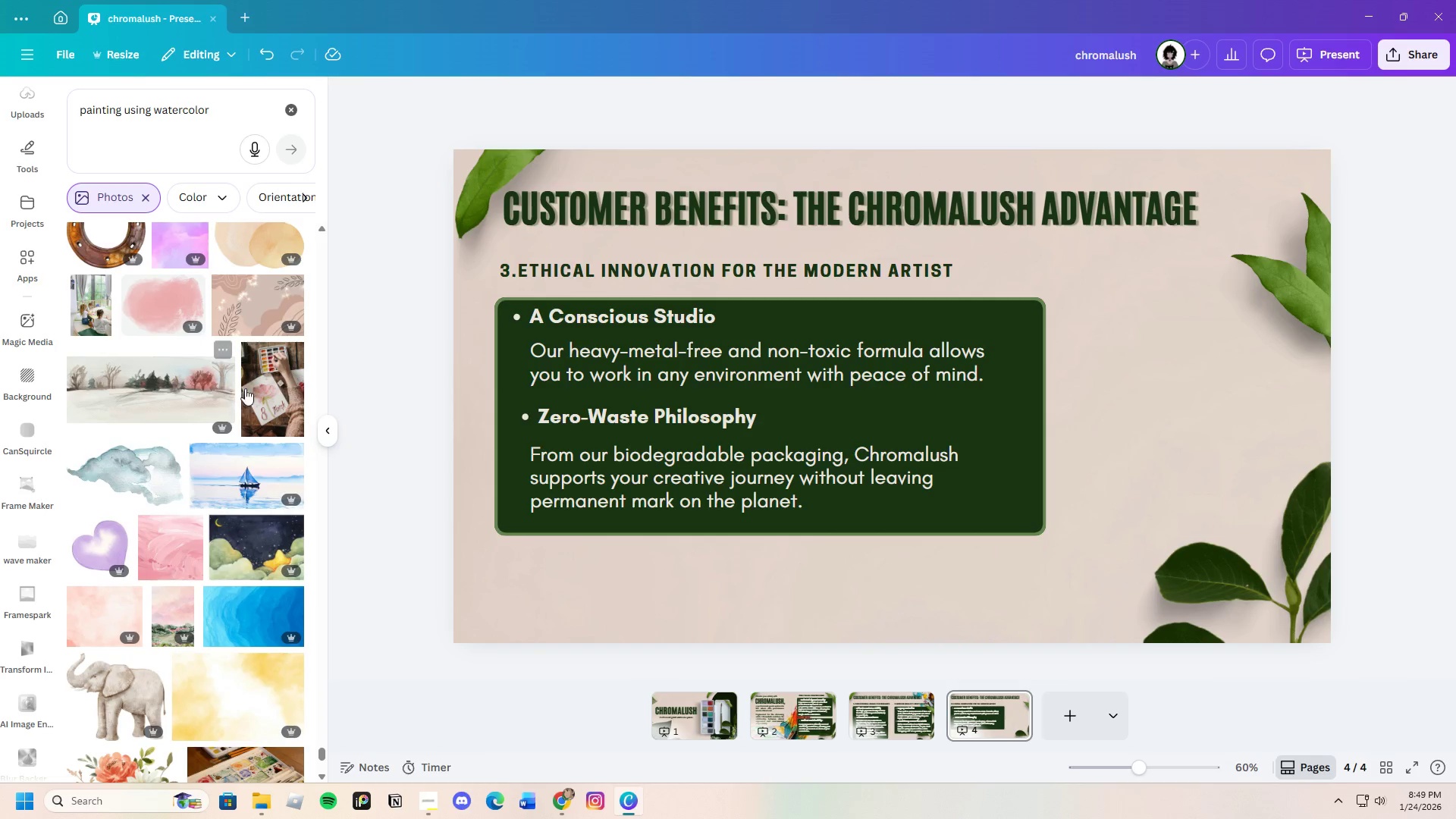 
left_click([254, 385])
 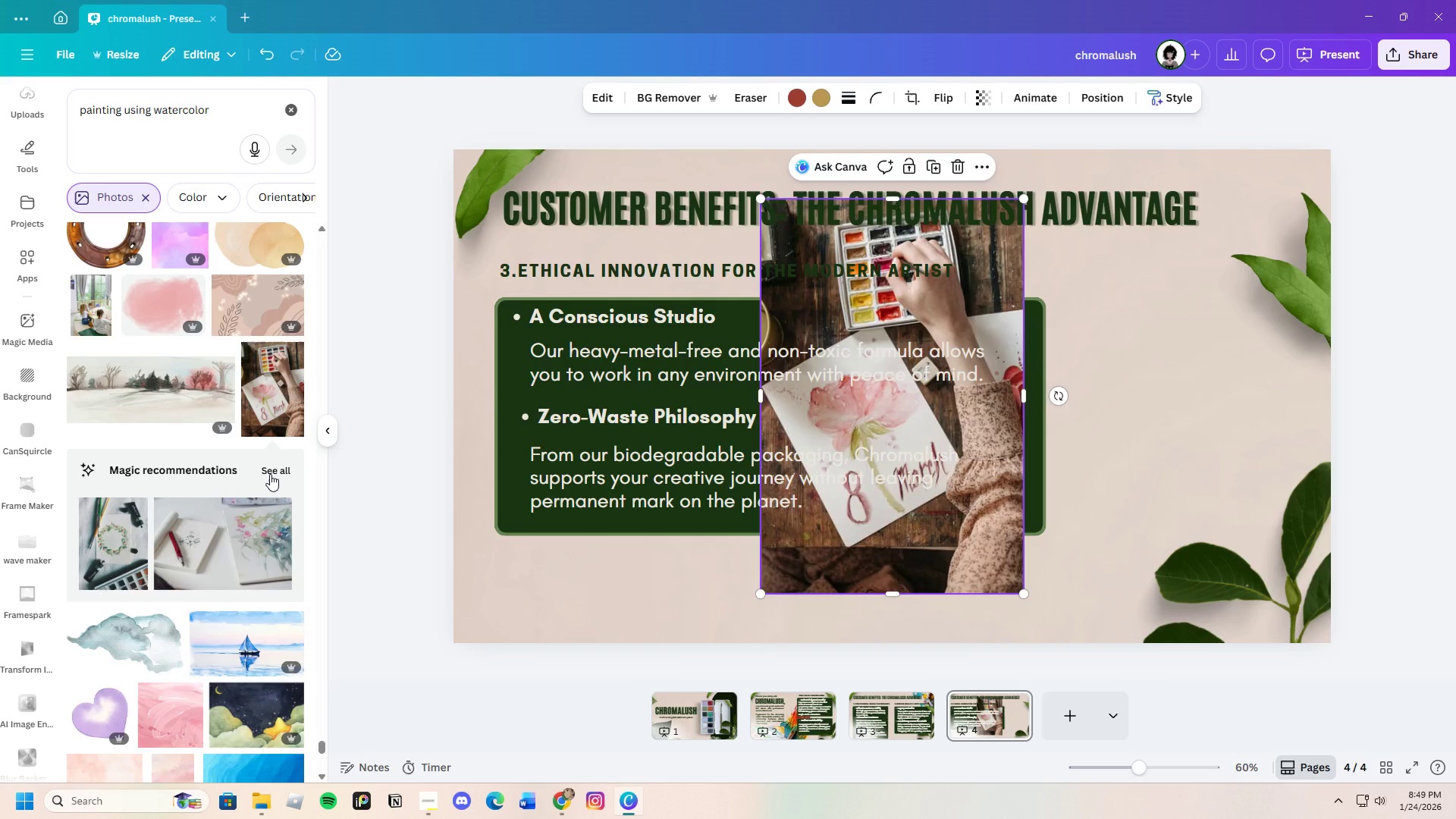 
left_click([273, 467])
 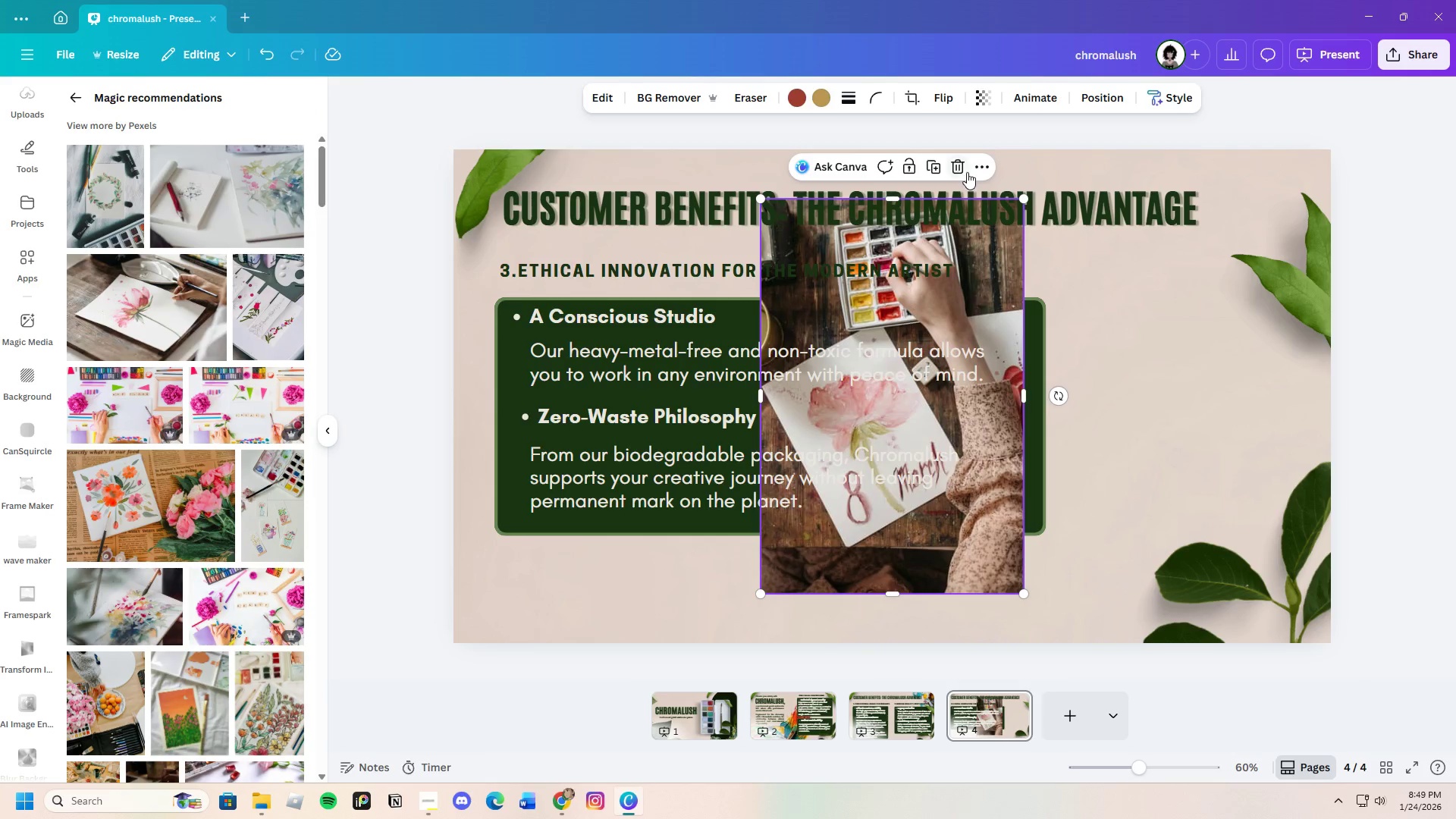 
left_click([960, 166])
 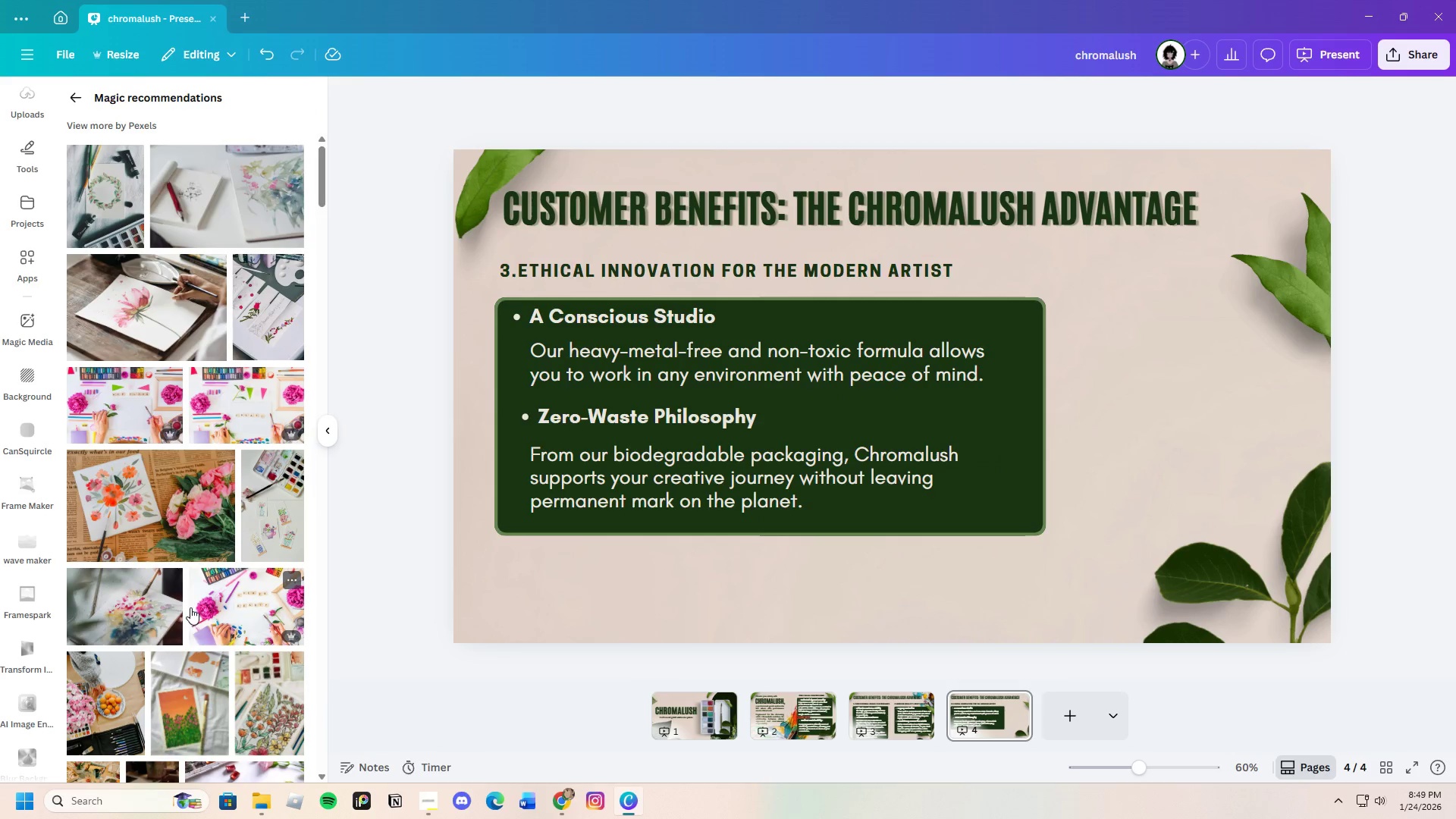 
scroll: coordinate [279, 550], scroll_direction: down, amount: 12.0
 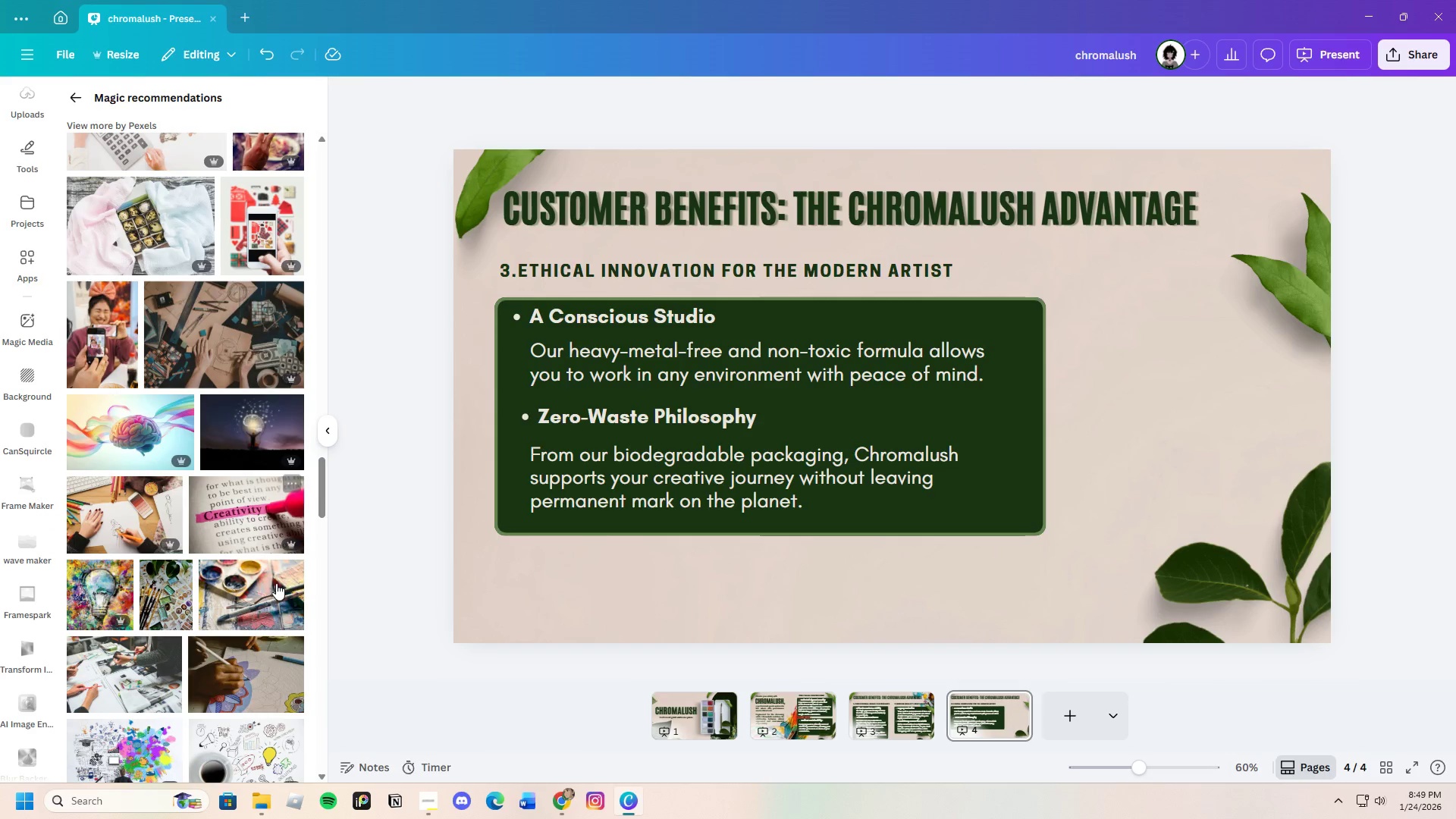 
wait(7.72)
 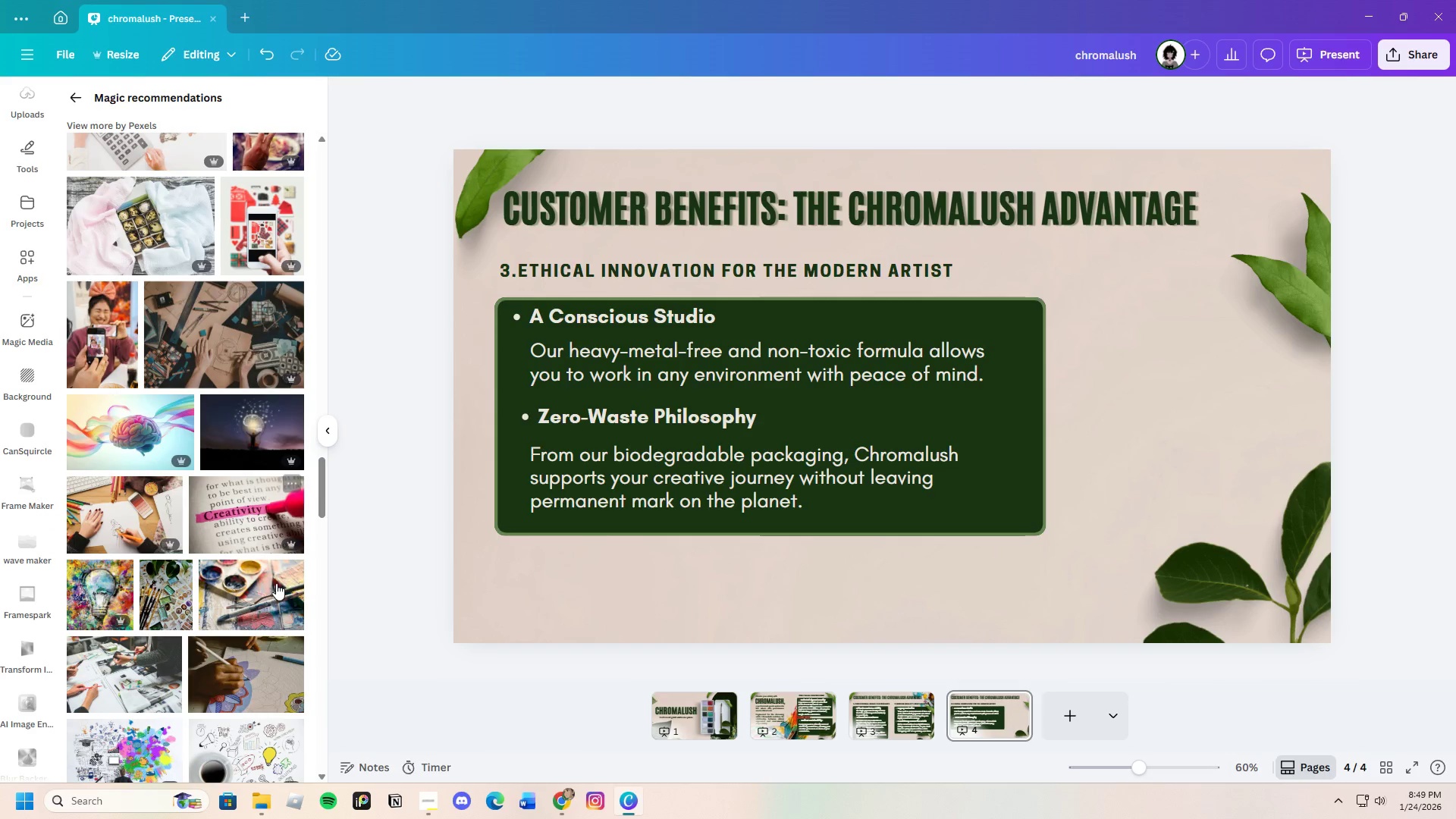 
scroll: coordinate [321, 698], scroll_direction: down, amount: 13.0
 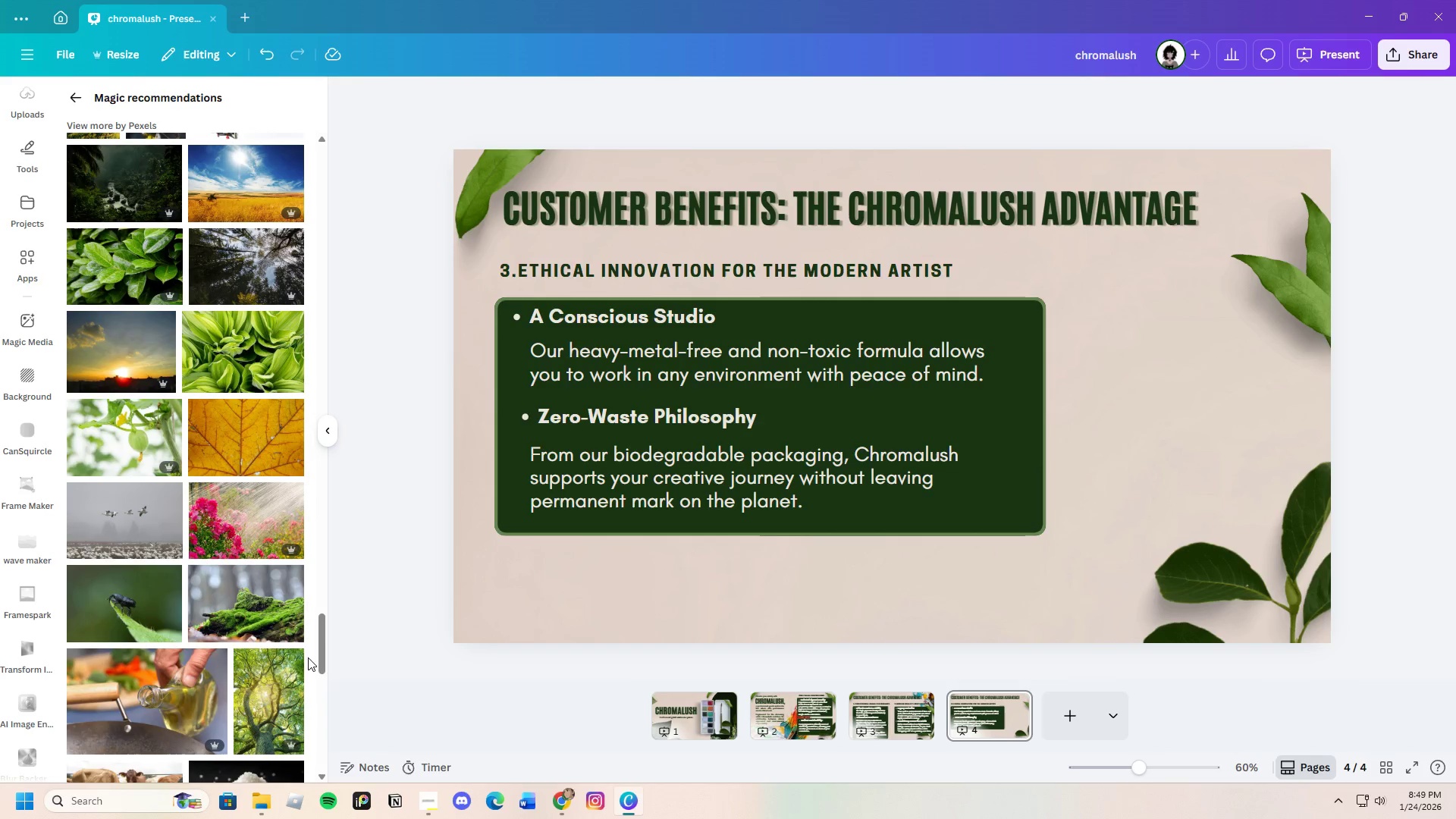 
left_click_drag(start_coordinate=[323, 652], to_coordinate=[391, 89])
 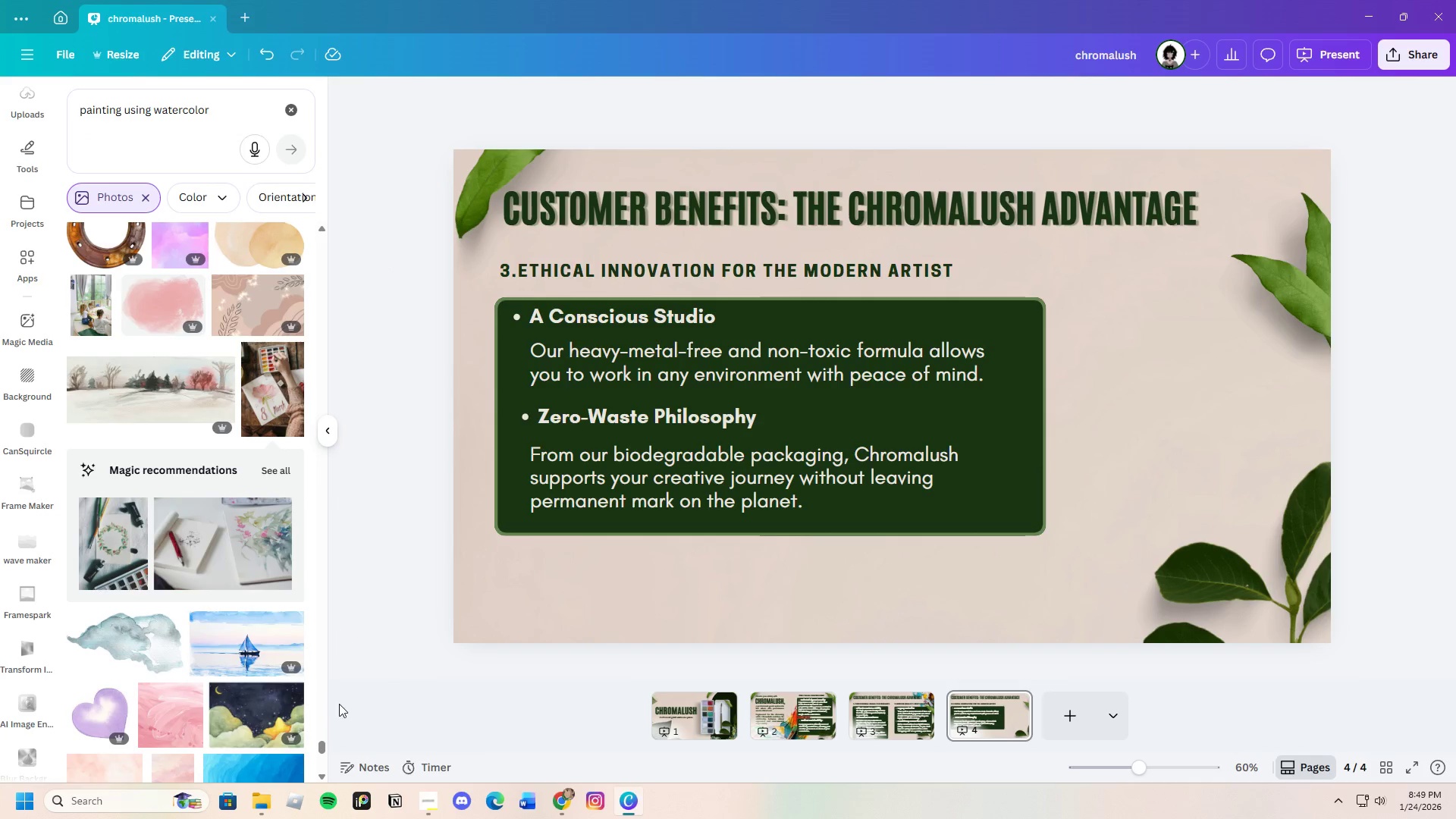 
left_click_drag(start_coordinate=[322, 750], to_coordinate=[345, 123])
 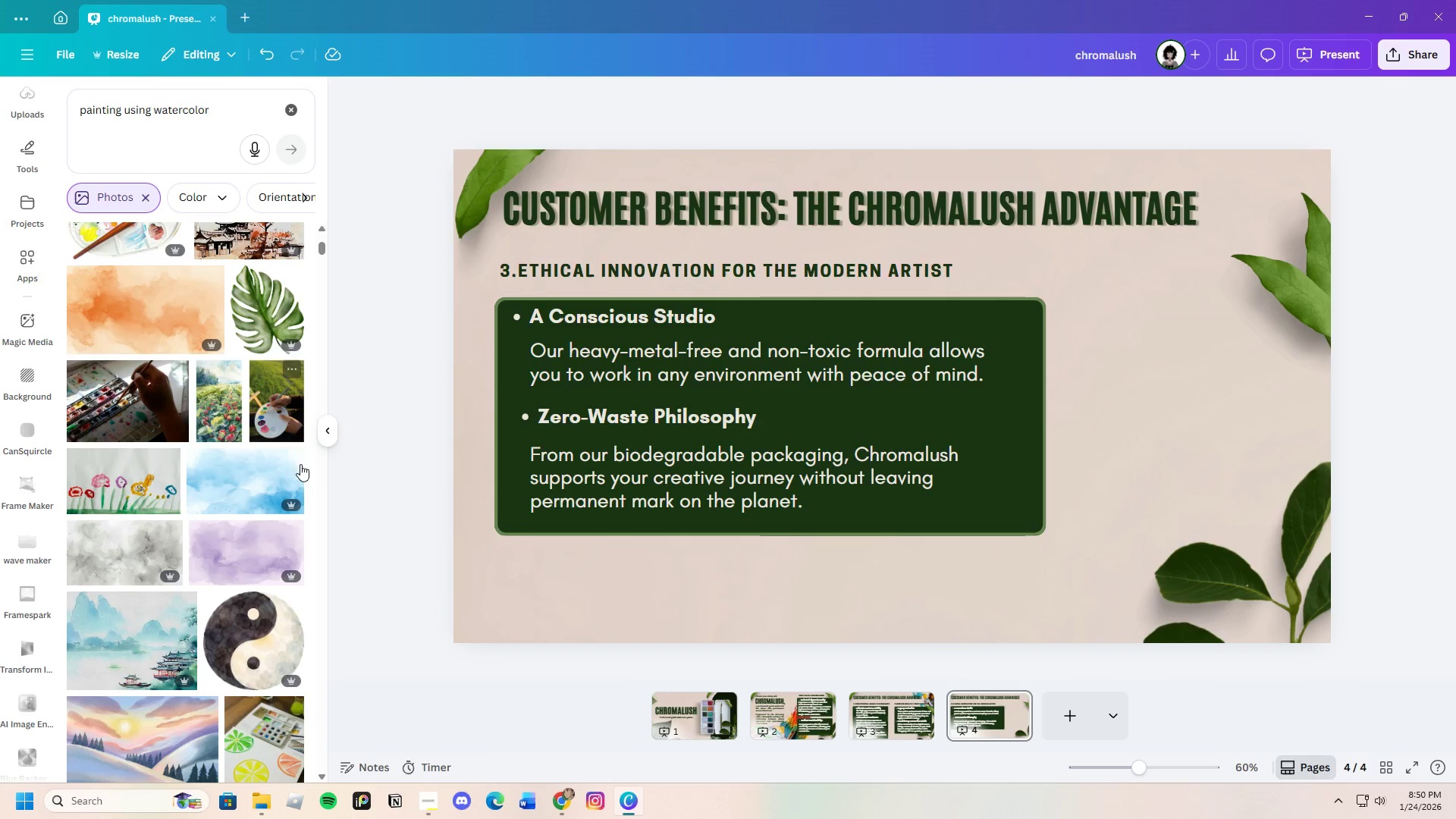 
scroll: coordinate [198, 553], scroll_direction: up, amount: 7.0
 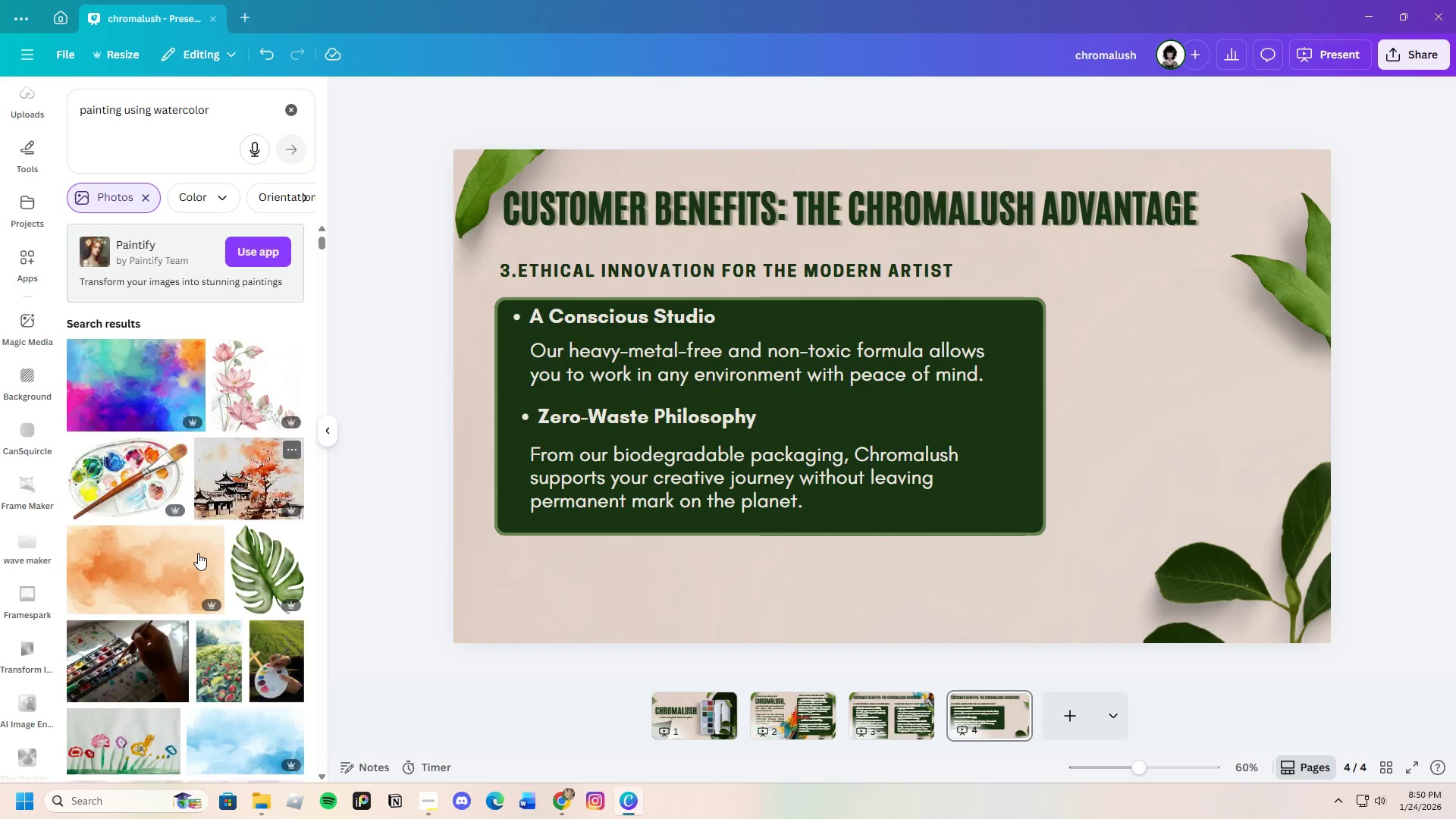 
scroll: coordinate [198, 551], scroll_direction: down, amount: 10.0
 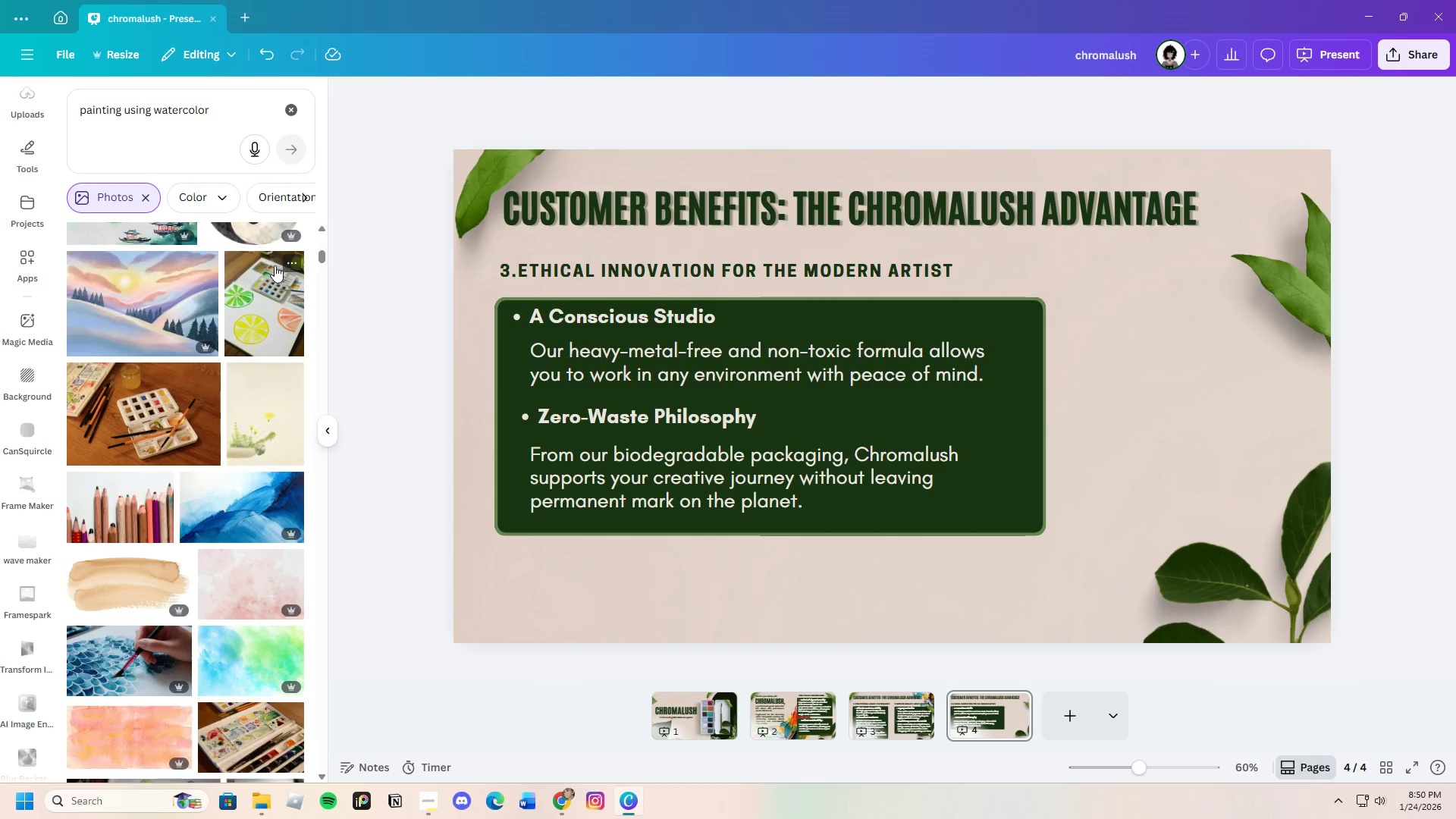 
left_click([267, 275])
 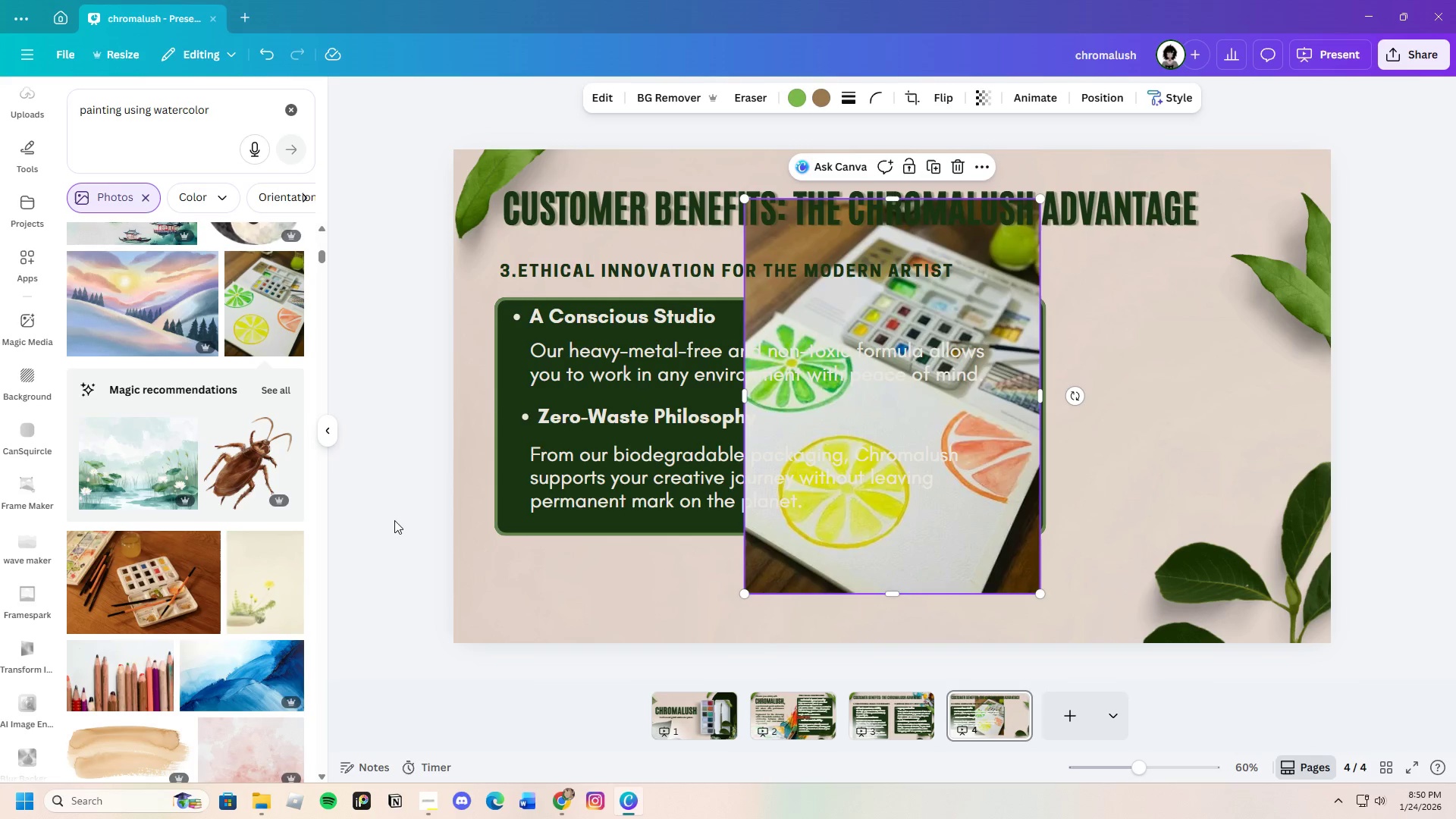 
wait(6.23)
 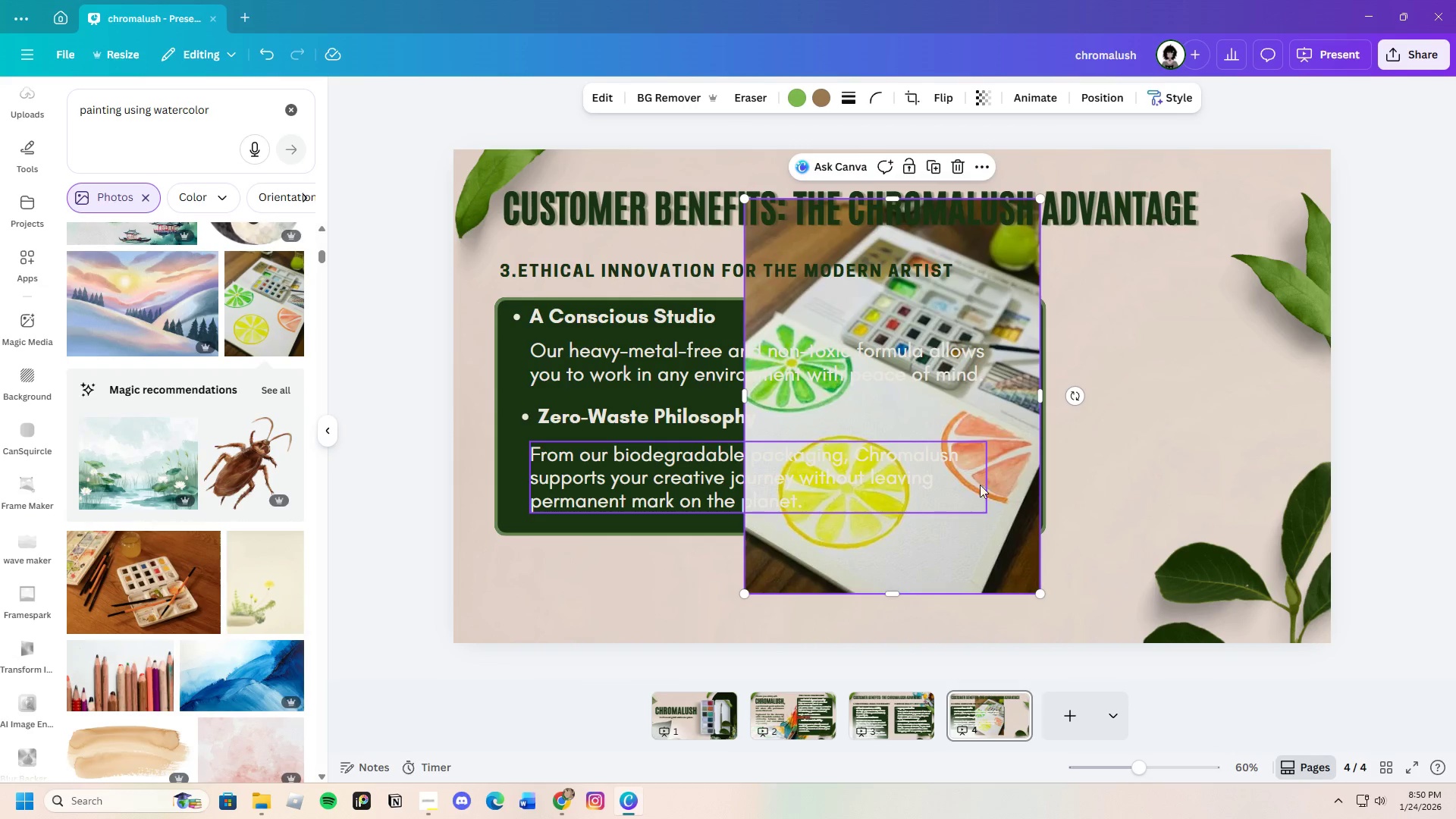 
scroll: coordinate [288, 551], scroll_direction: down, amount: 12.0
 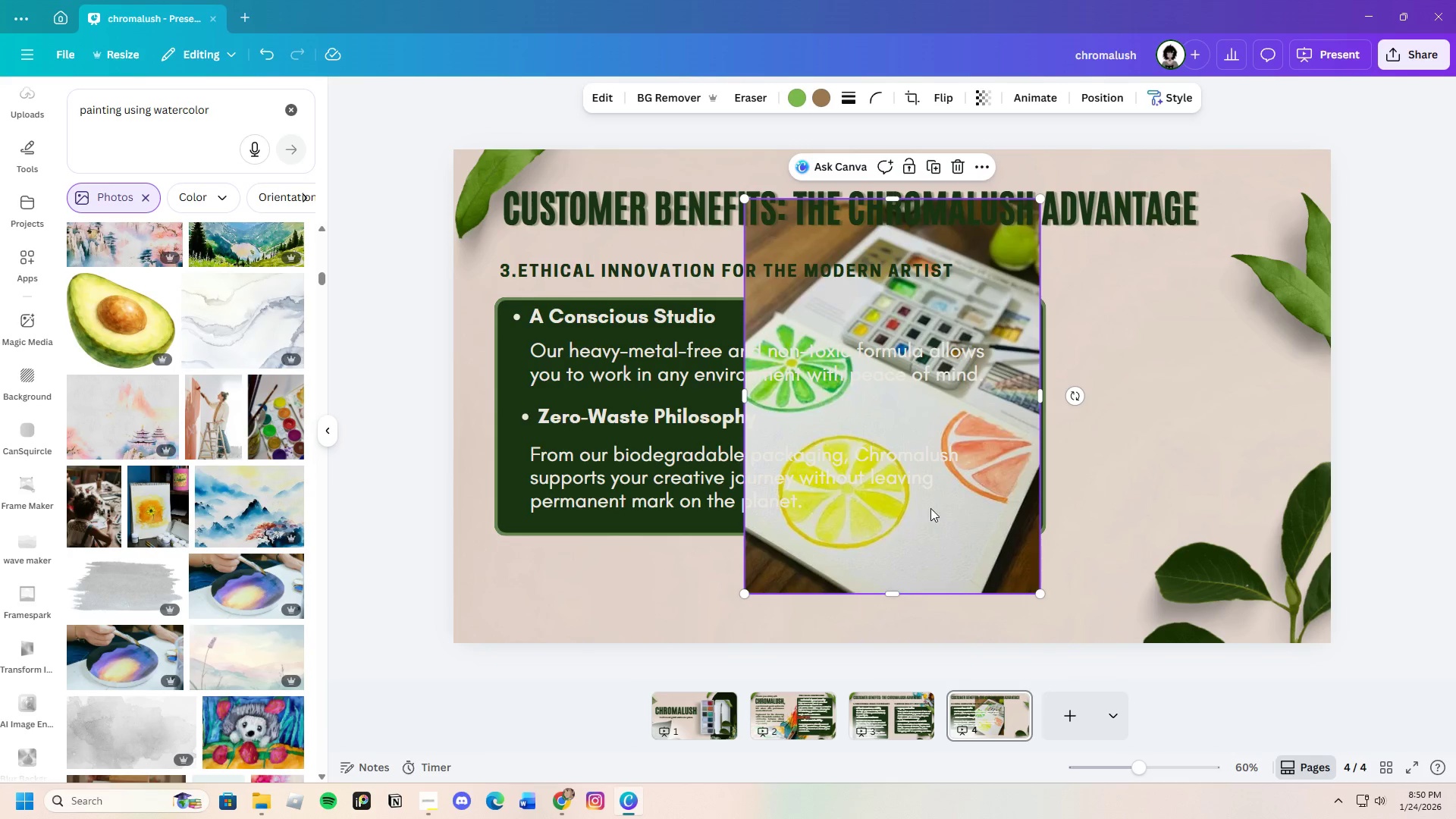 
left_click_drag(start_coordinate=[1009, 530], to_coordinate=[1210, 508])
 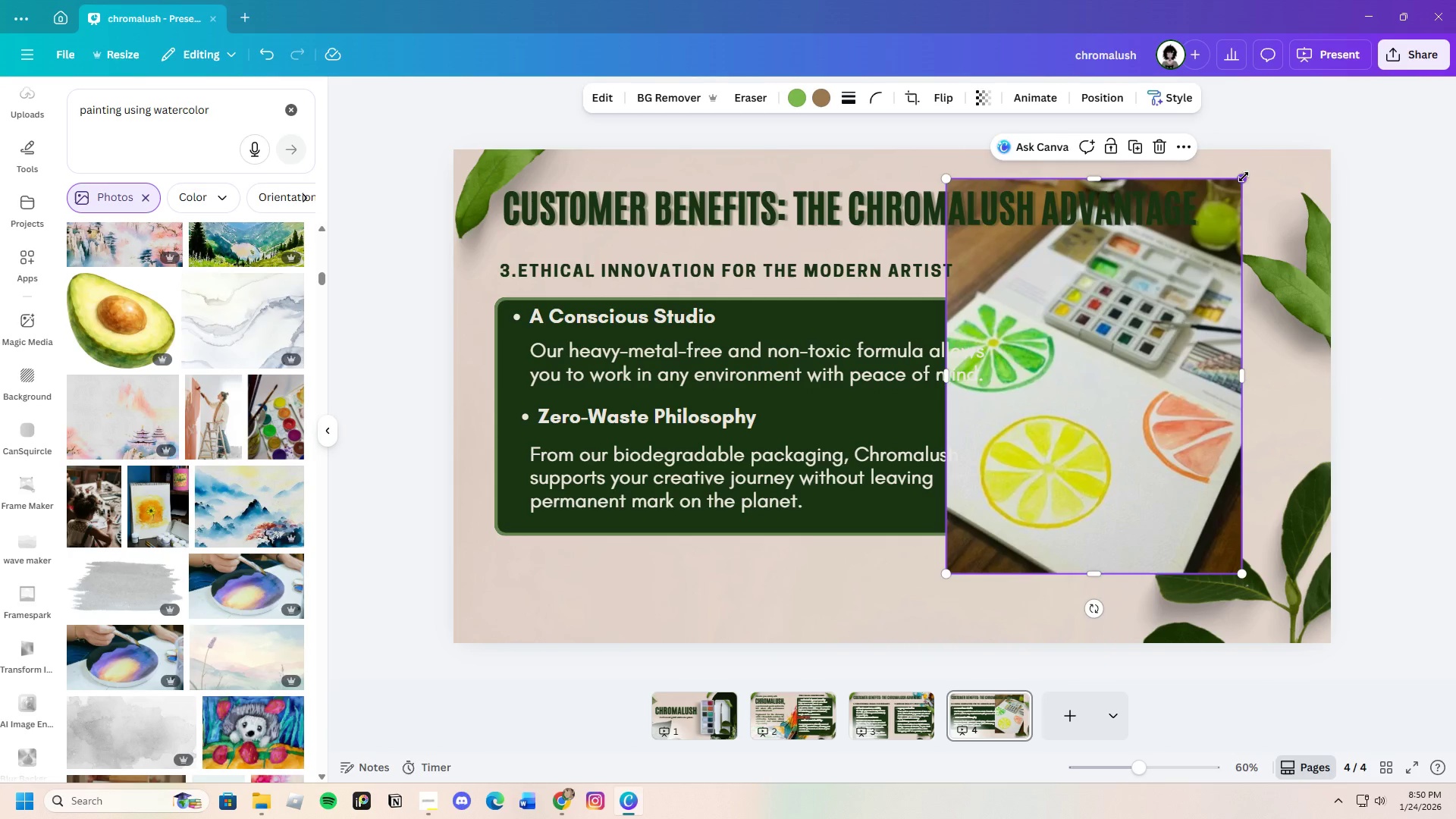 
left_click_drag(start_coordinate=[1244, 177], to_coordinate=[1200, 219])
 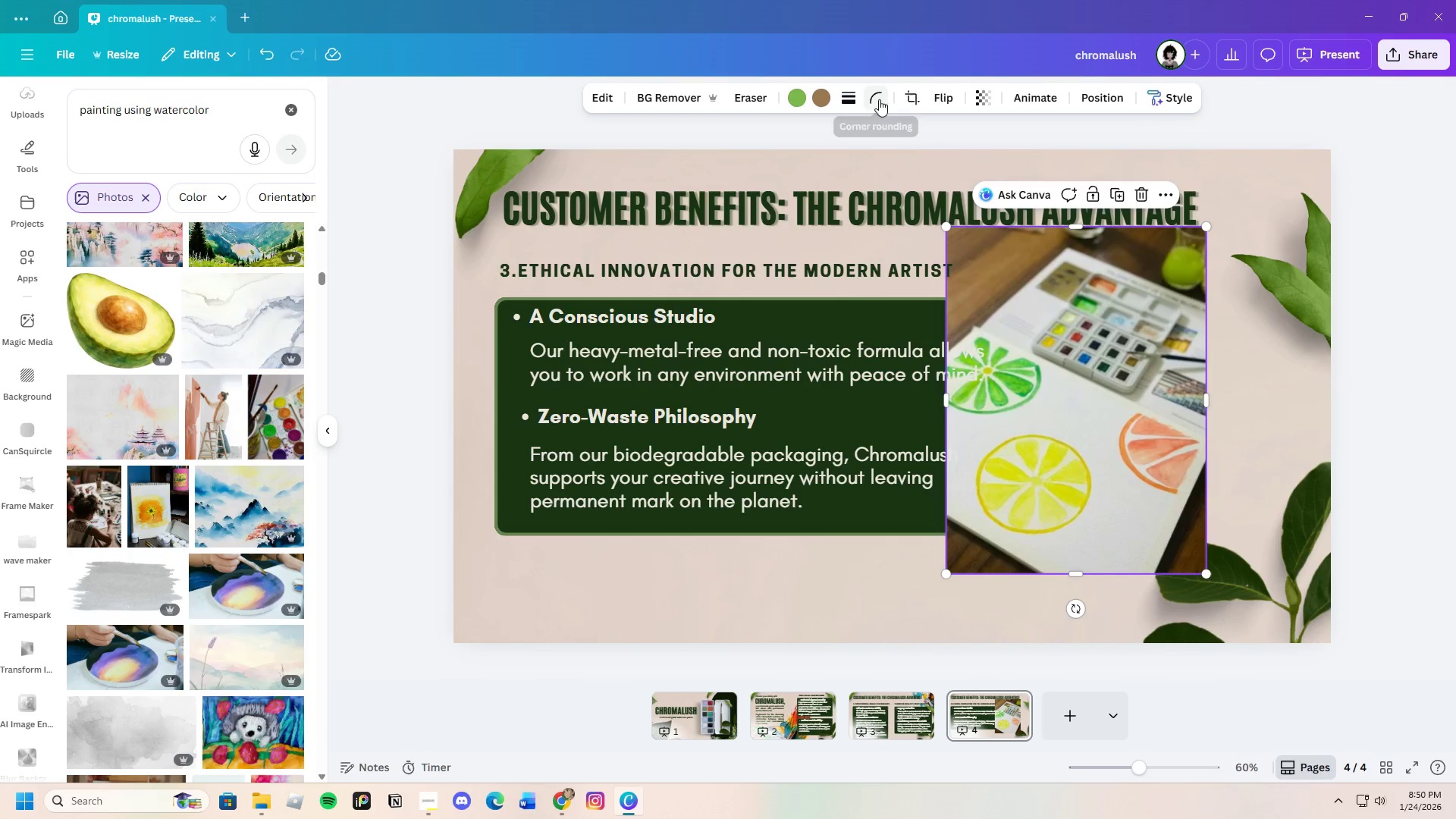 
left_click([874, 97])
 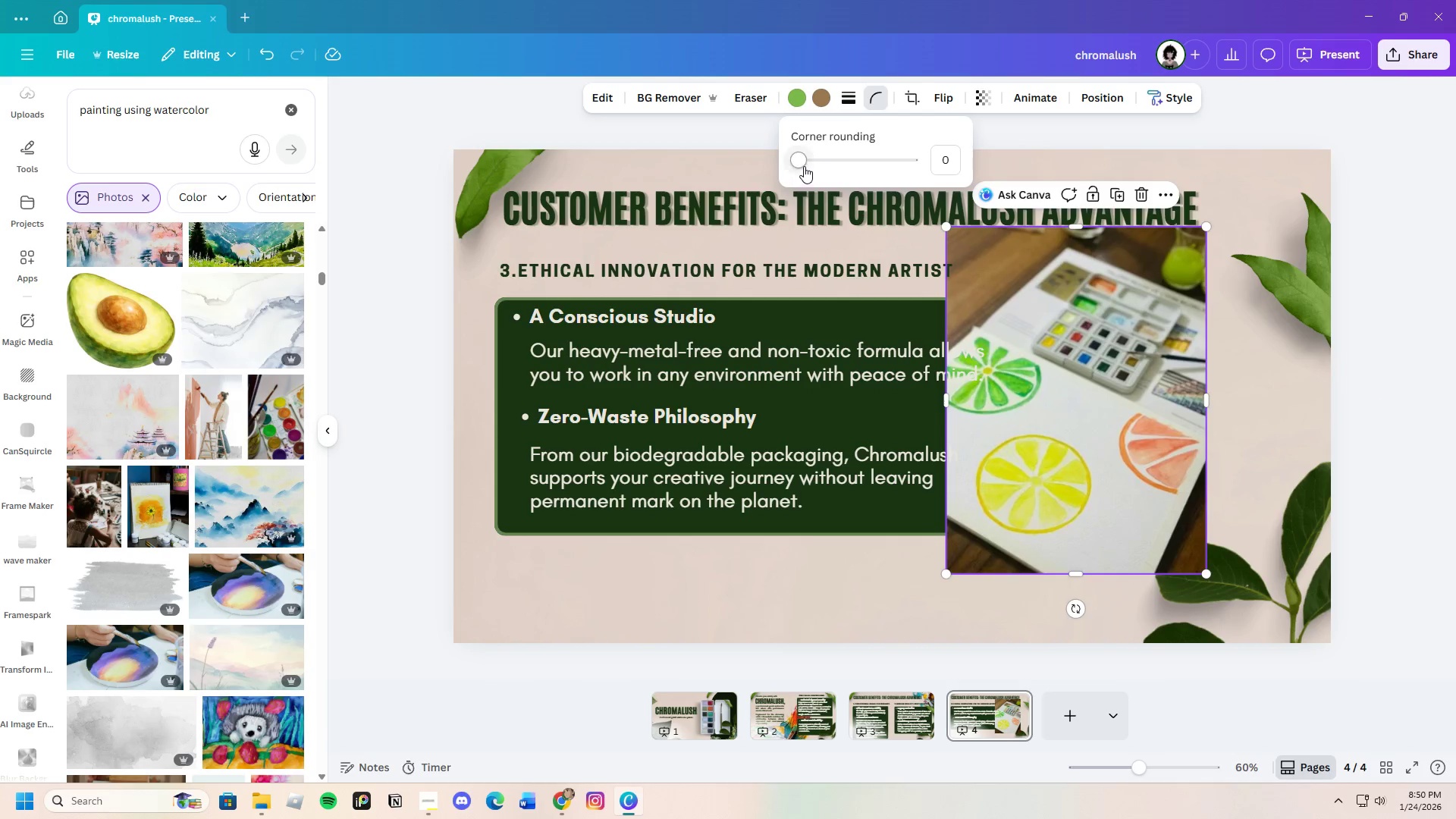 
left_click_drag(start_coordinate=[804, 166], to_coordinate=[880, 180])
 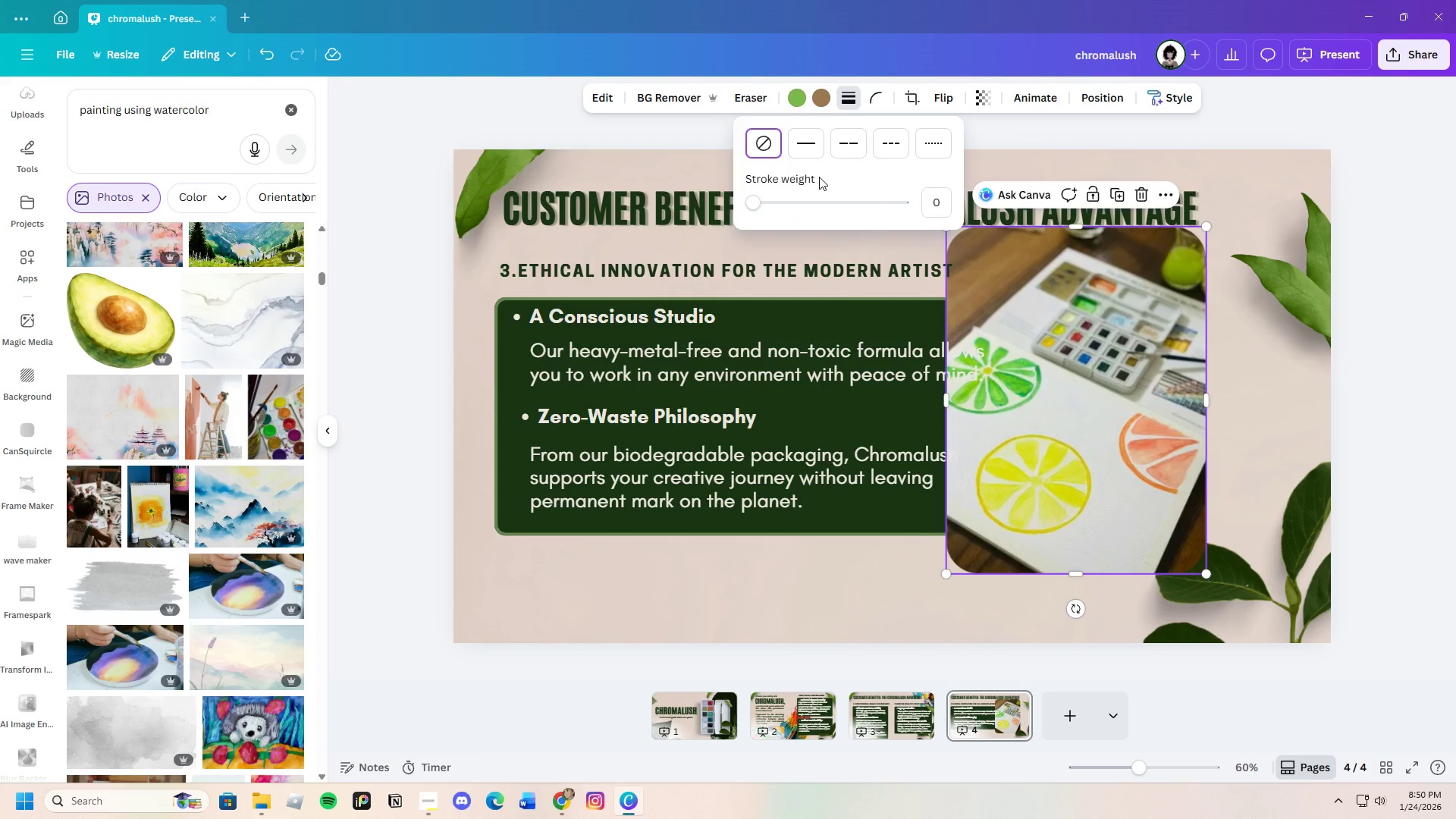 
left_click_drag(start_coordinate=[766, 204], to_coordinate=[762, 218])
 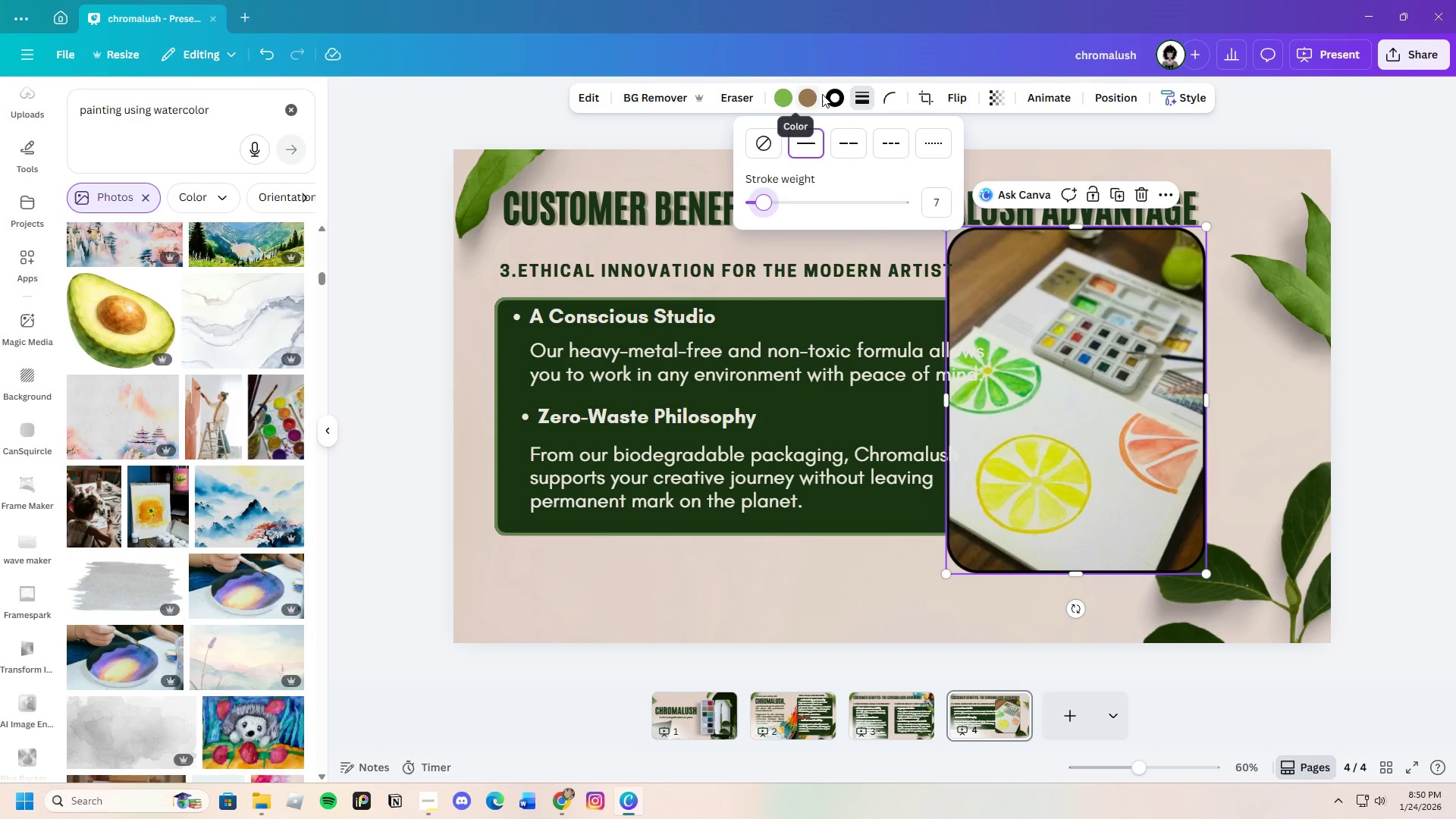 
left_click([835, 96])
 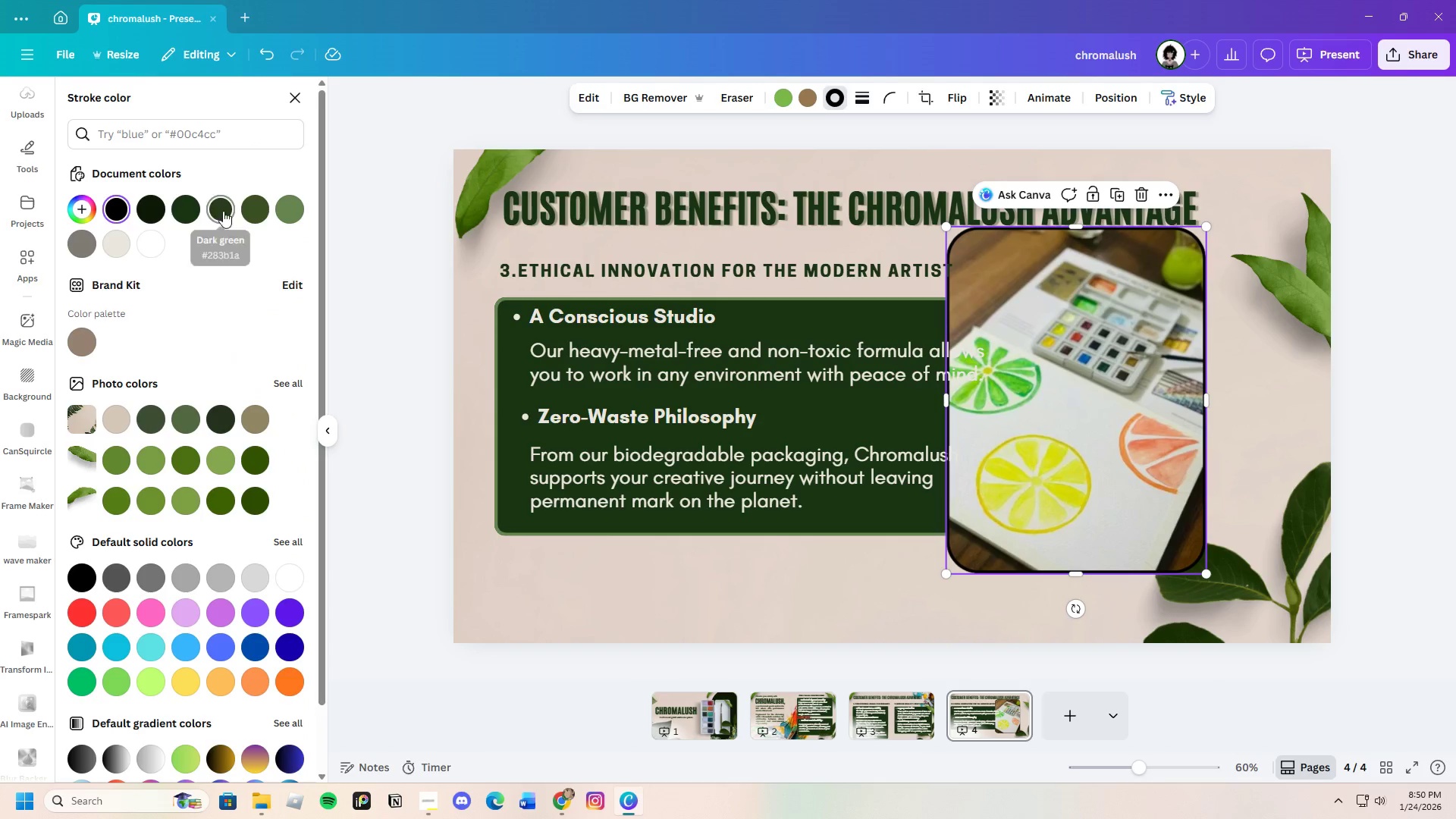 
left_click([225, 209])
 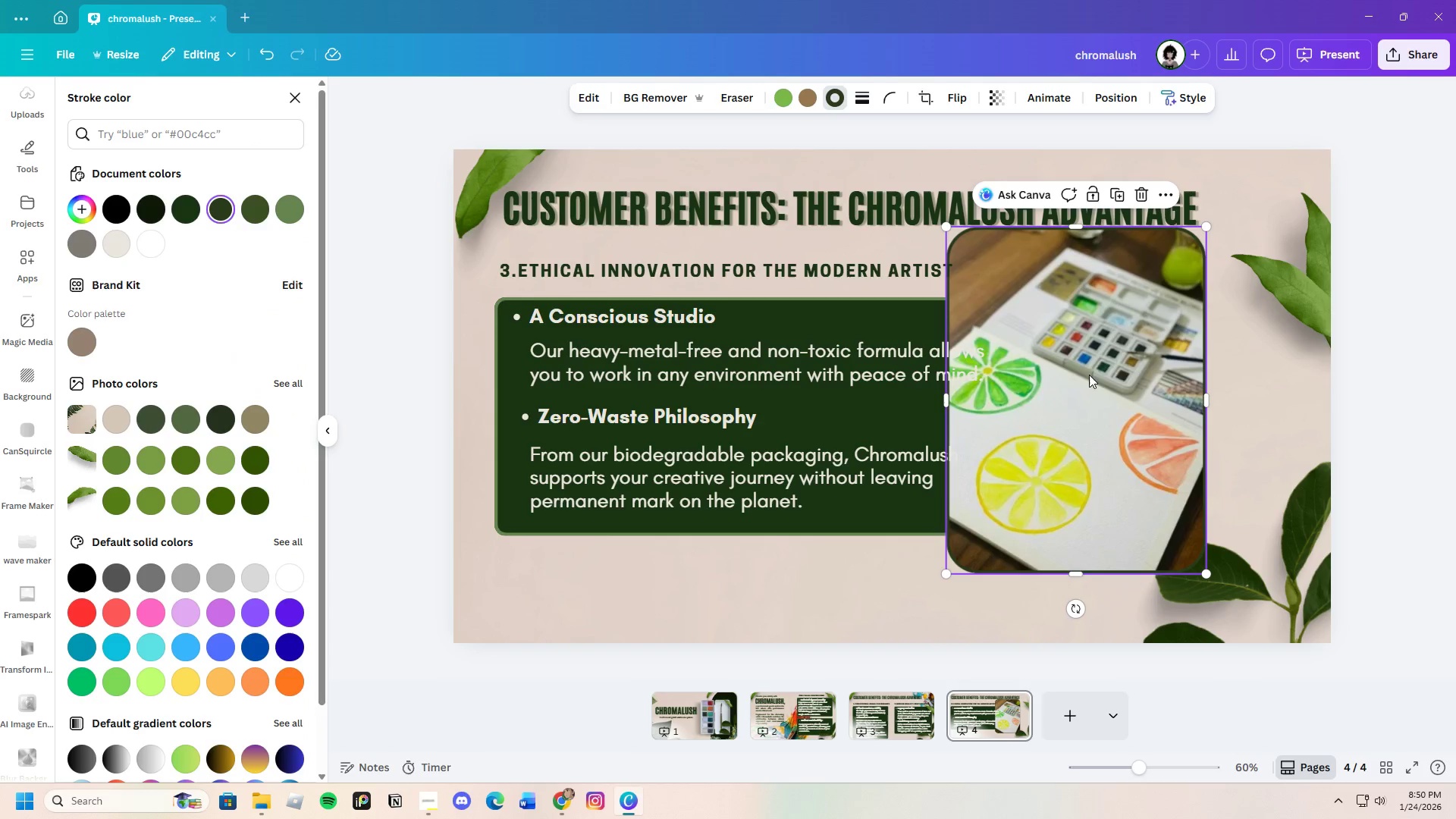 
left_click_drag(start_coordinate=[1070, 365], to_coordinate=[1185, 409])
 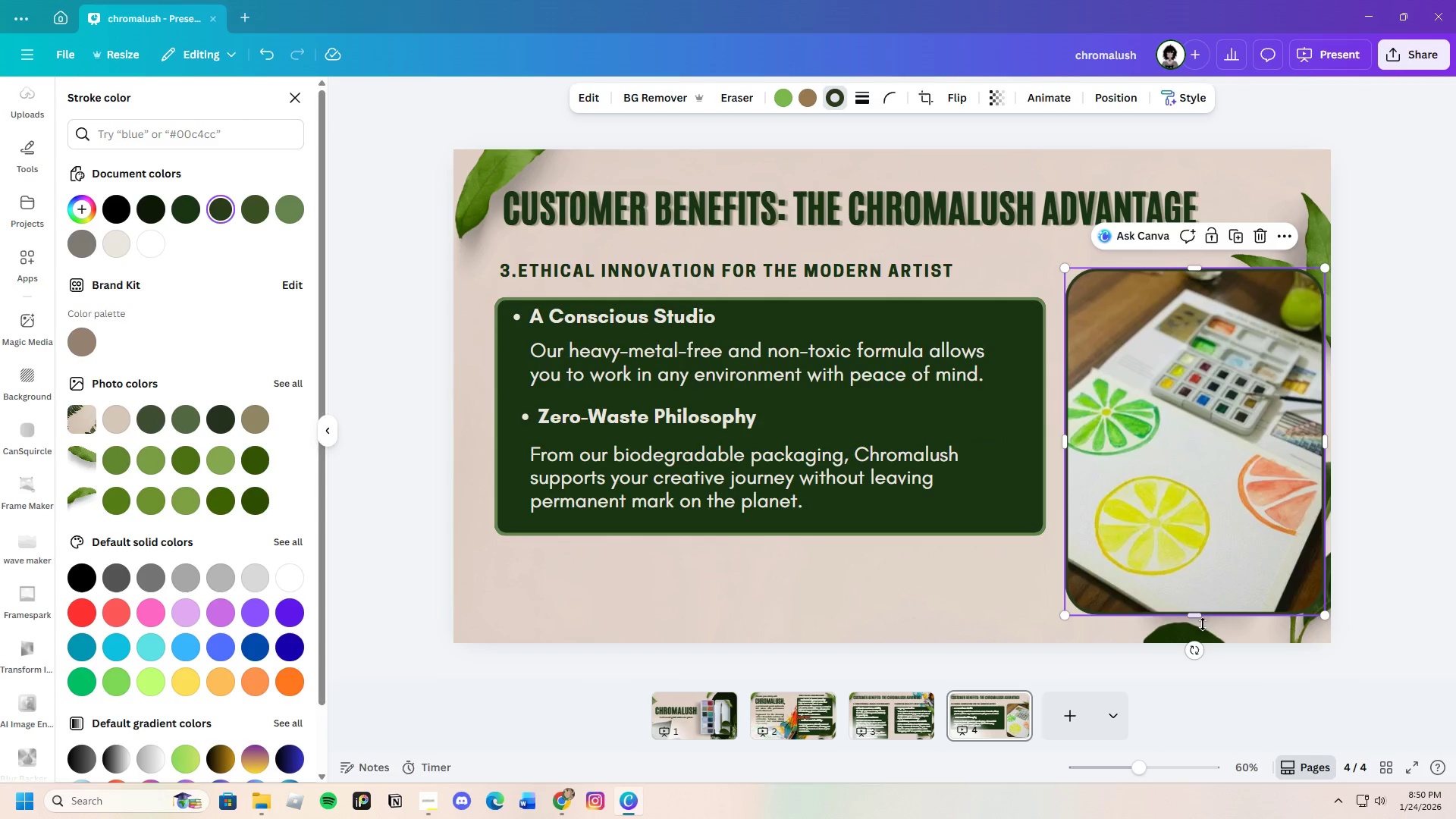 
left_click_drag(start_coordinate=[1200, 648], to_coordinate=[1067, 444])
 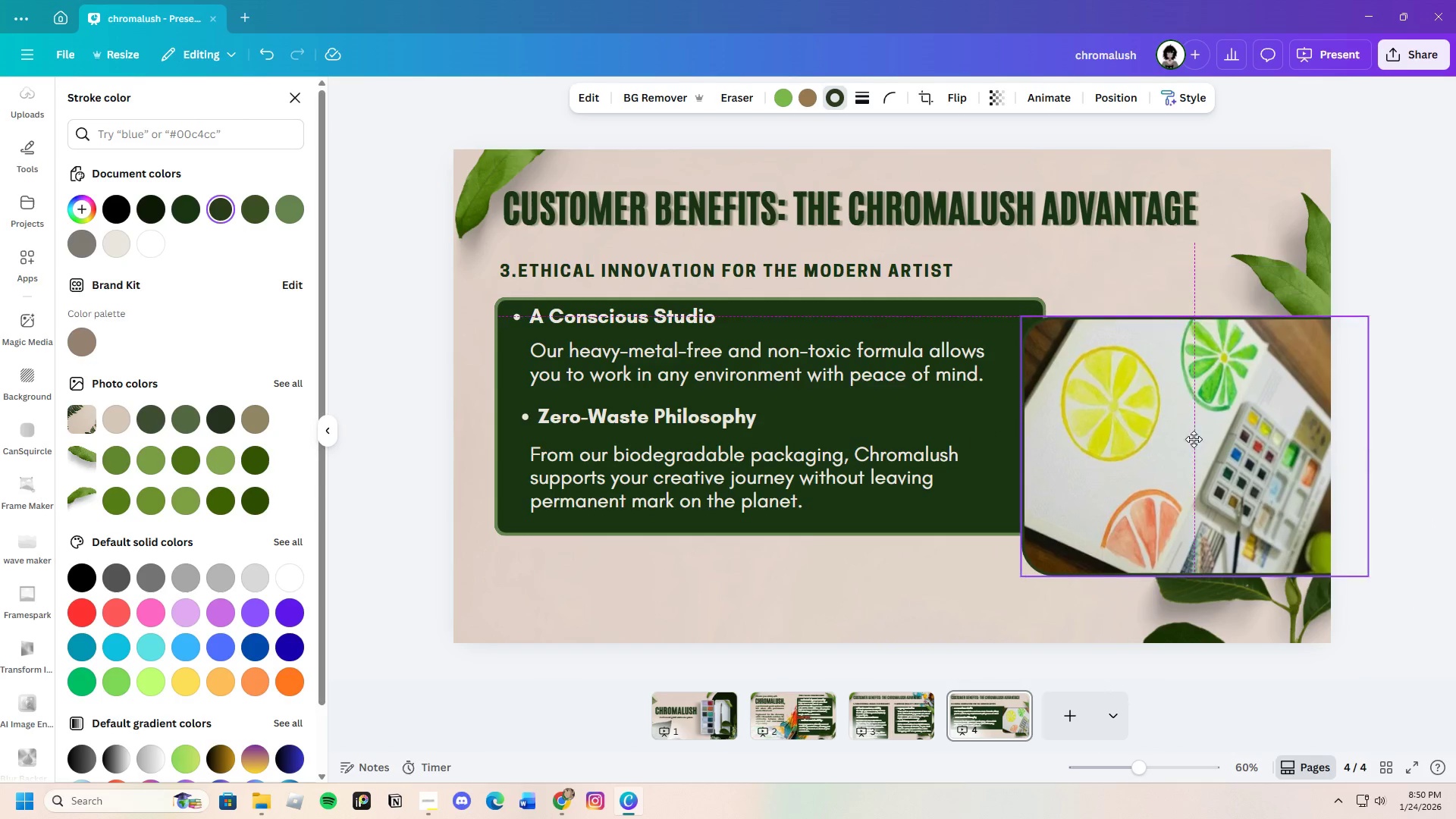 
left_click_drag(start_coordinate=[1194, 423], to_coordinate=[1136, 463])
 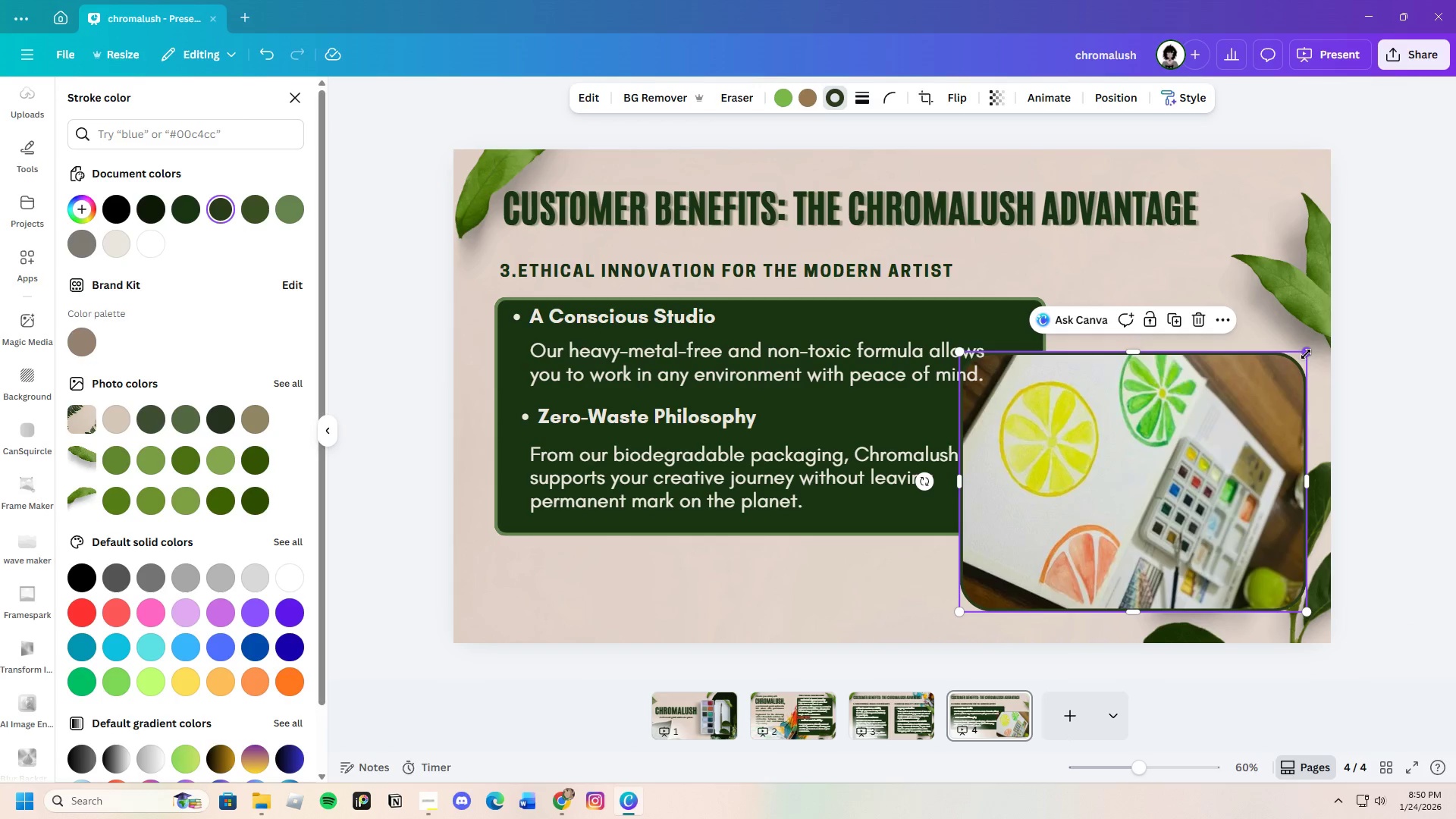 
left_click_drag(start_coordinate=[1306, 354], to_coordinate=[1269, 391])
 